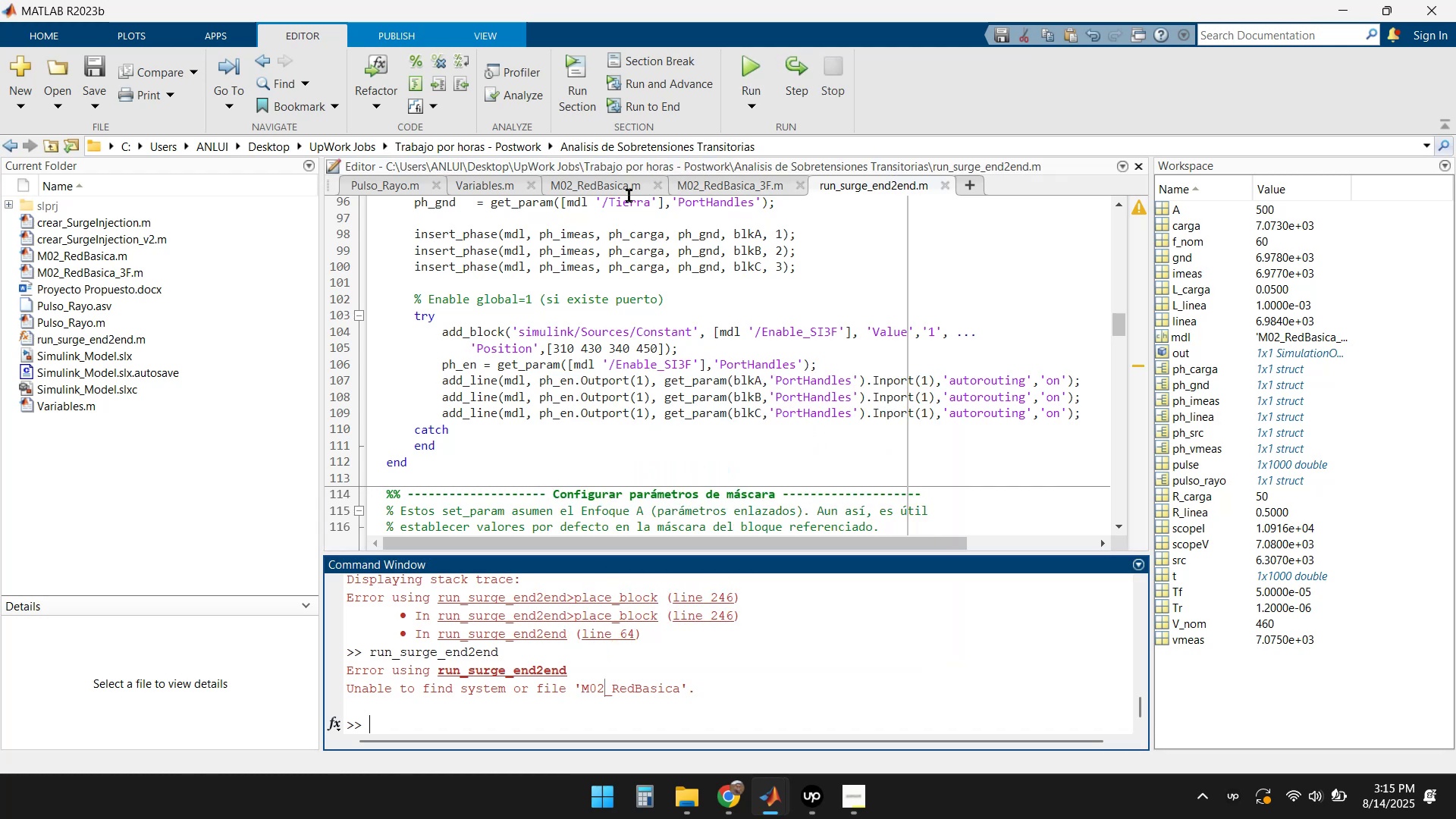 
left_click([749, 59])
 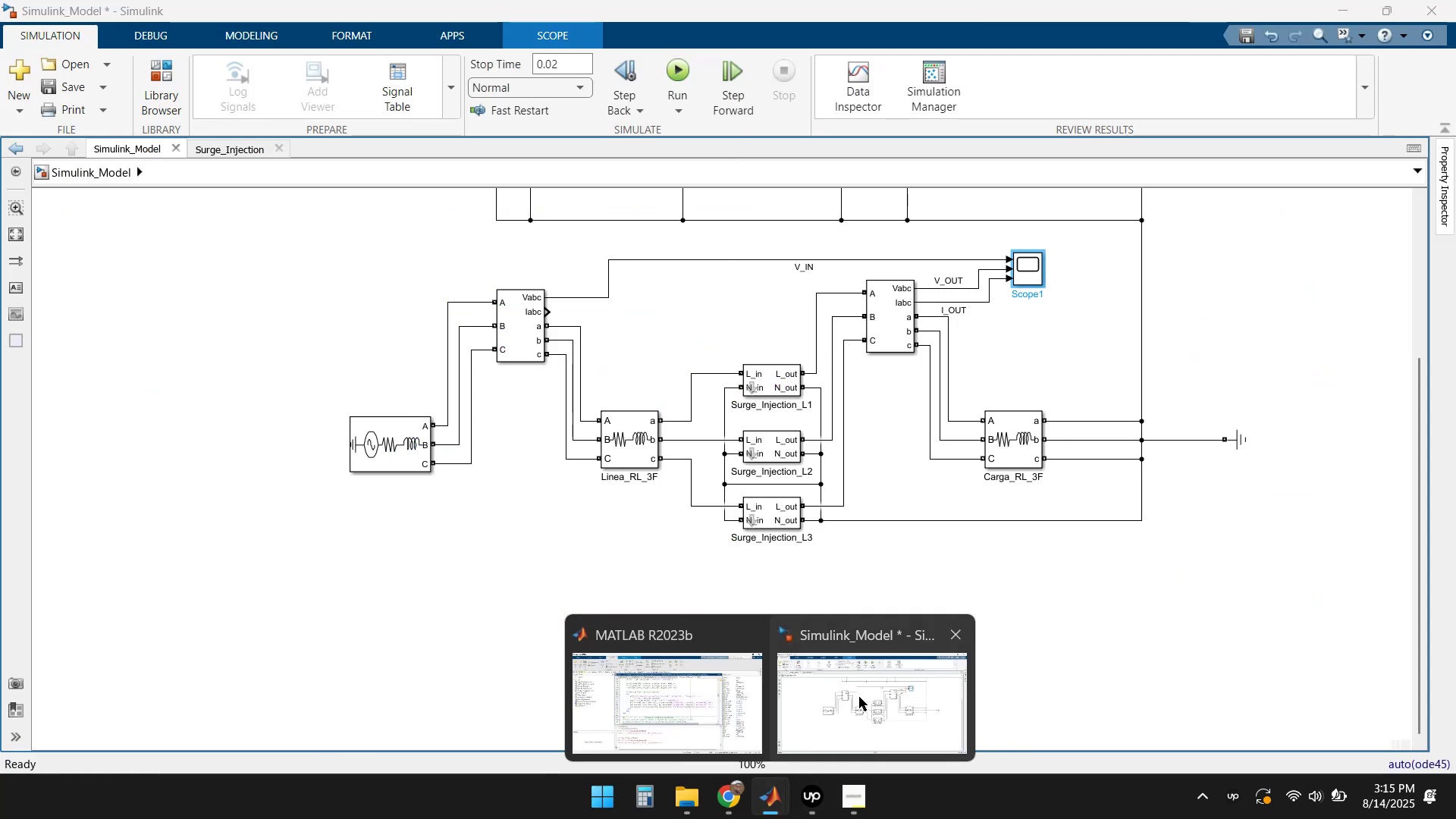 
wait(5.56)
 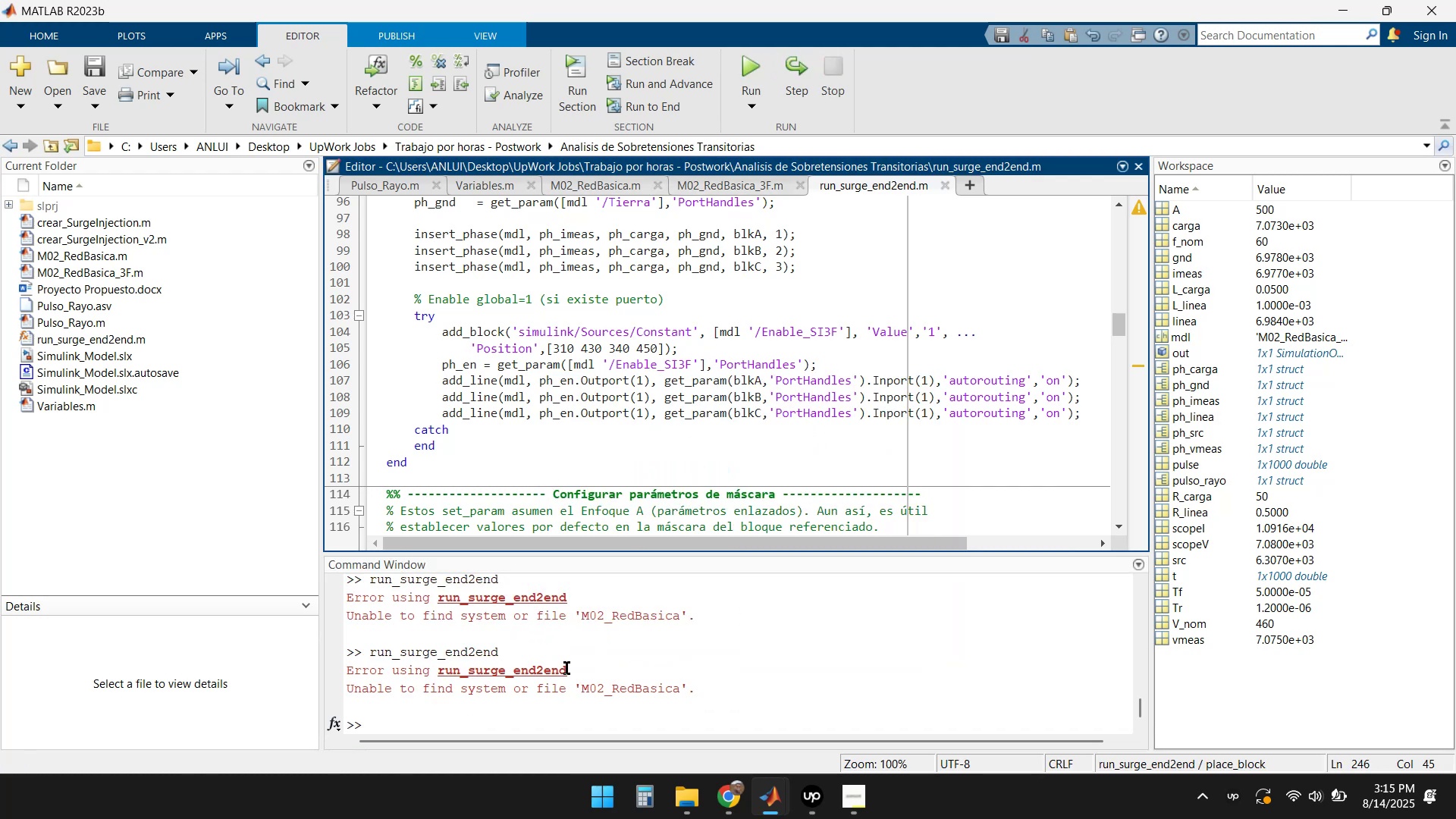 
left_click([887, 294])
 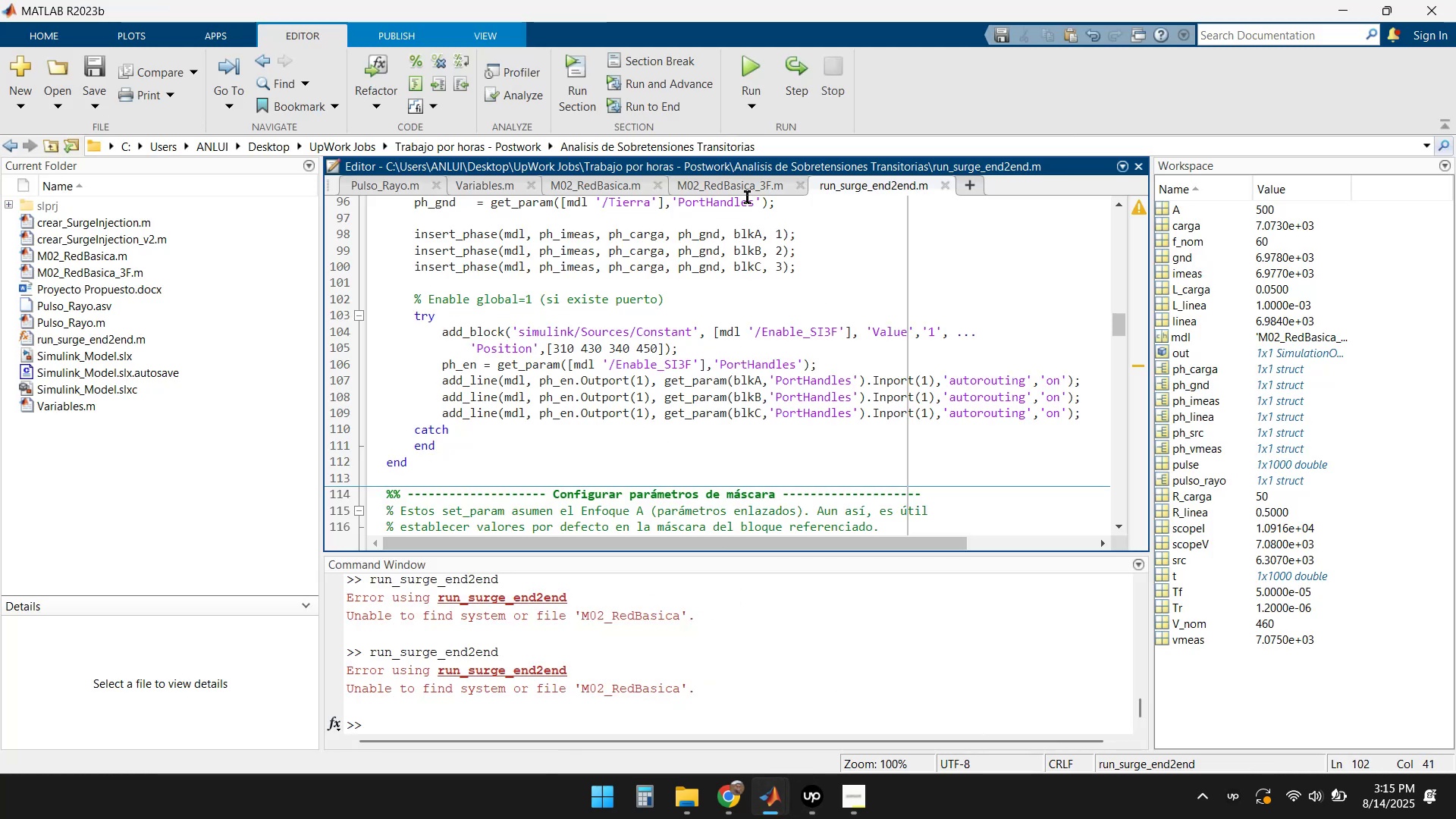 
left_click([600, 187])
 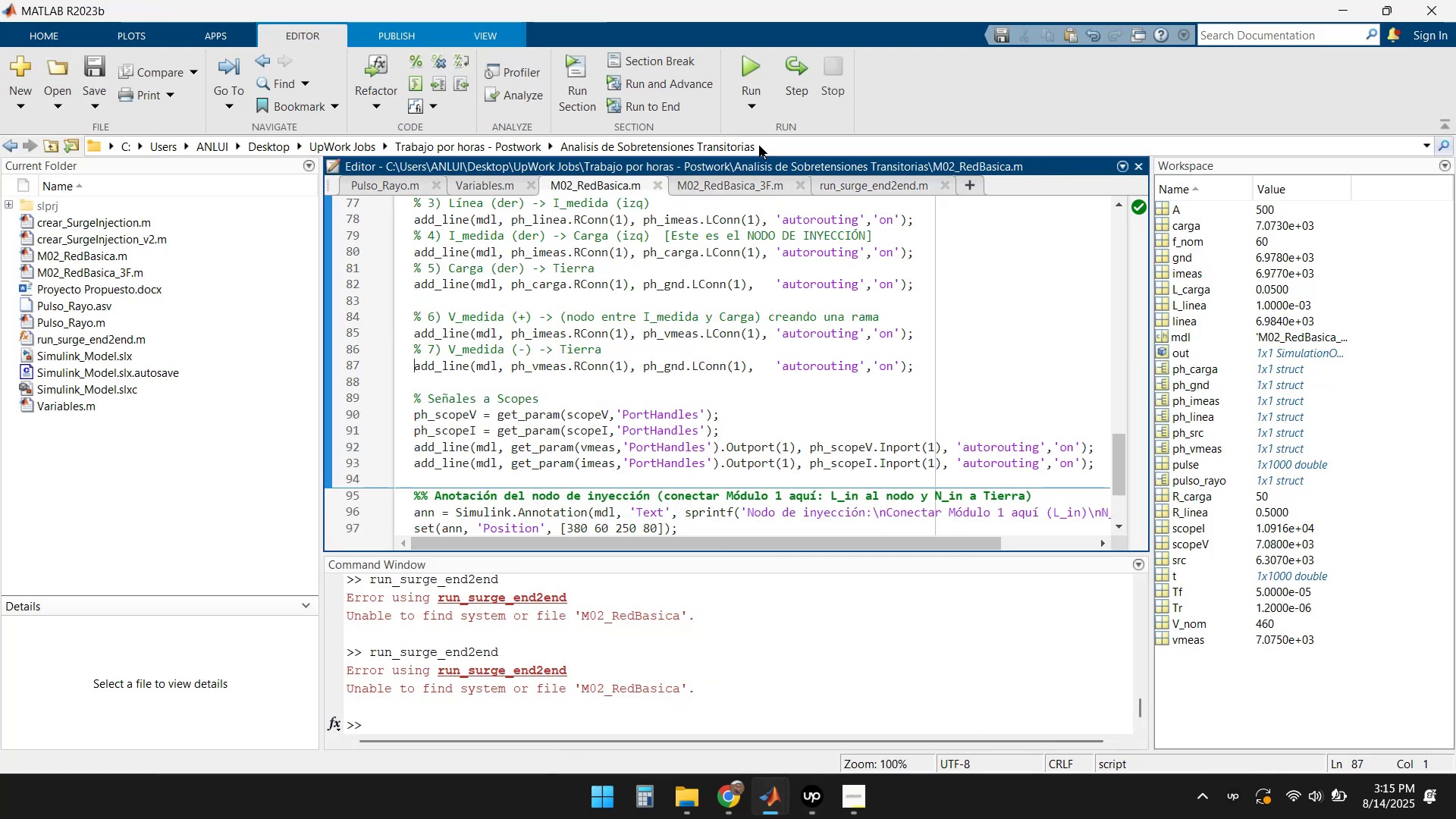 
left_click([748, 65])
 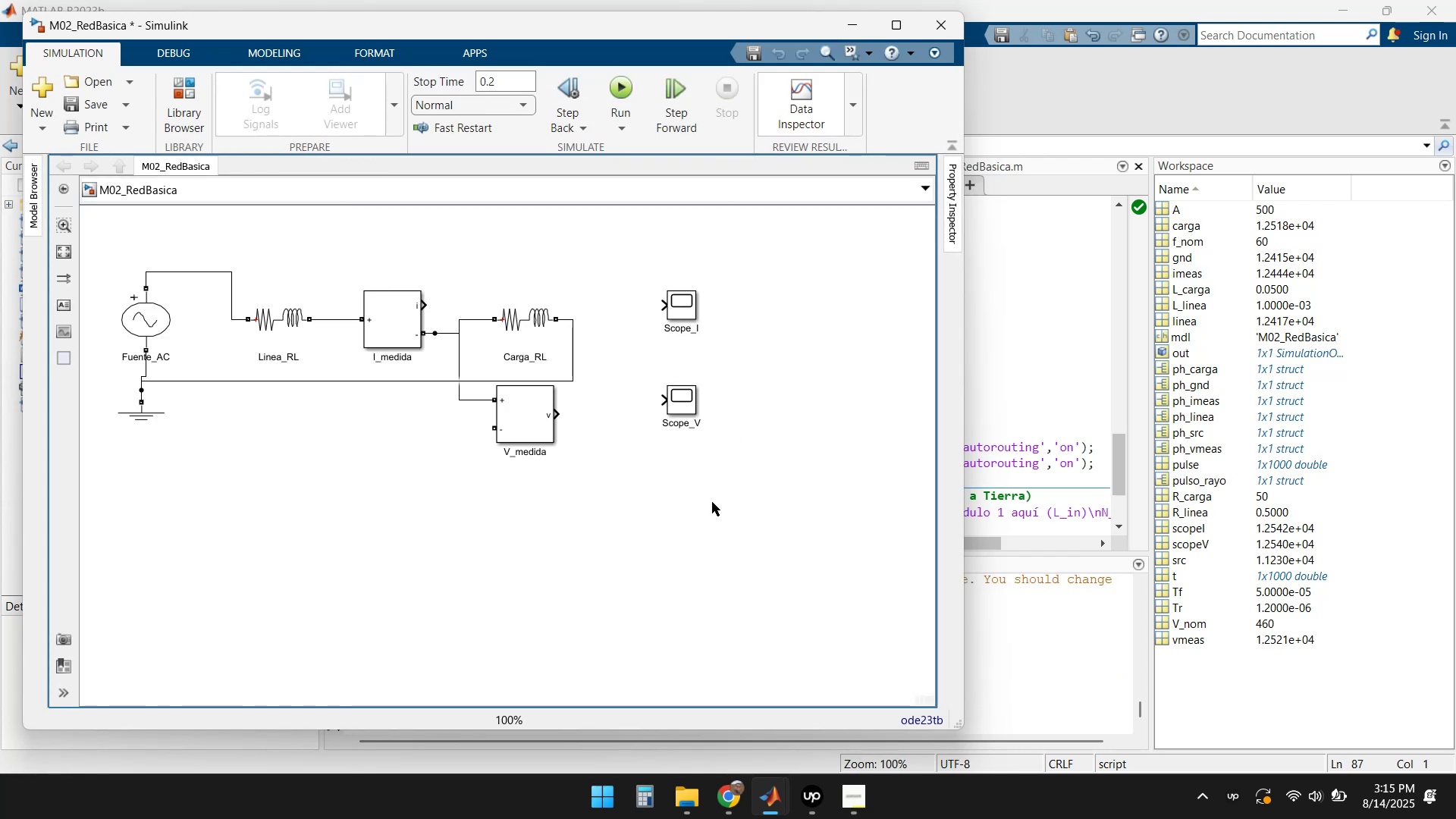 
left_click([849, 25])
 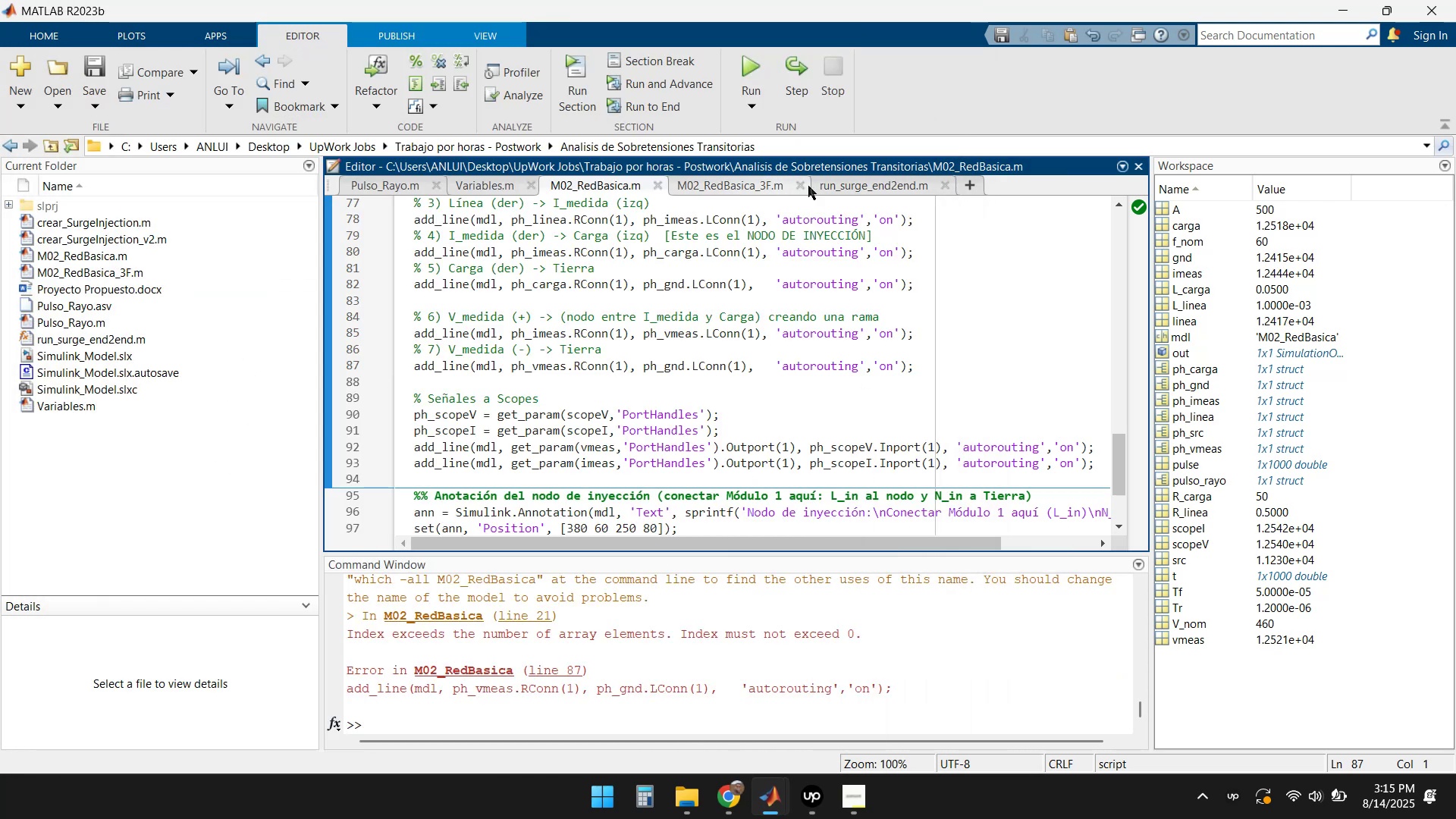 
left_click([891, 187])
 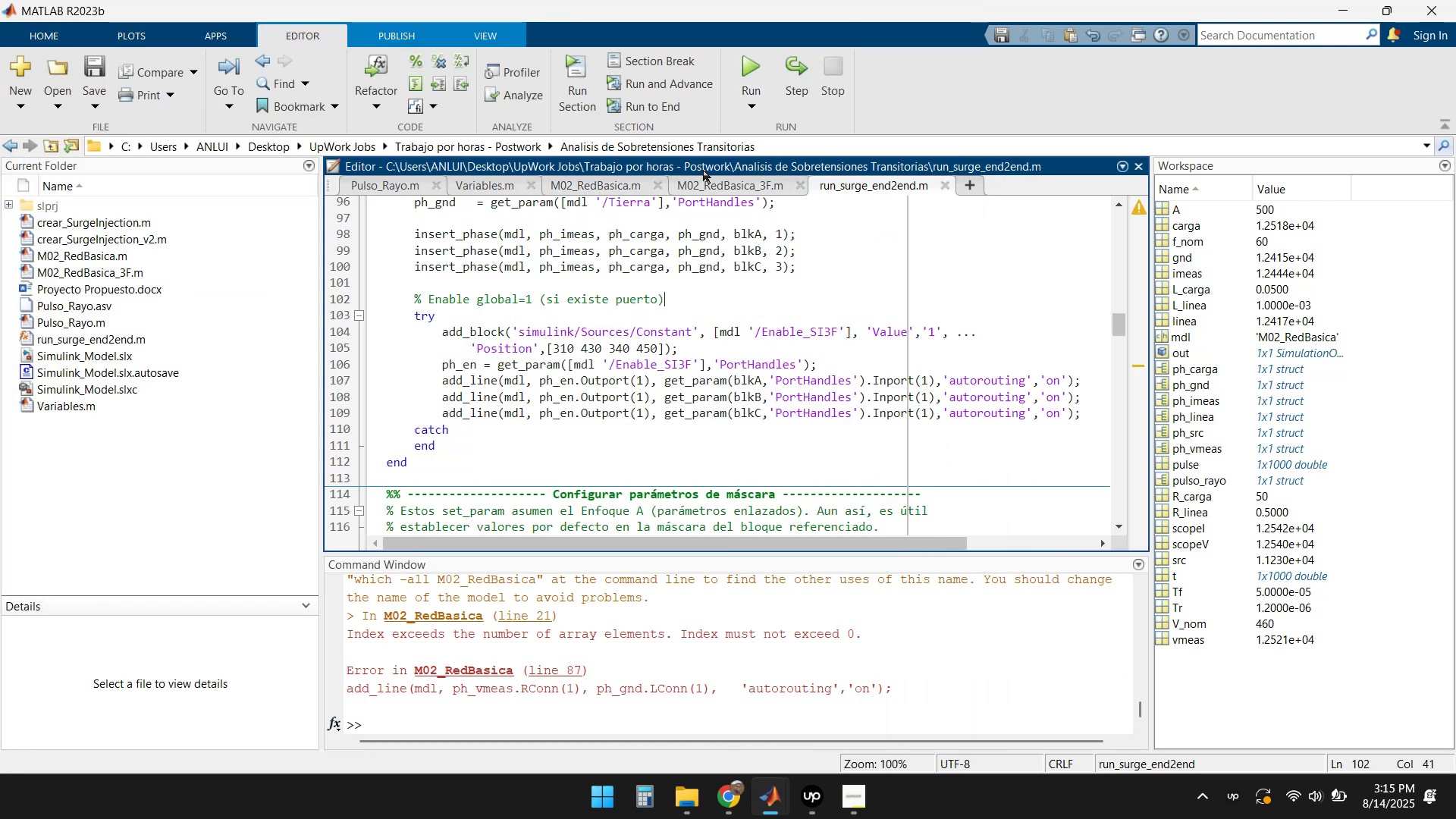 
left_click([728, 187])
 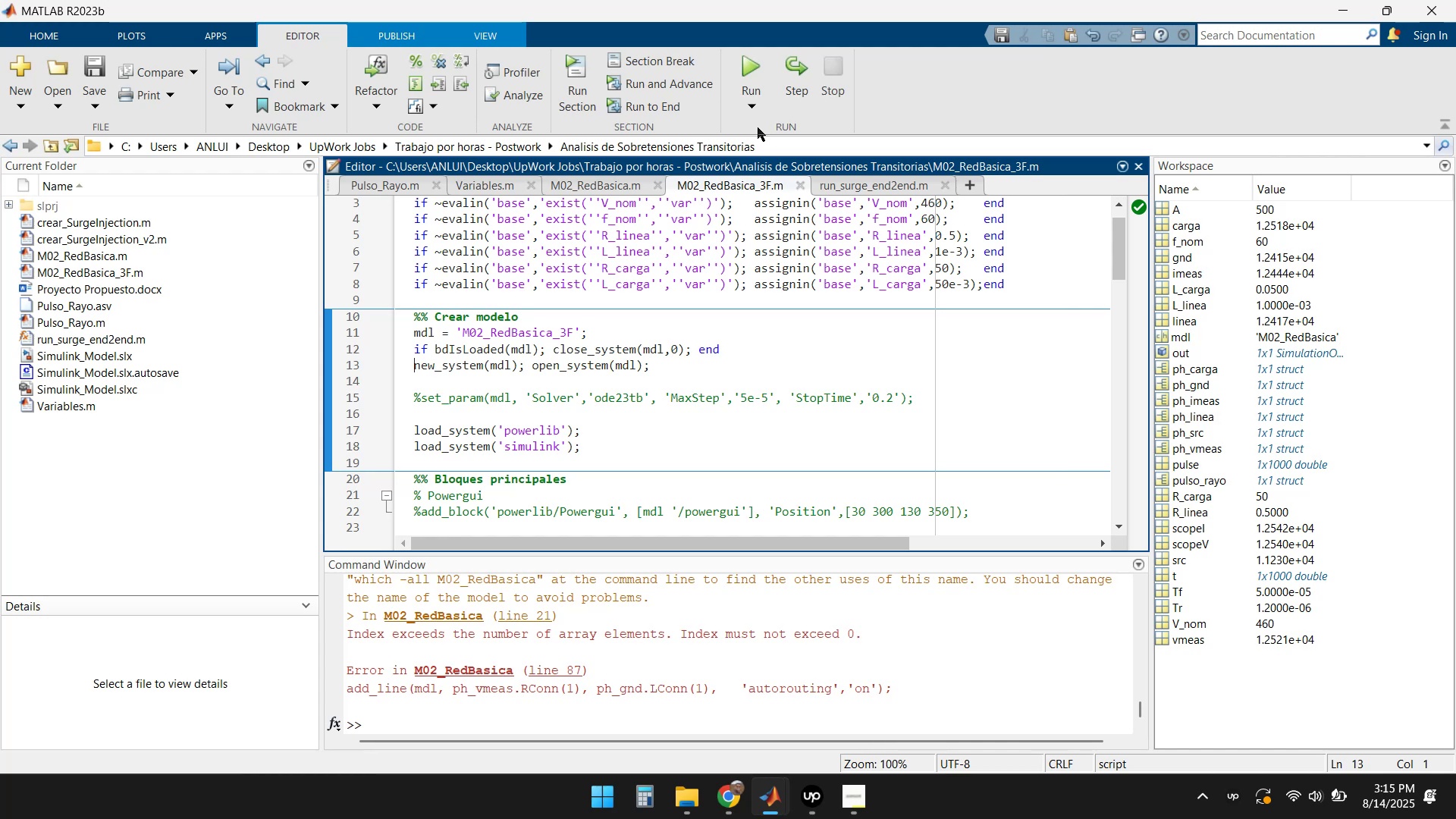 
left_click([749, 67])
 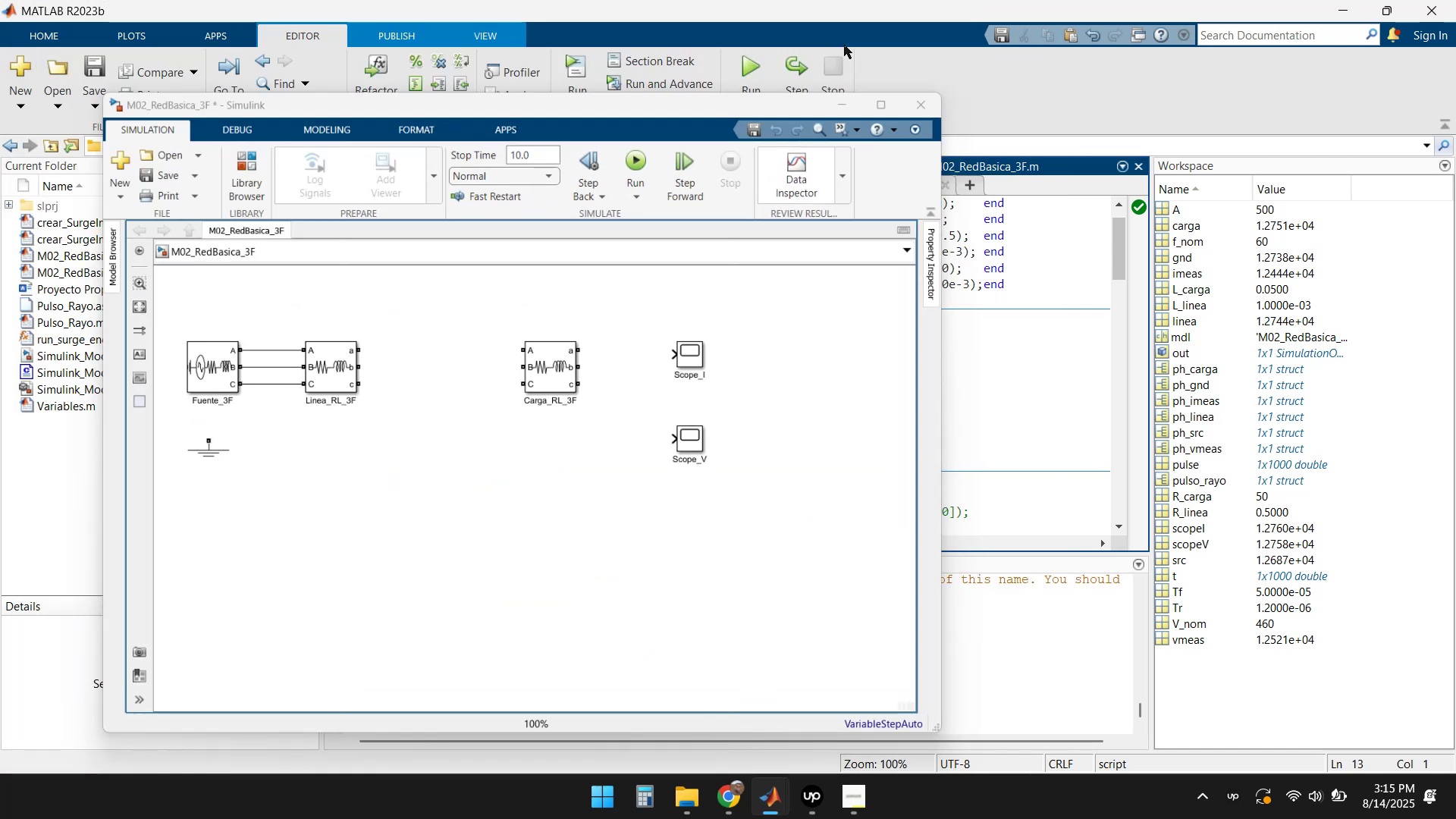 
wait(5.14)
 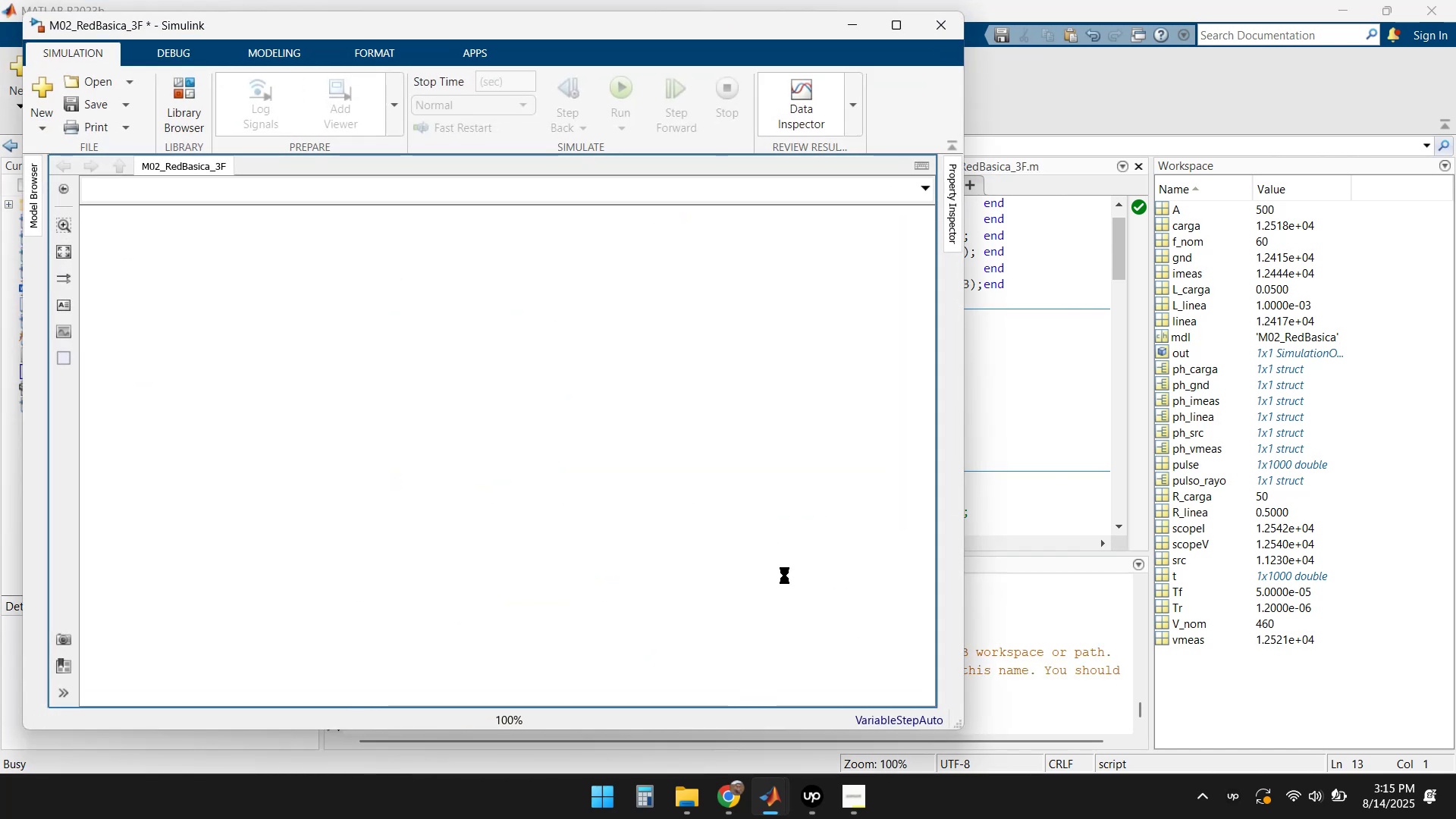 
left_click([859, 185])
 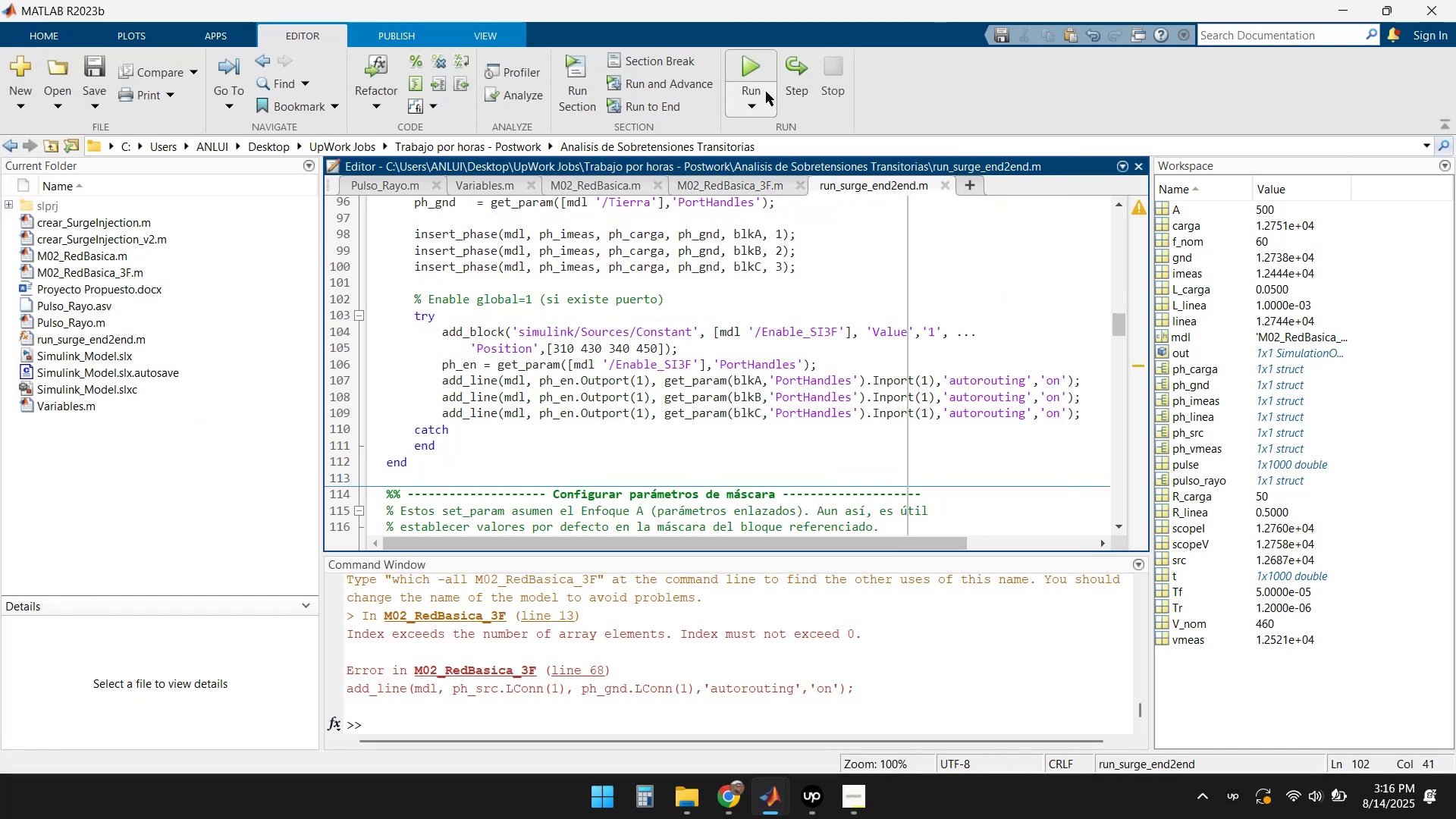 
left_click([748, 66])
 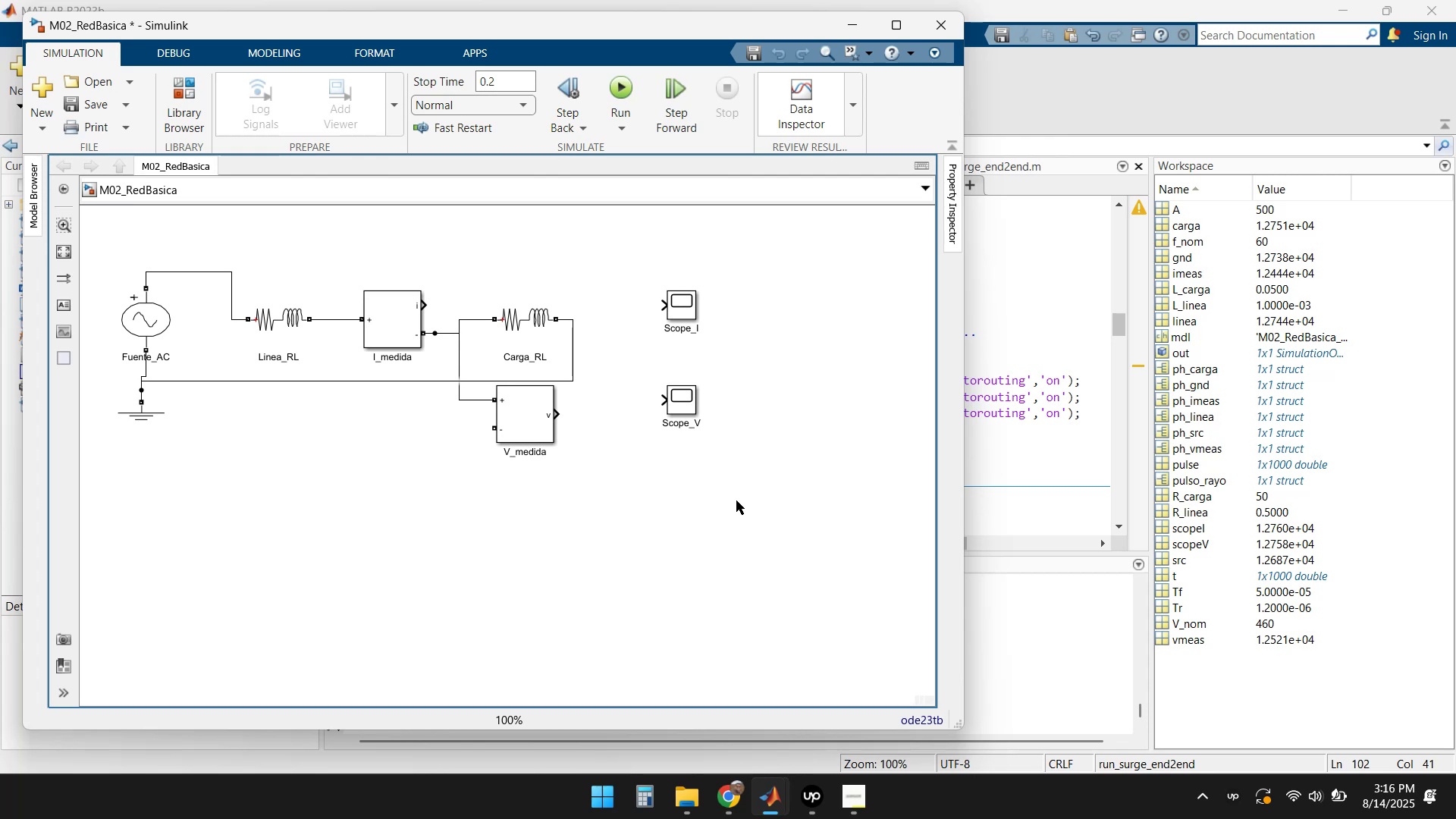 
scroll: coordinate [792, 421], scroll_direction: down, amount: 2.0
 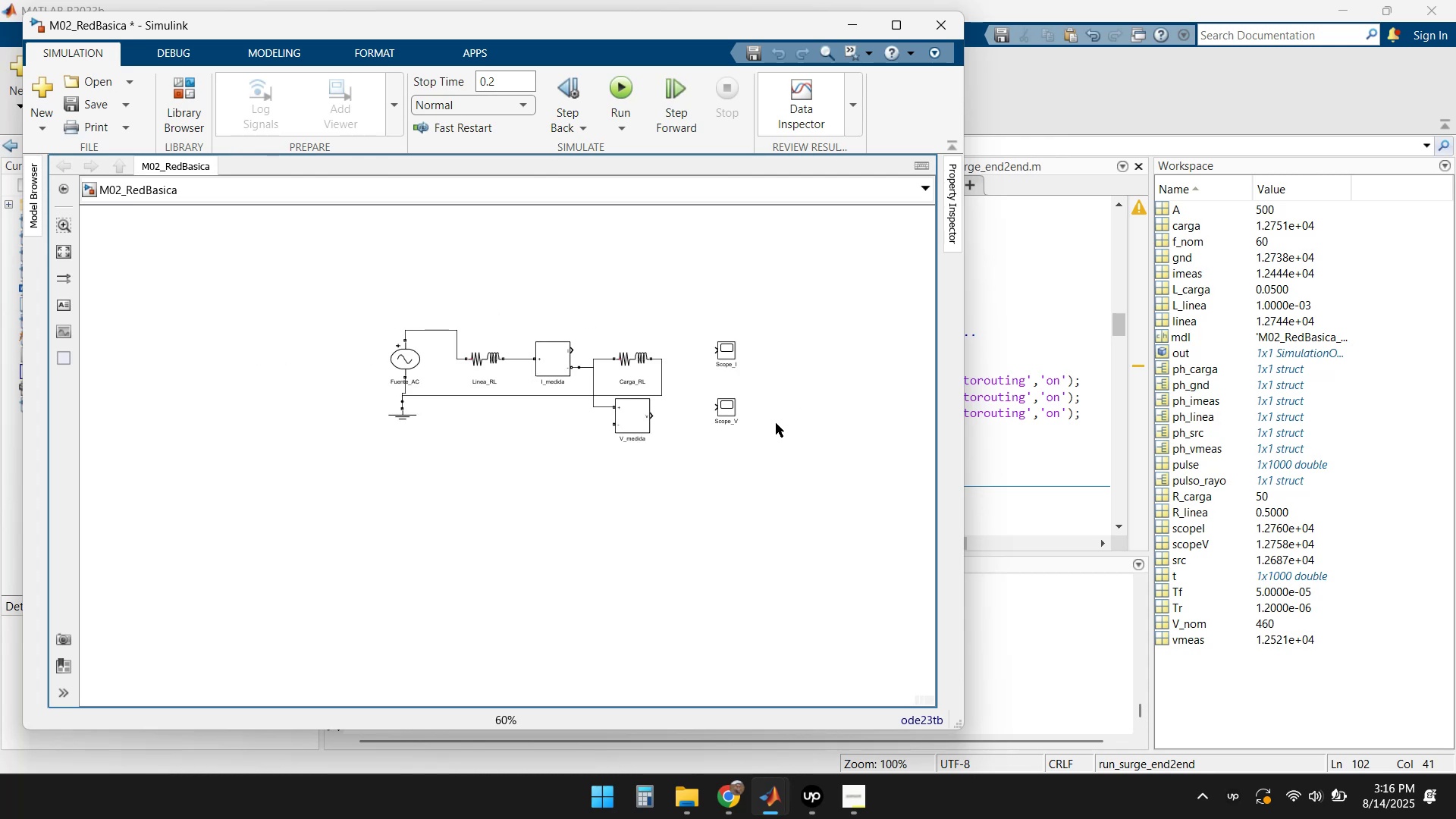 
scroll: coordinate [774, 425], scroll_direction: up, amount: 2.0
 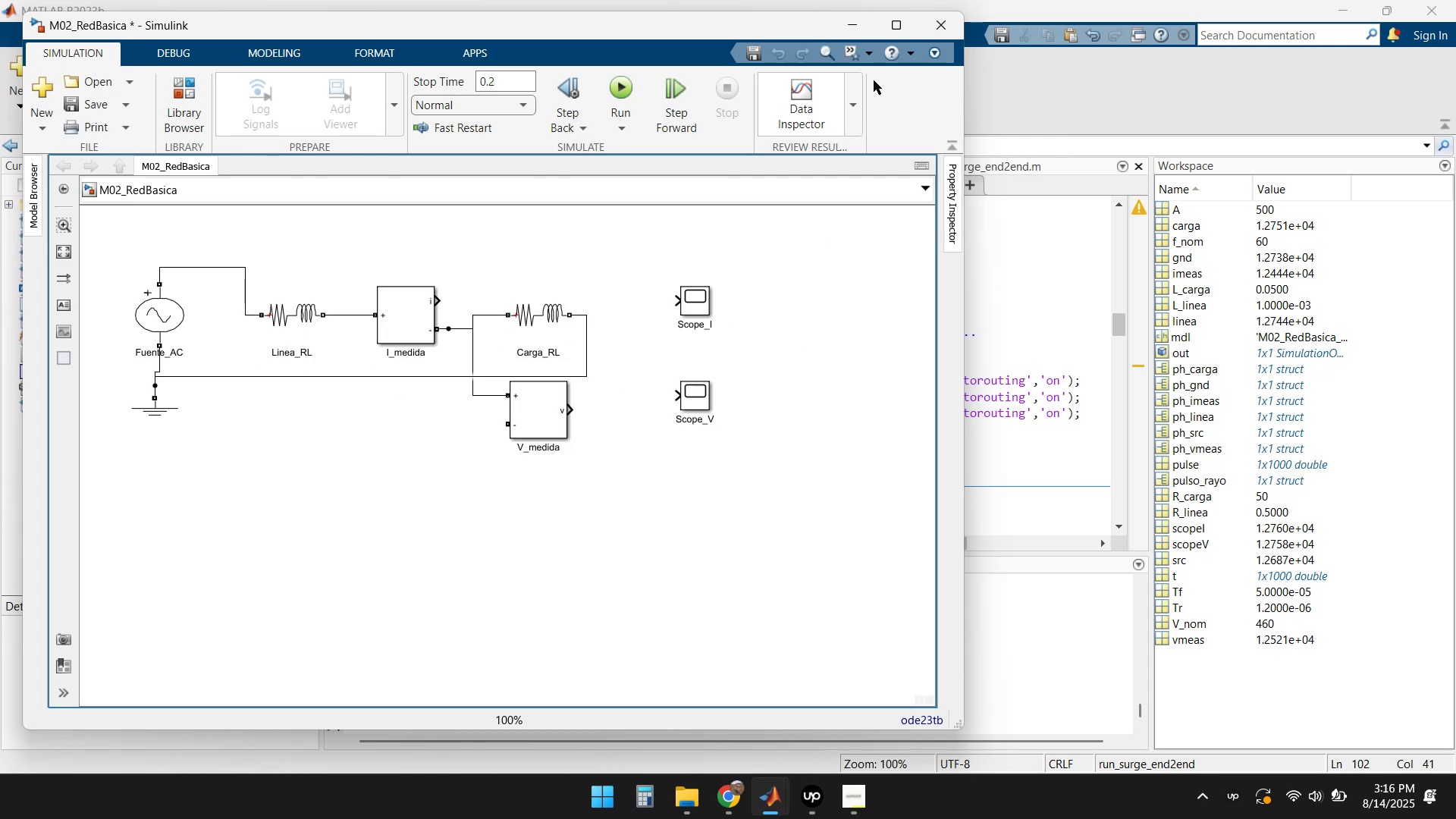 
left_click([853, 21])
 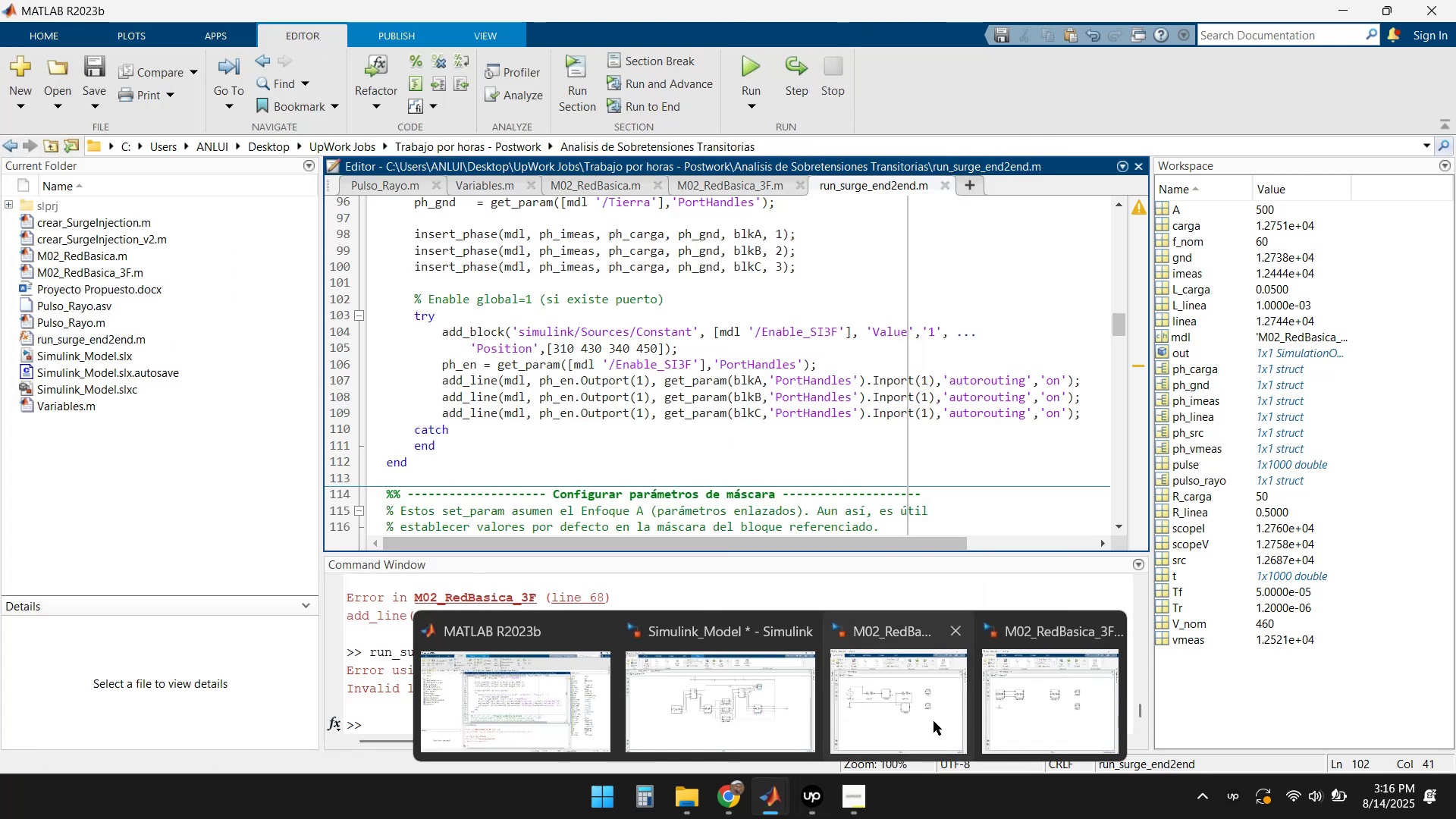 
left_click([1012, 717])
 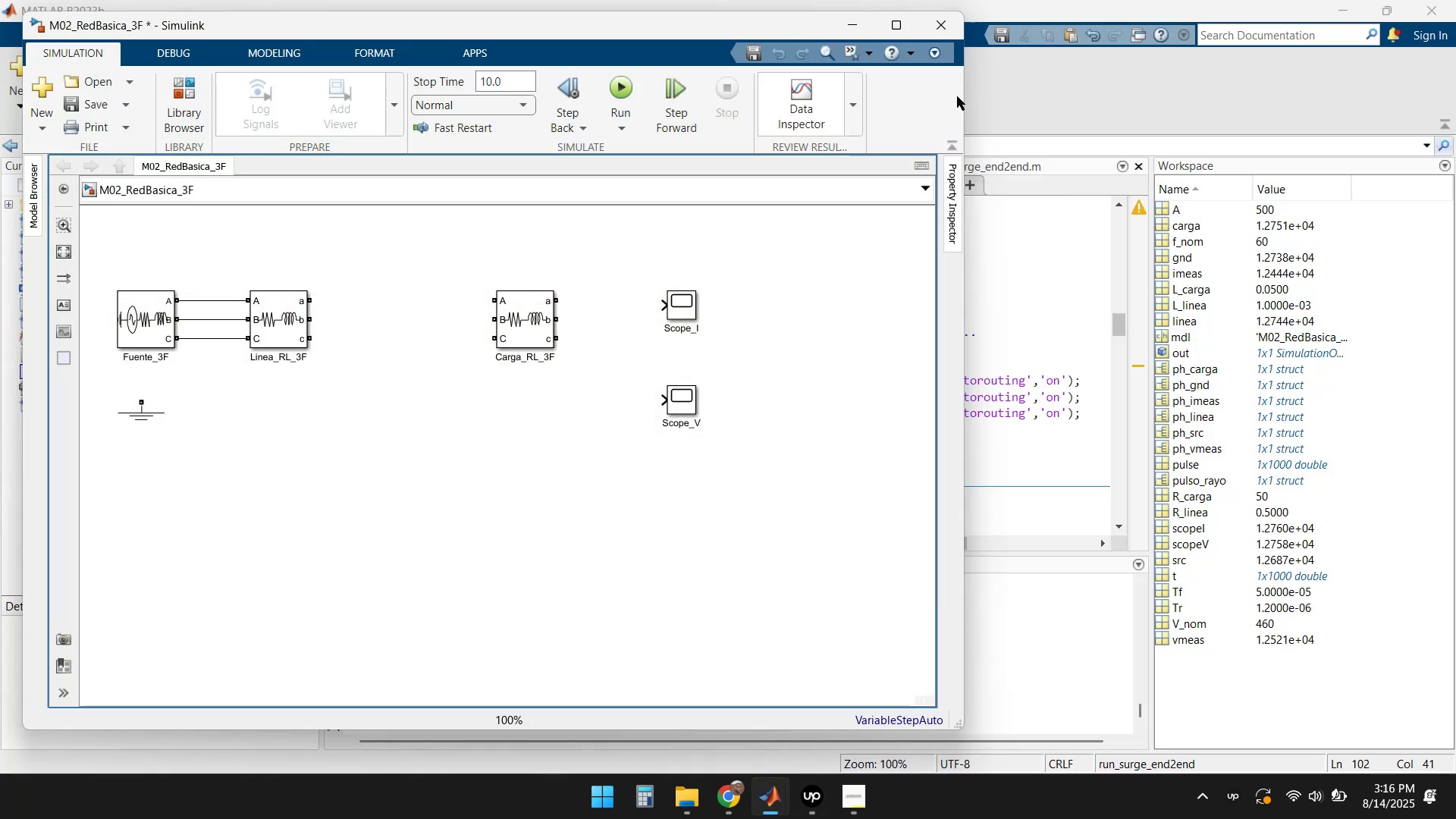 
left_click([946, 24])
 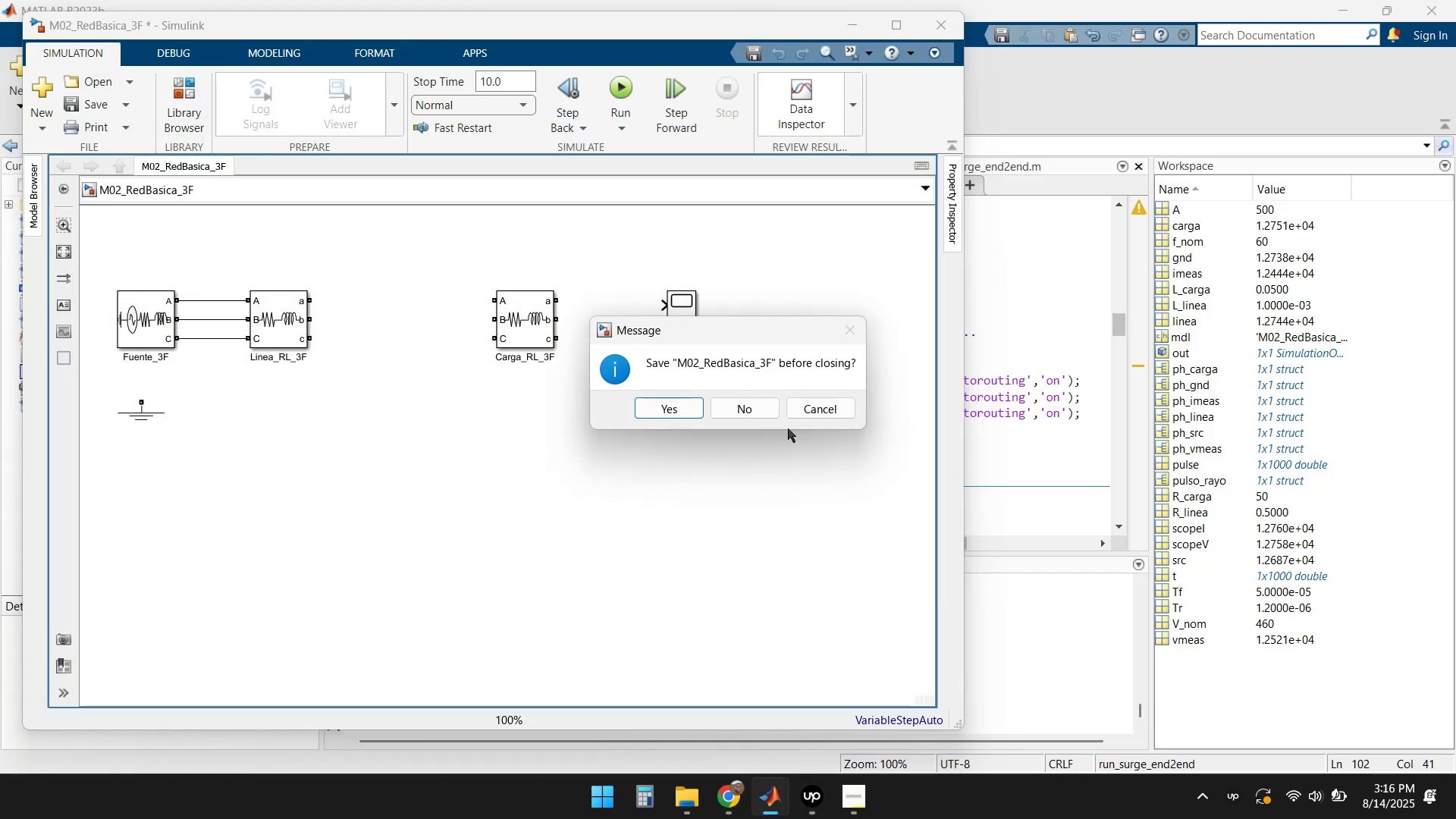 
left_click([752, 409])
 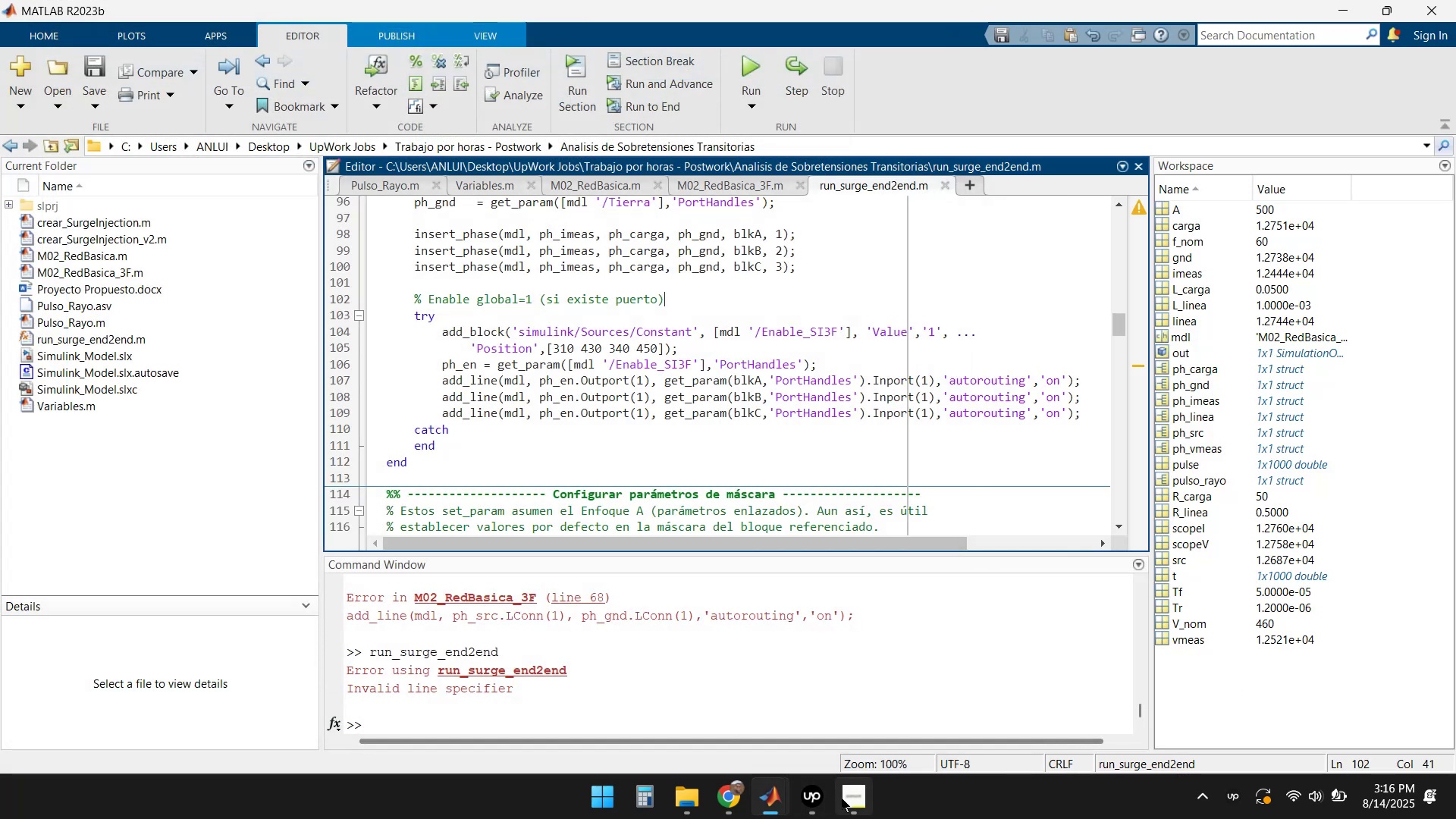 
left_click([814, 801])
 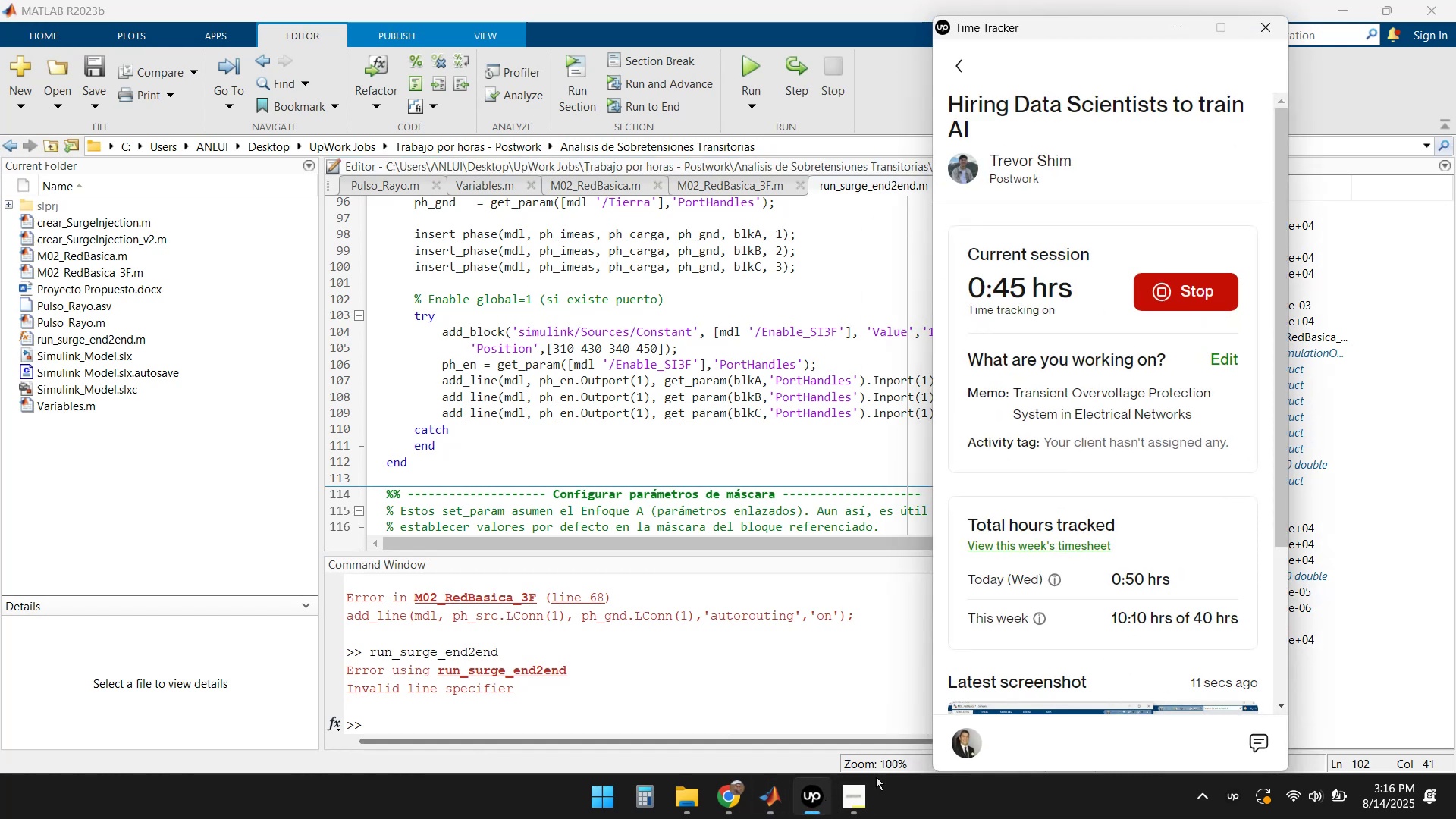 
left_click([814, 790])
 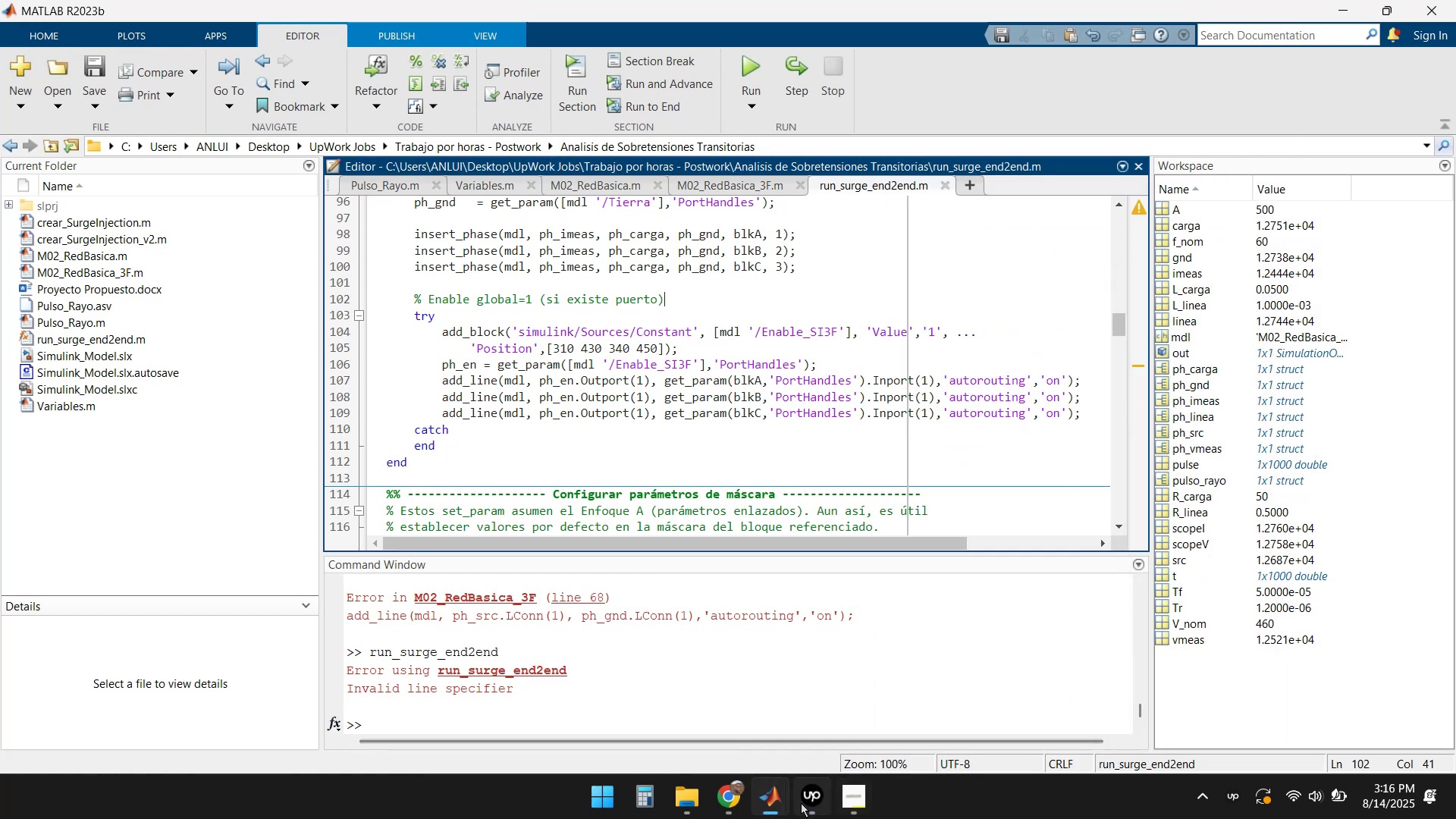 
left_click([777, 796])
 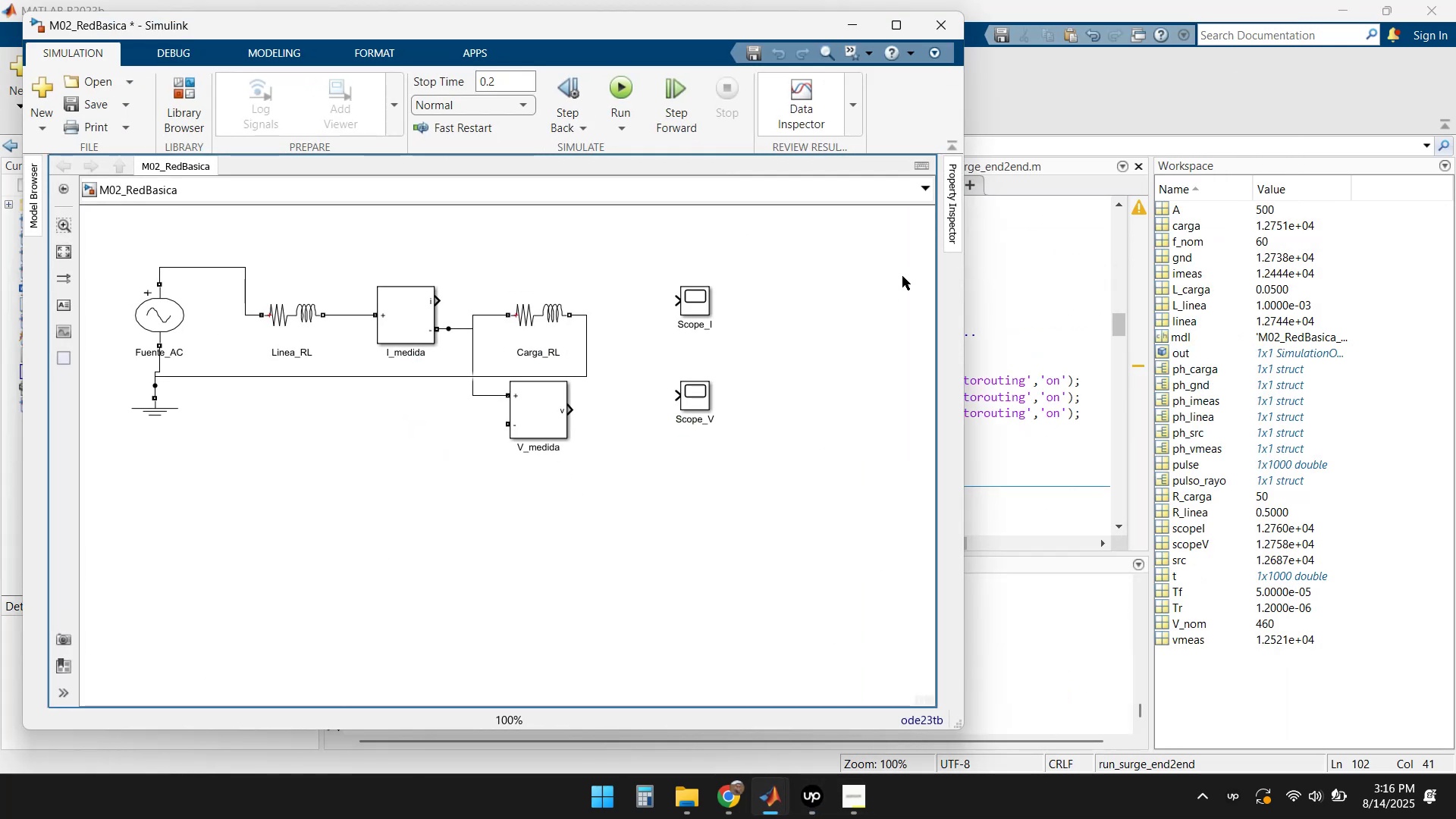 
left_click([943, 27])
 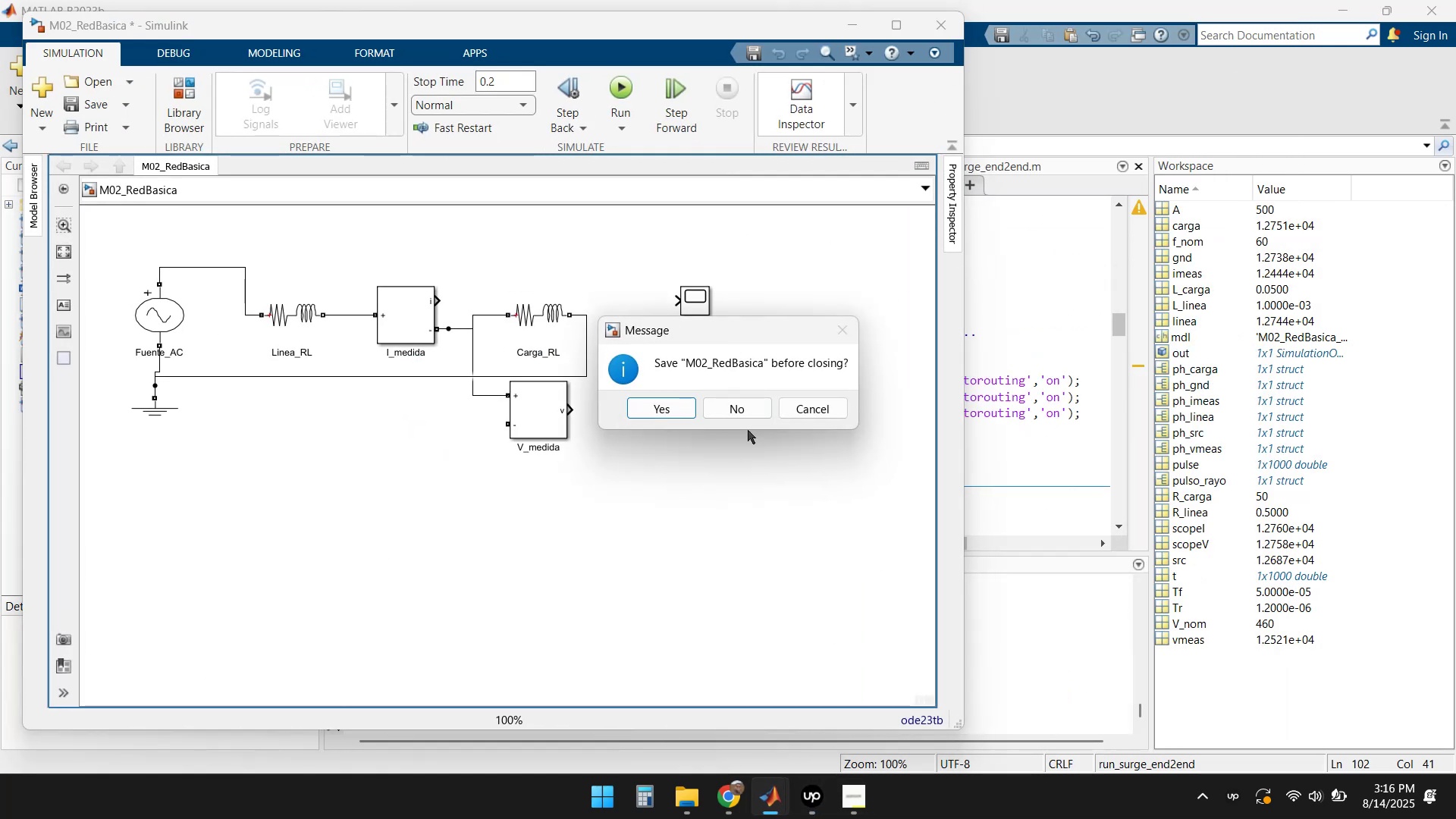 
left_click([755, 406])
 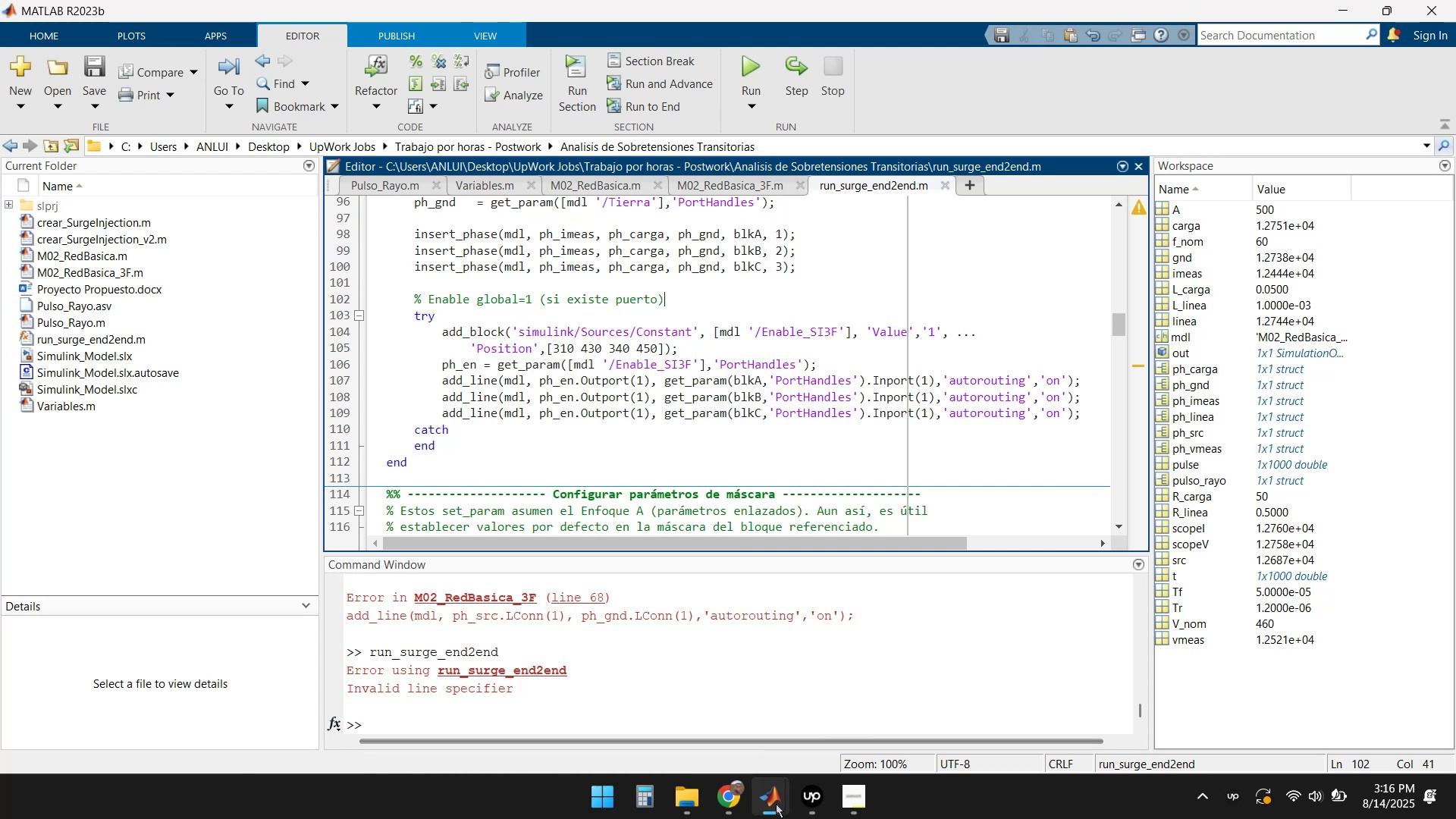 
wait(7.17)
 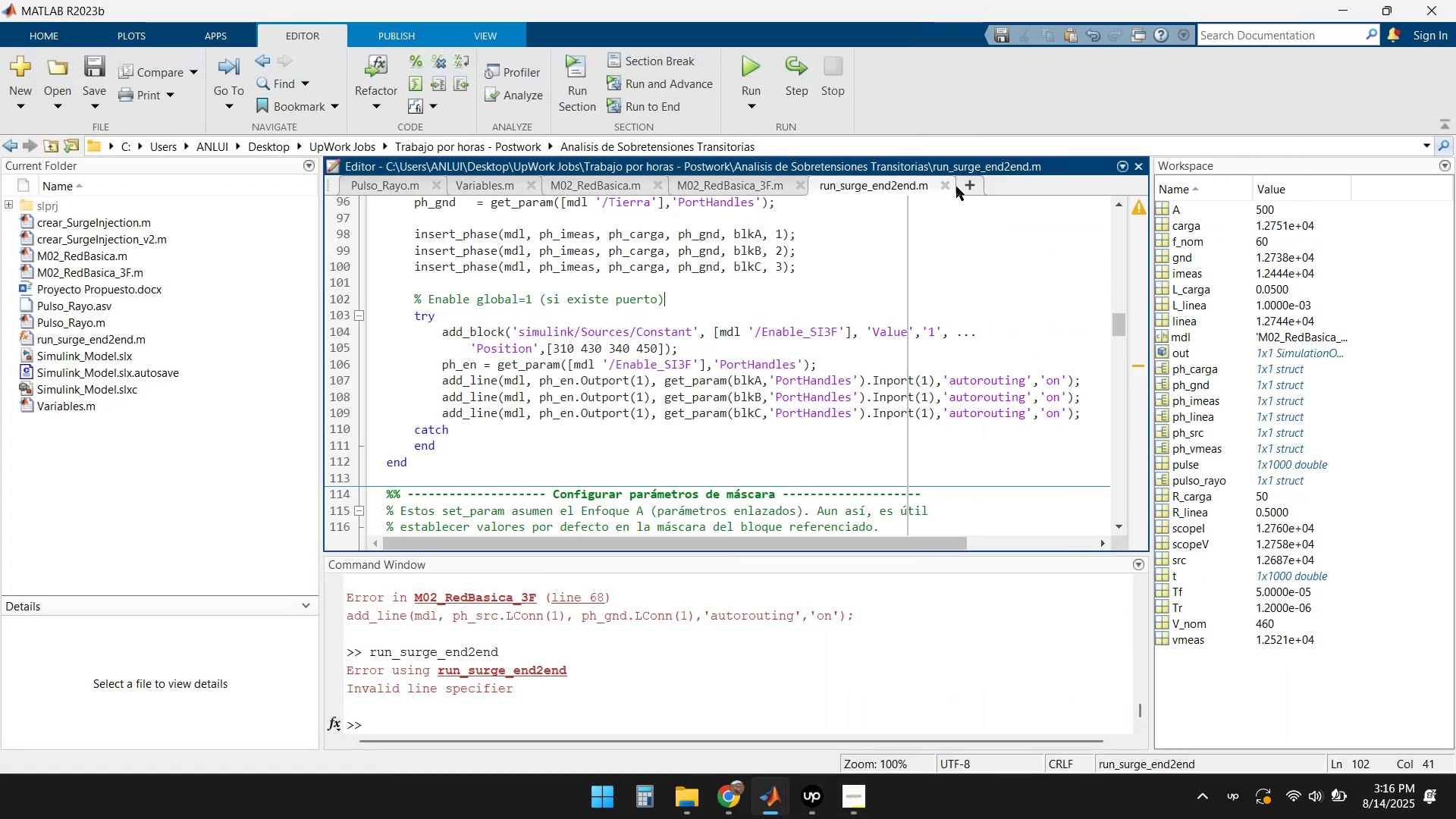 
left_click([546, 715])
 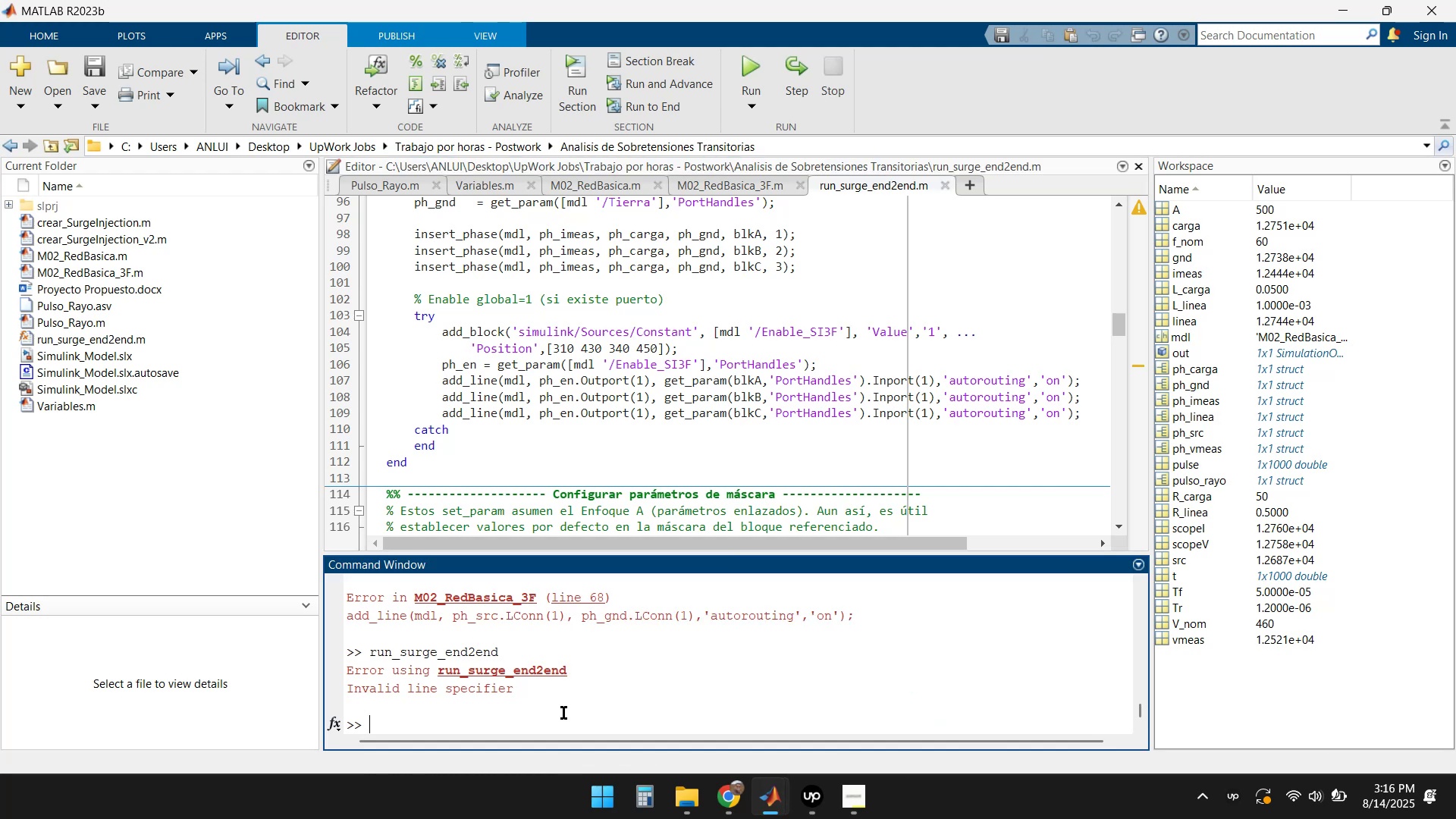 
type(clc)
 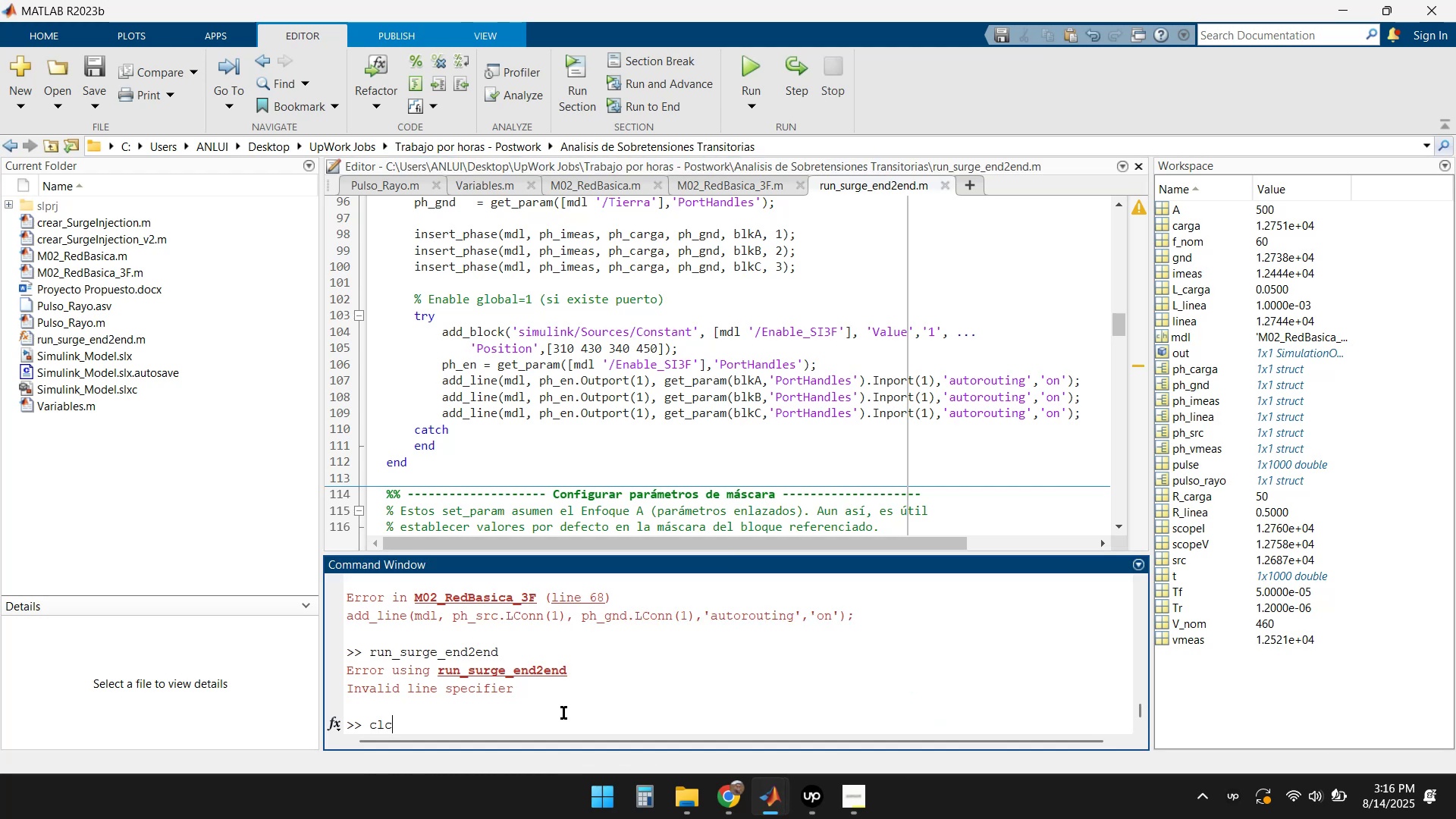 
key(Enter)
 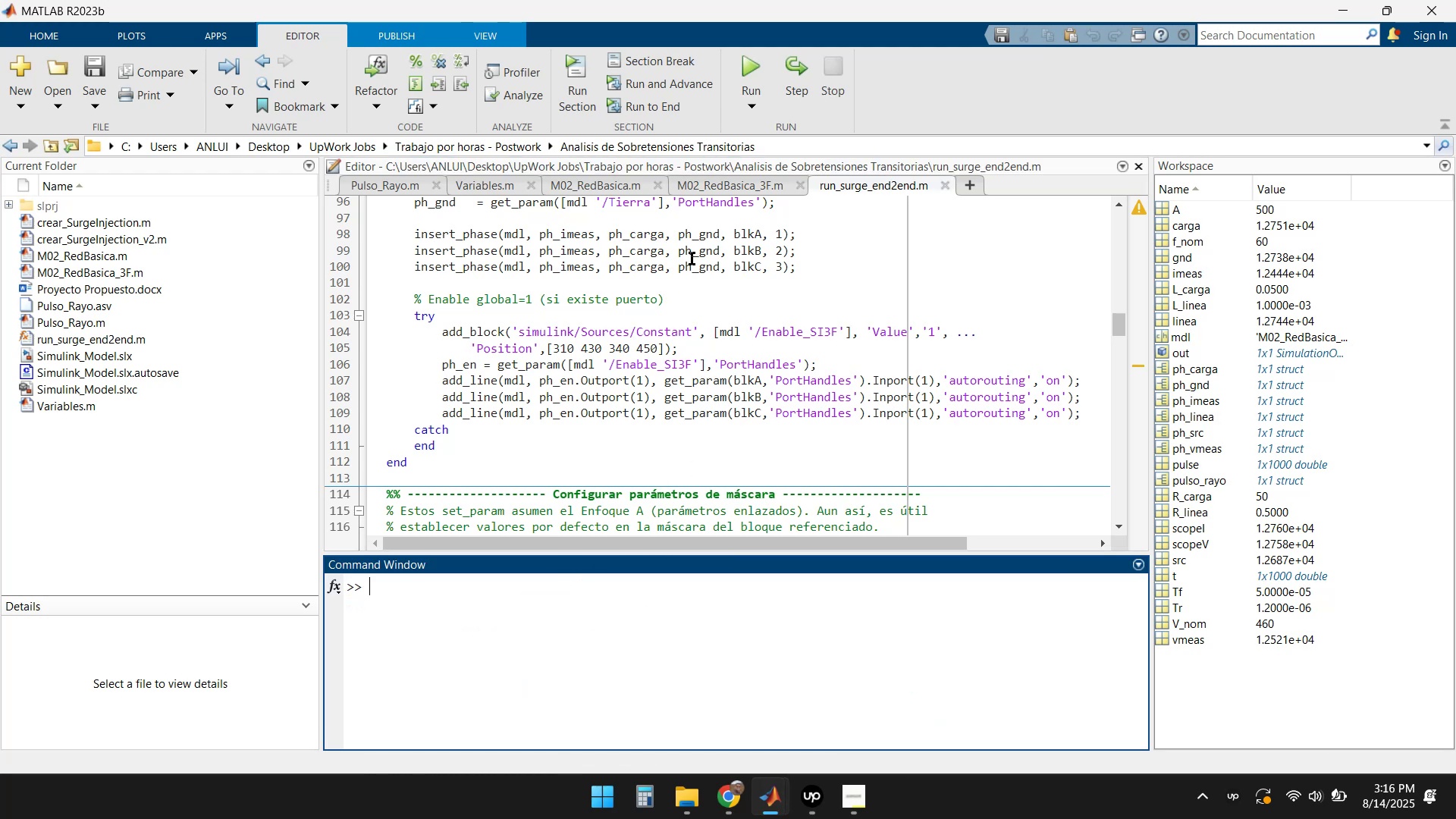 
left_click([1341, 18])
 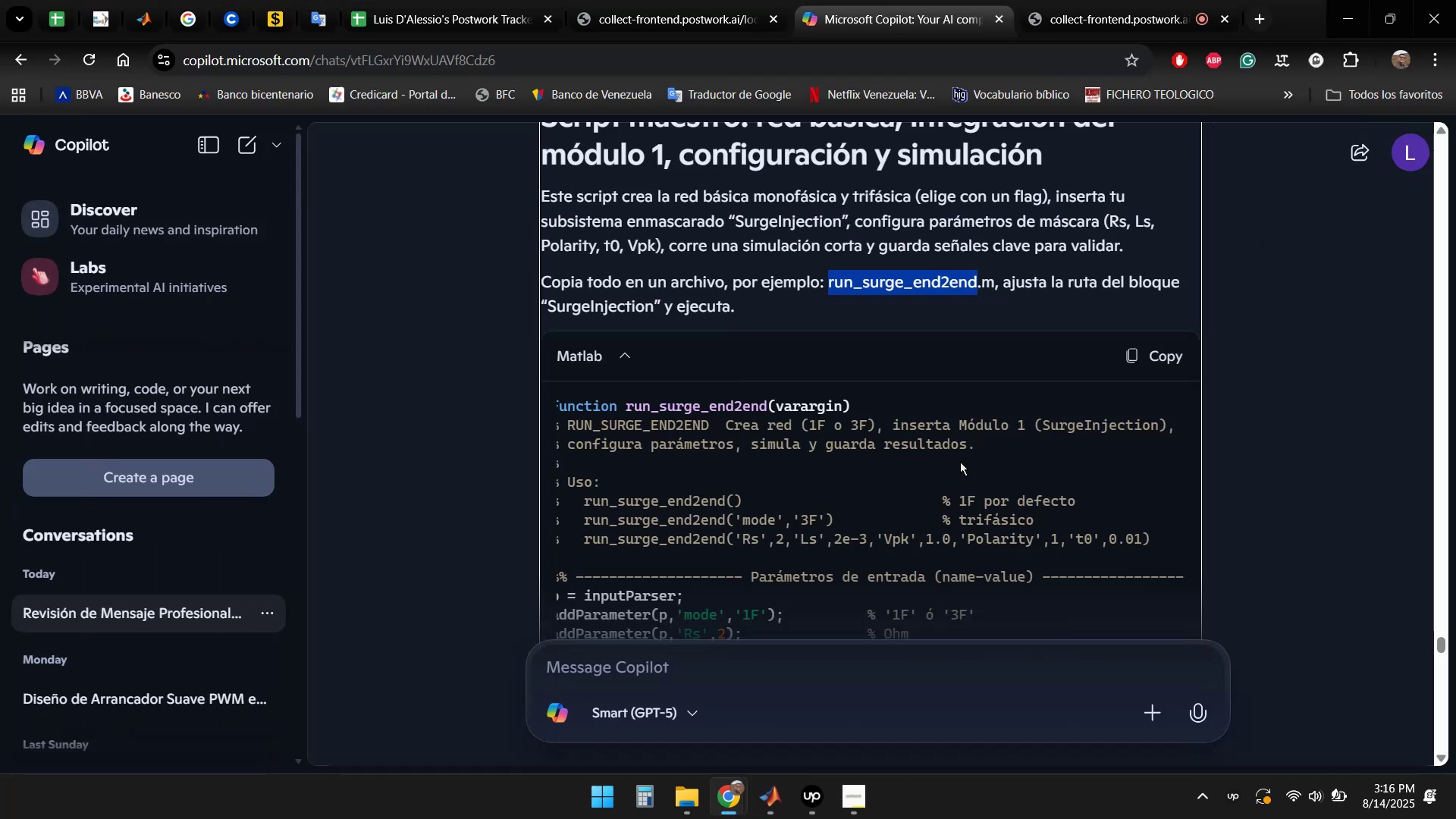 
left_click([1282, 420])
 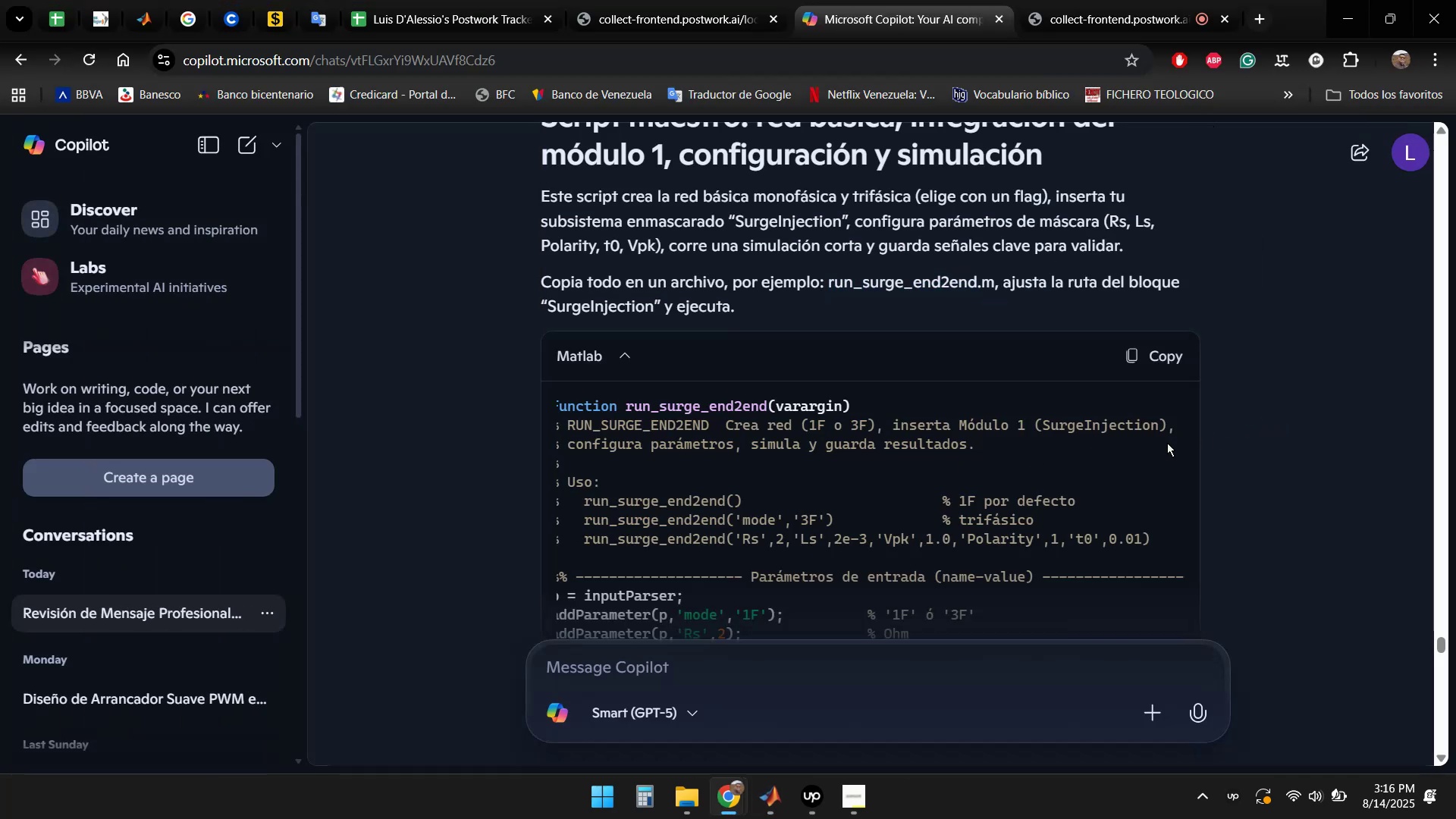 
scroll: coordinate [884, 529], scroll_direction: down, amount: 61.0
 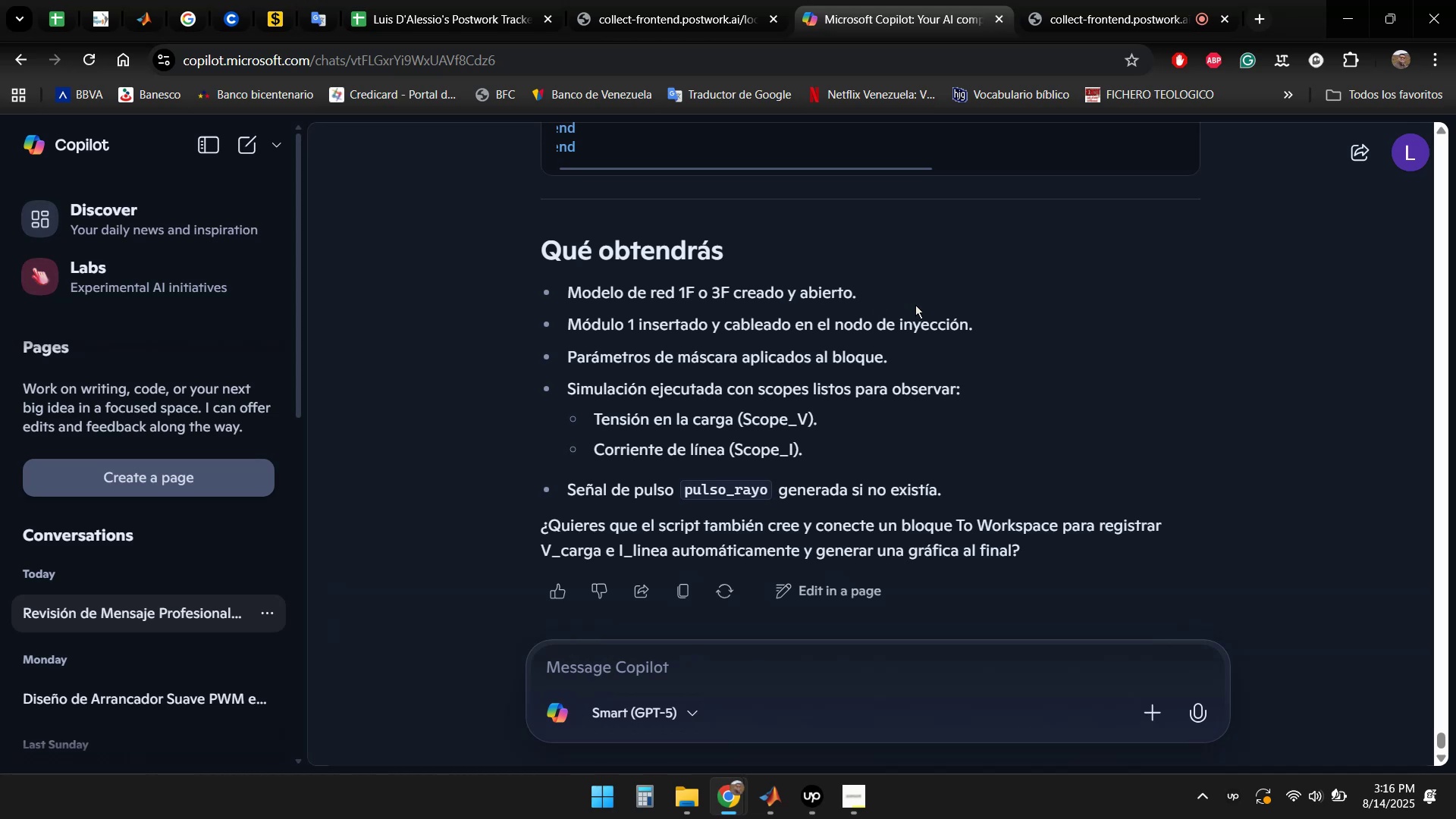 
wait(14.86)
 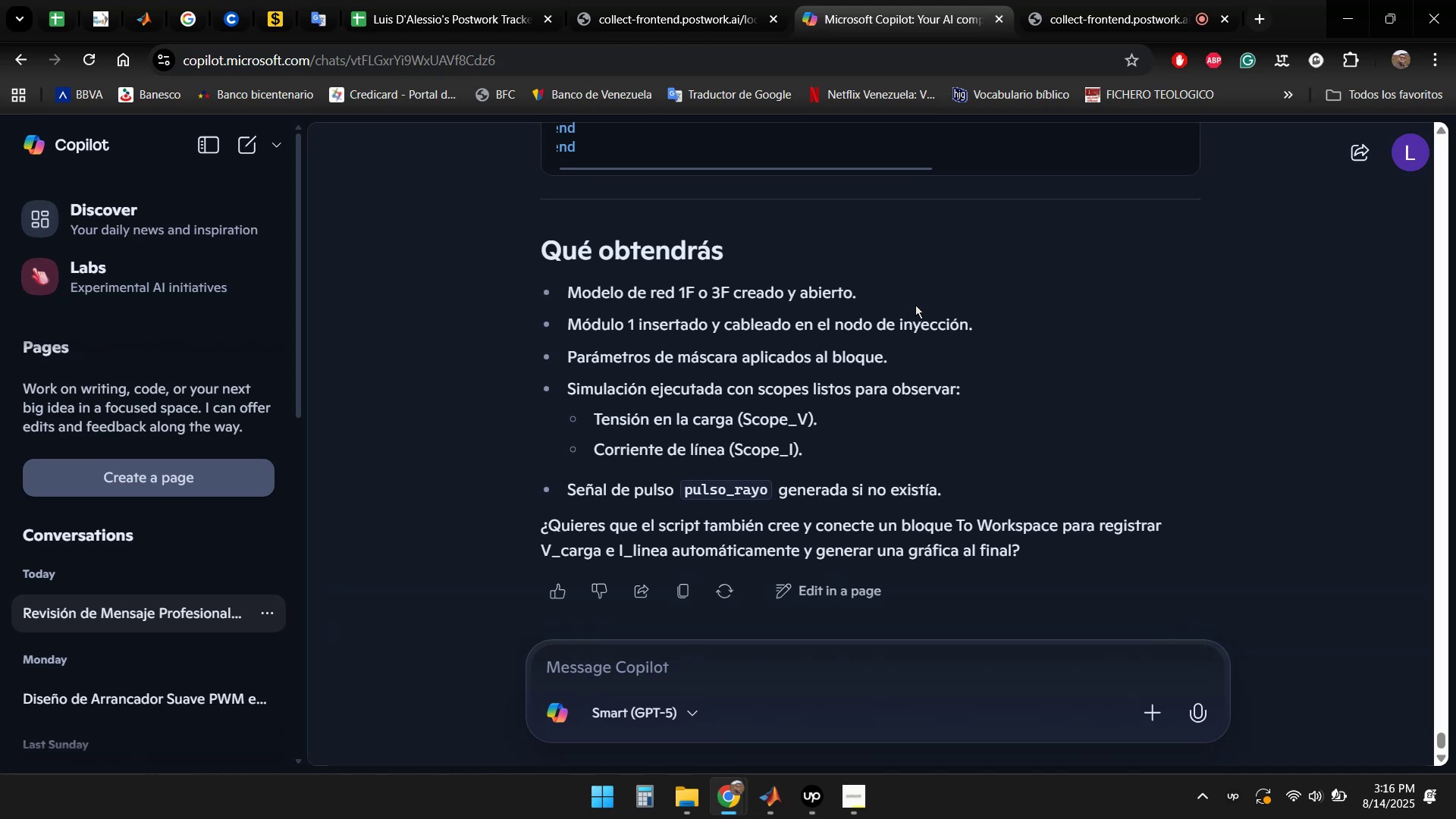 
scroll: coordinate [955, 380], scroll_direction: down, amount: 2.0
 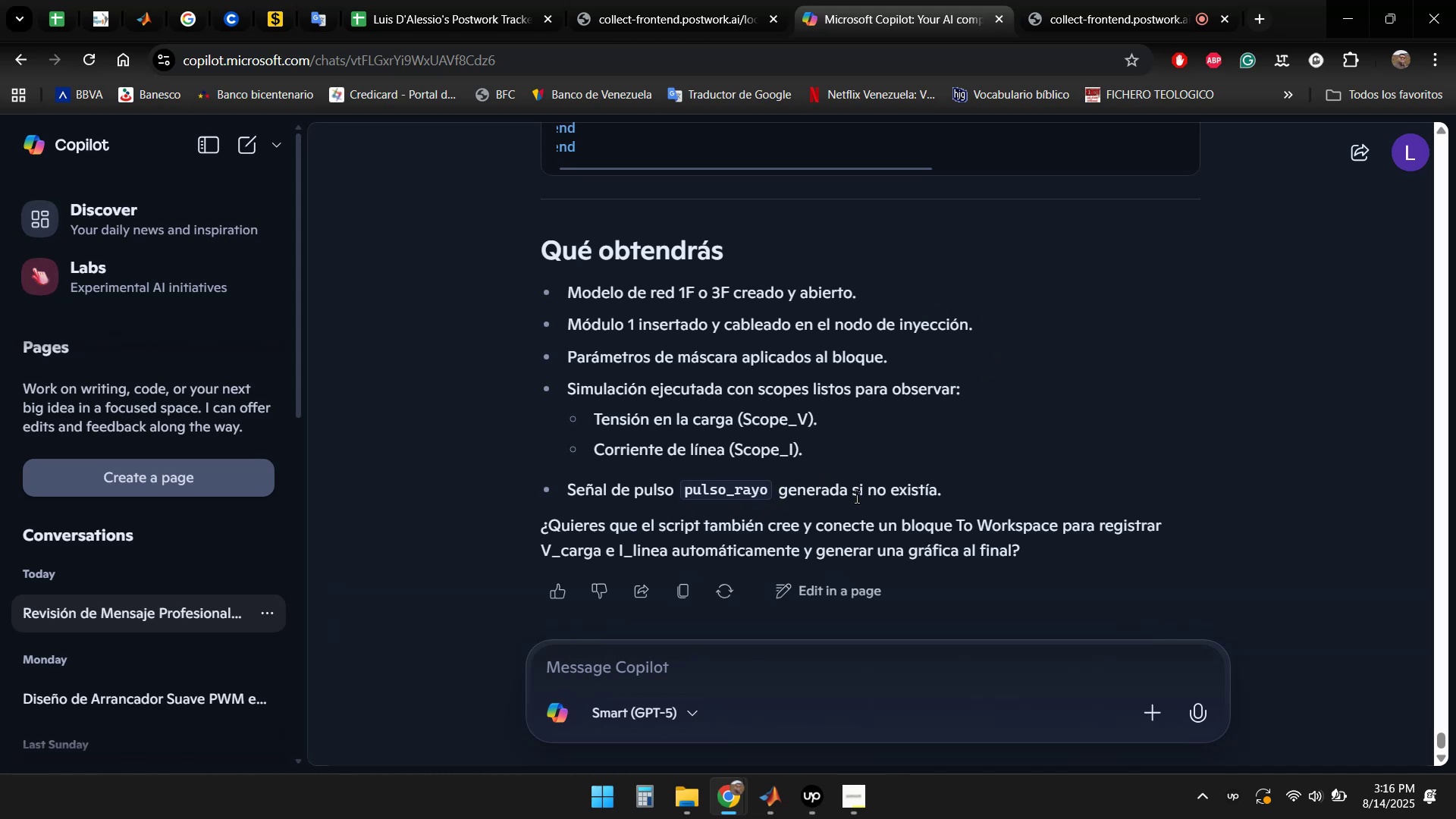 
wait(5.05)
 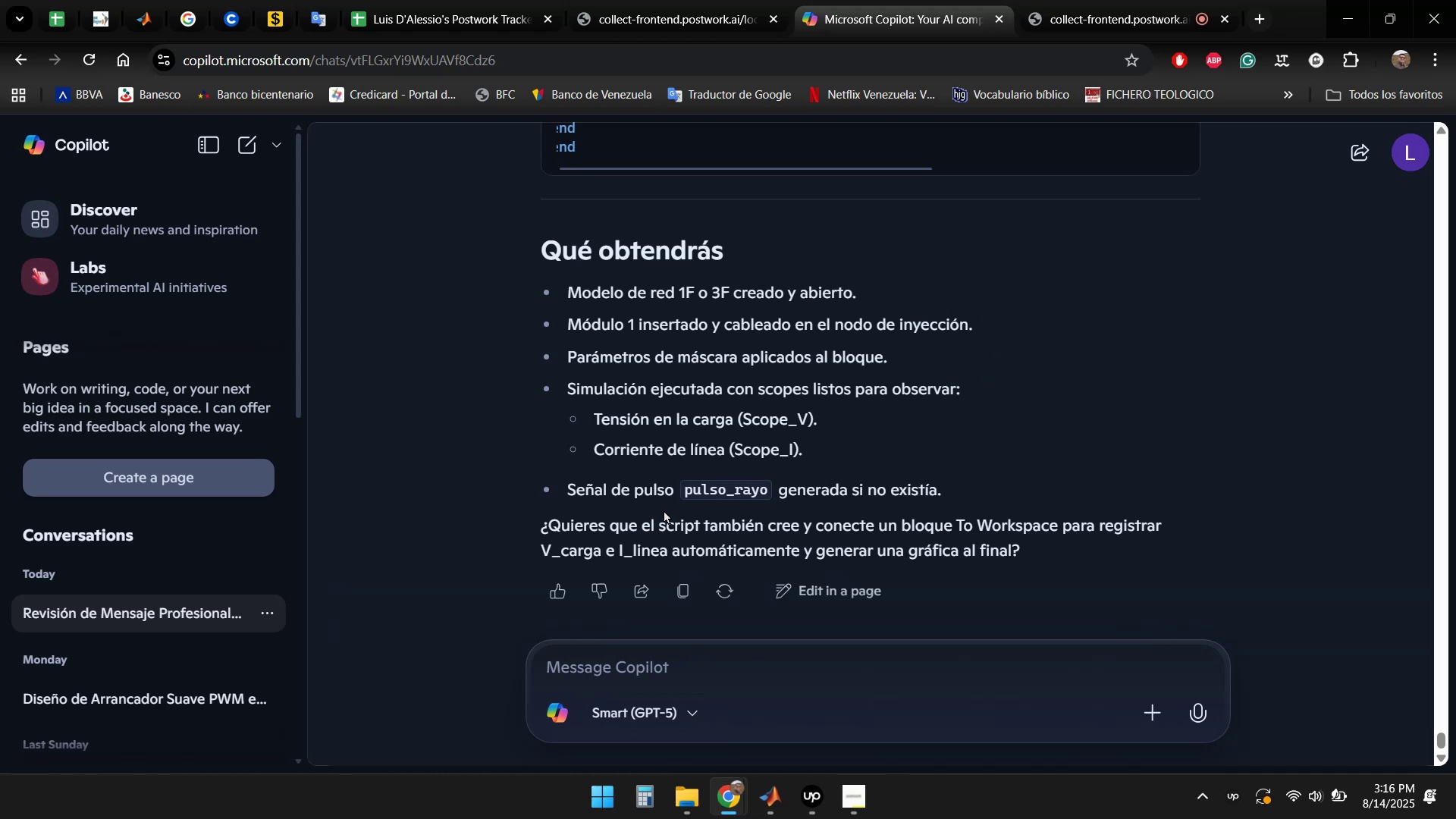 
scroll: coordinate [1141, 427], scroll_direction: down, amount: 2.0
 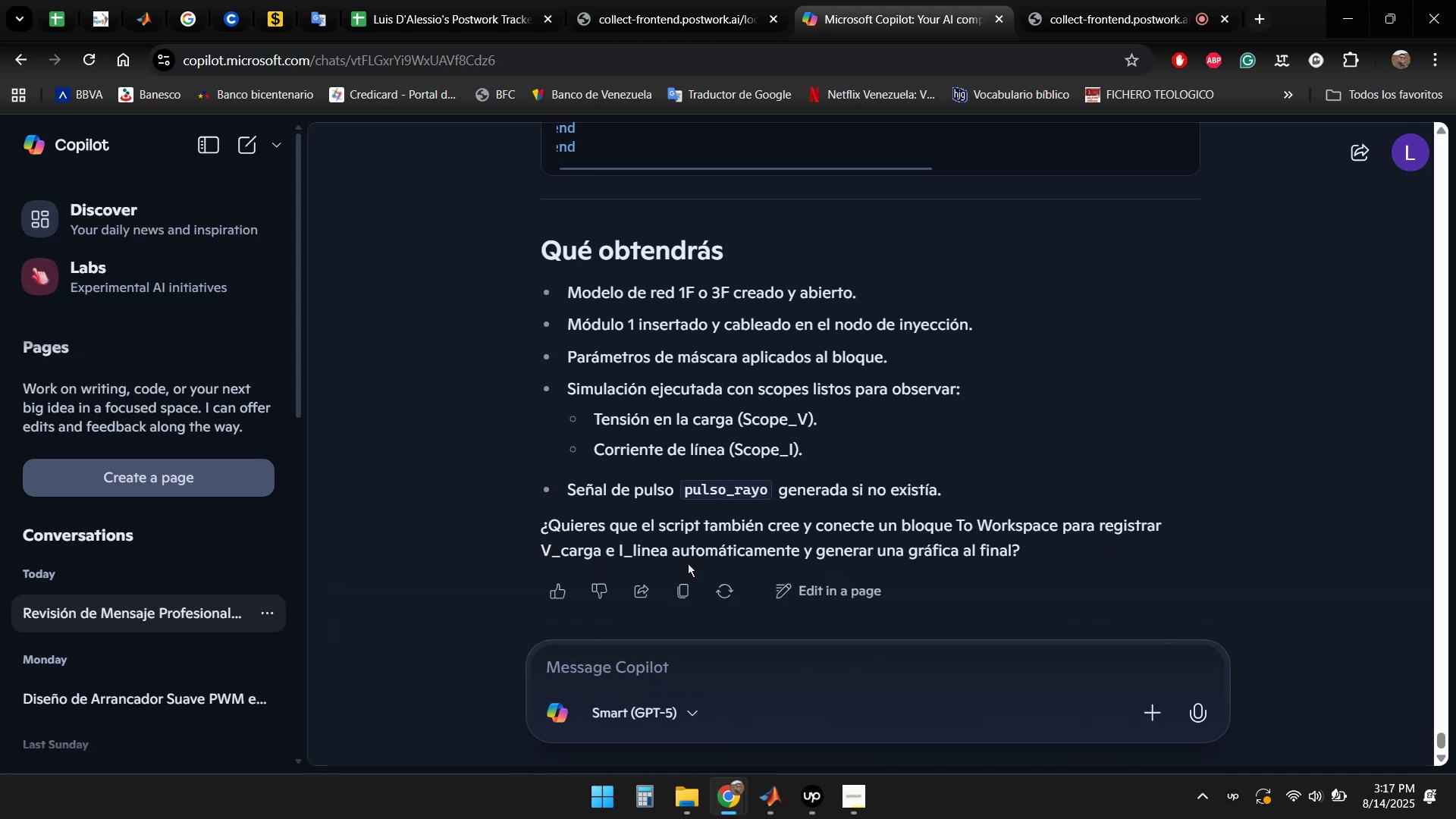 
wait(12.64)
 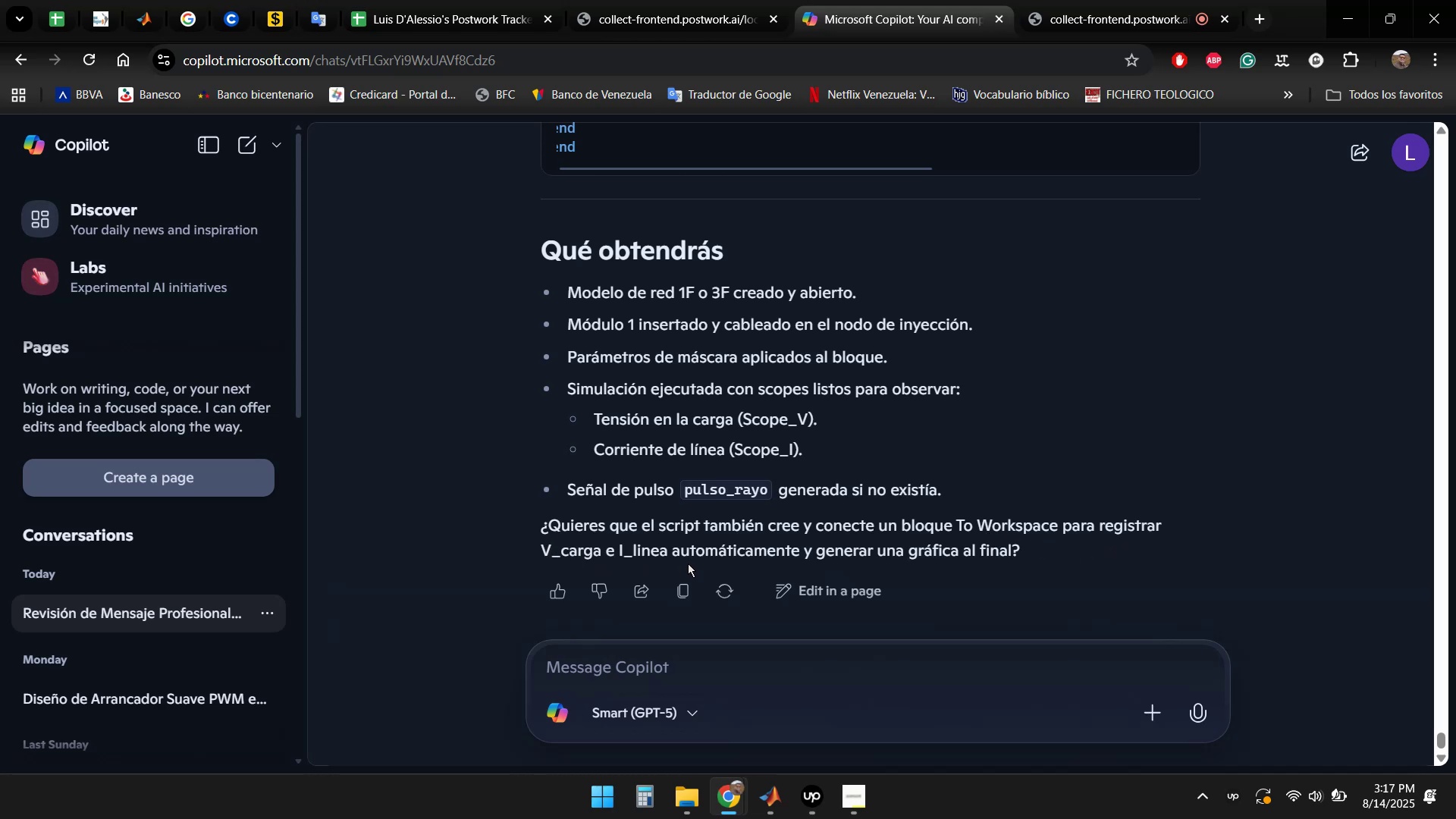 
left_click([678, 664])
 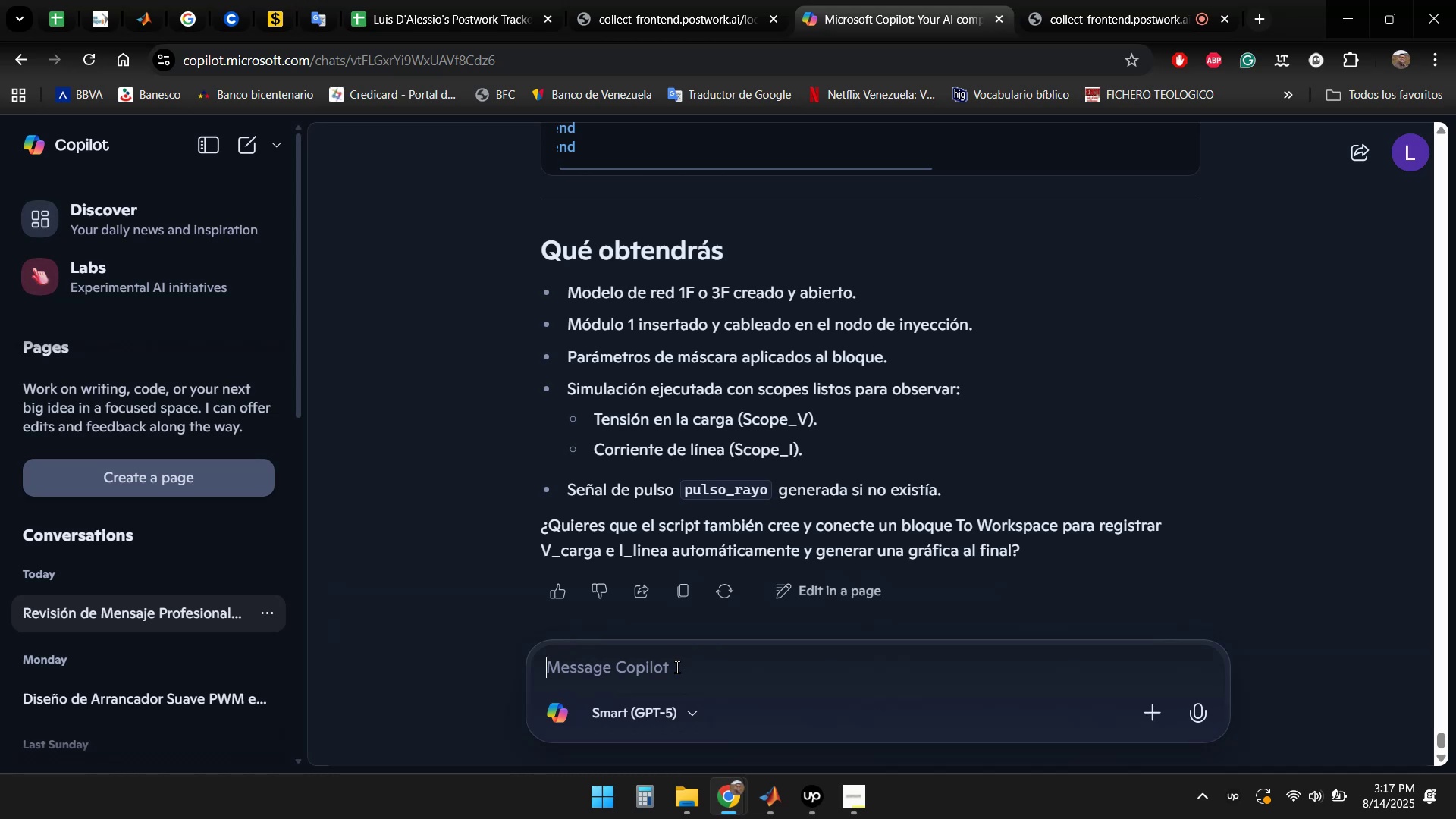 
wait(9.29)
 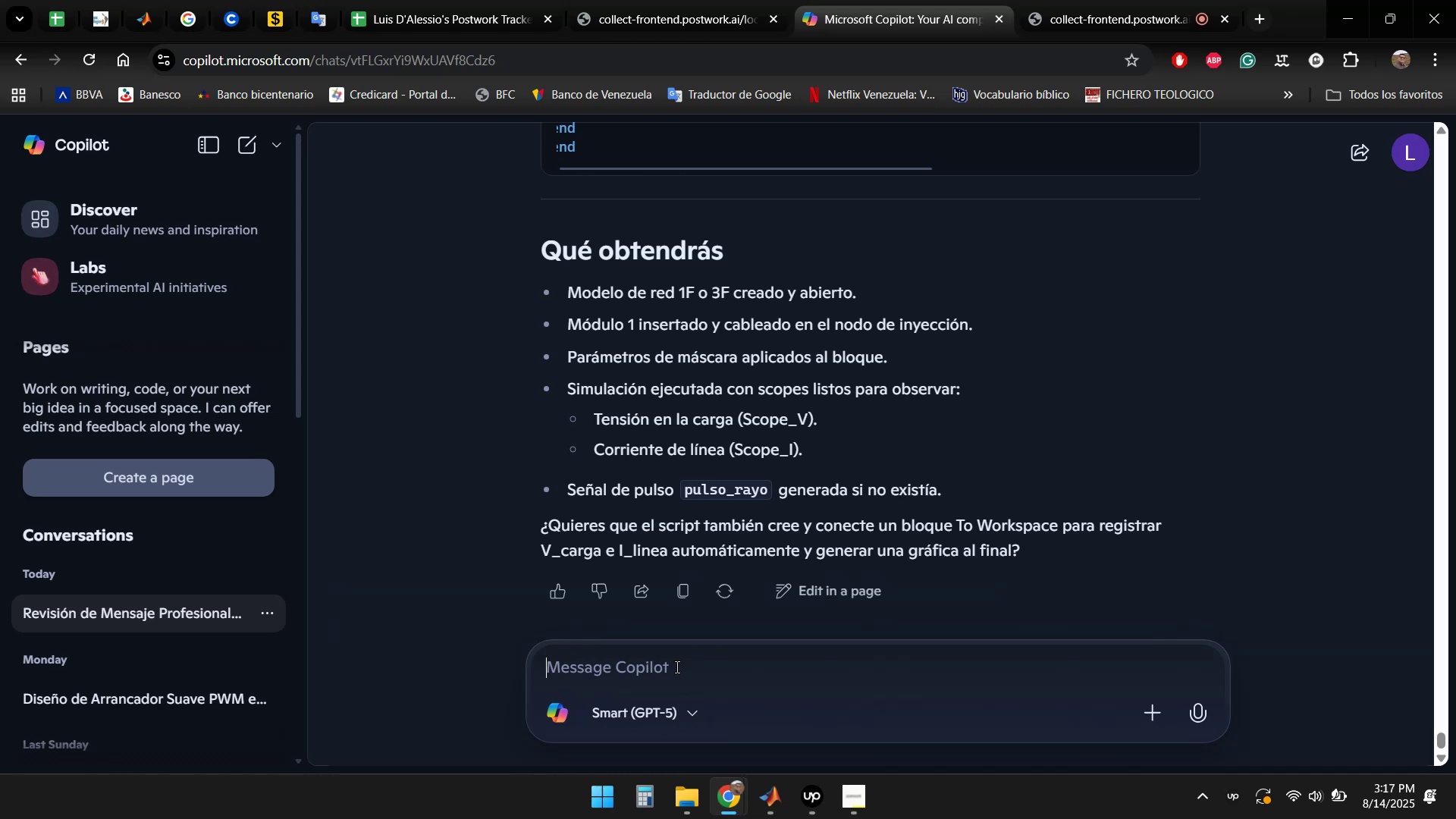 
type(cual debe ser el nodo de inyecci'on del pulso? Es)
key(Backspace)
type(xplicame detalladamente)
 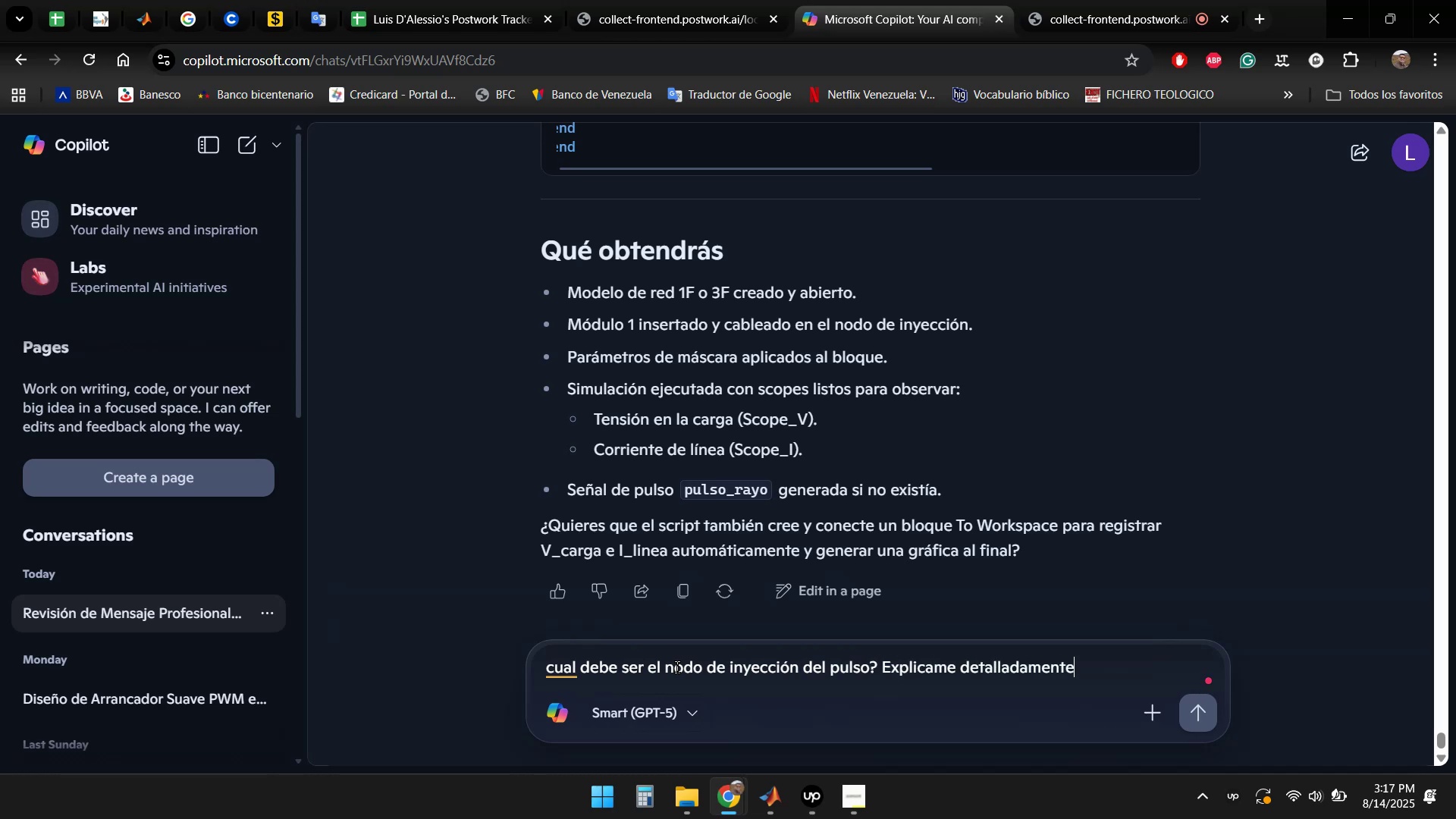 
 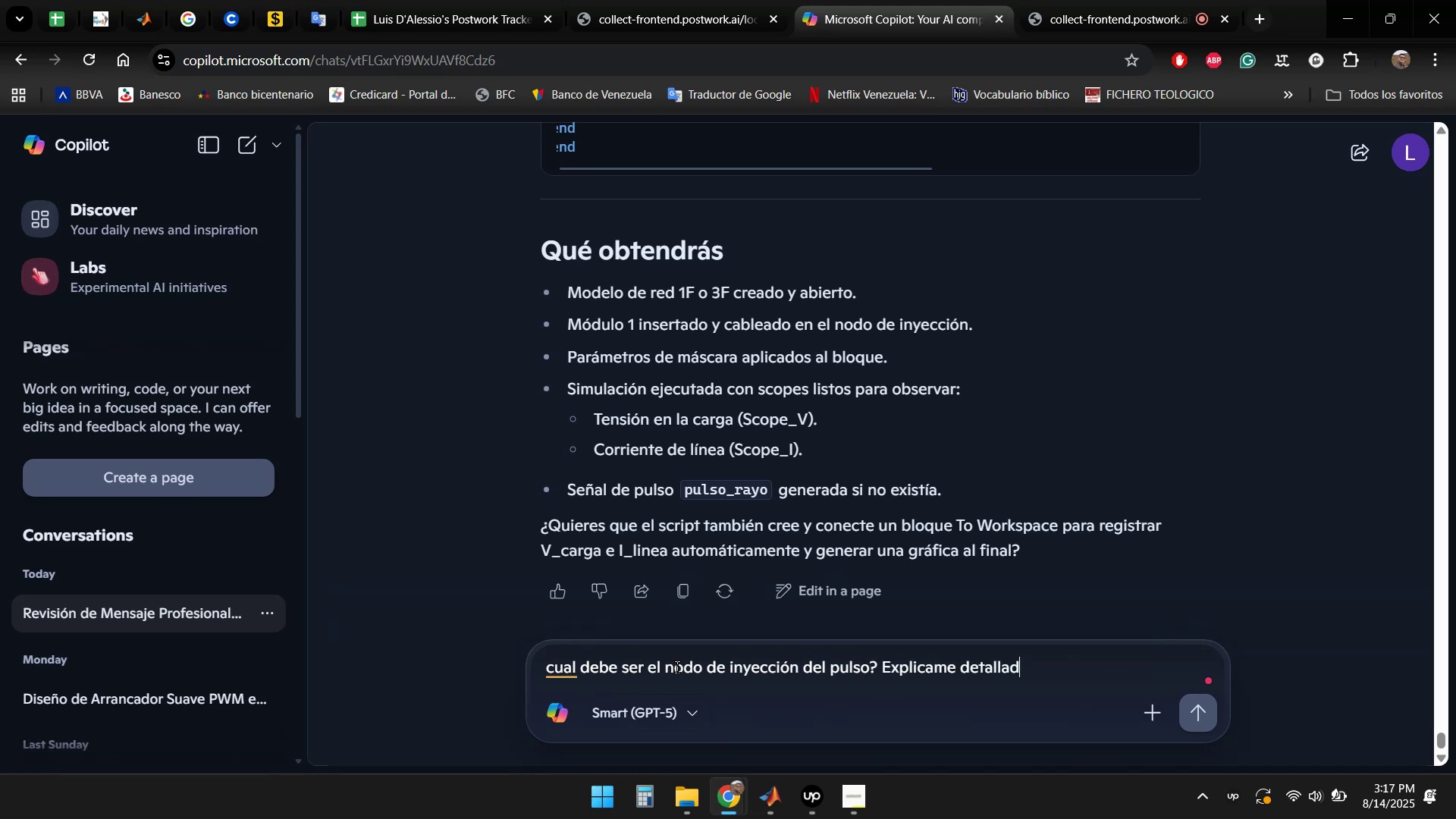 
key(Enter)
 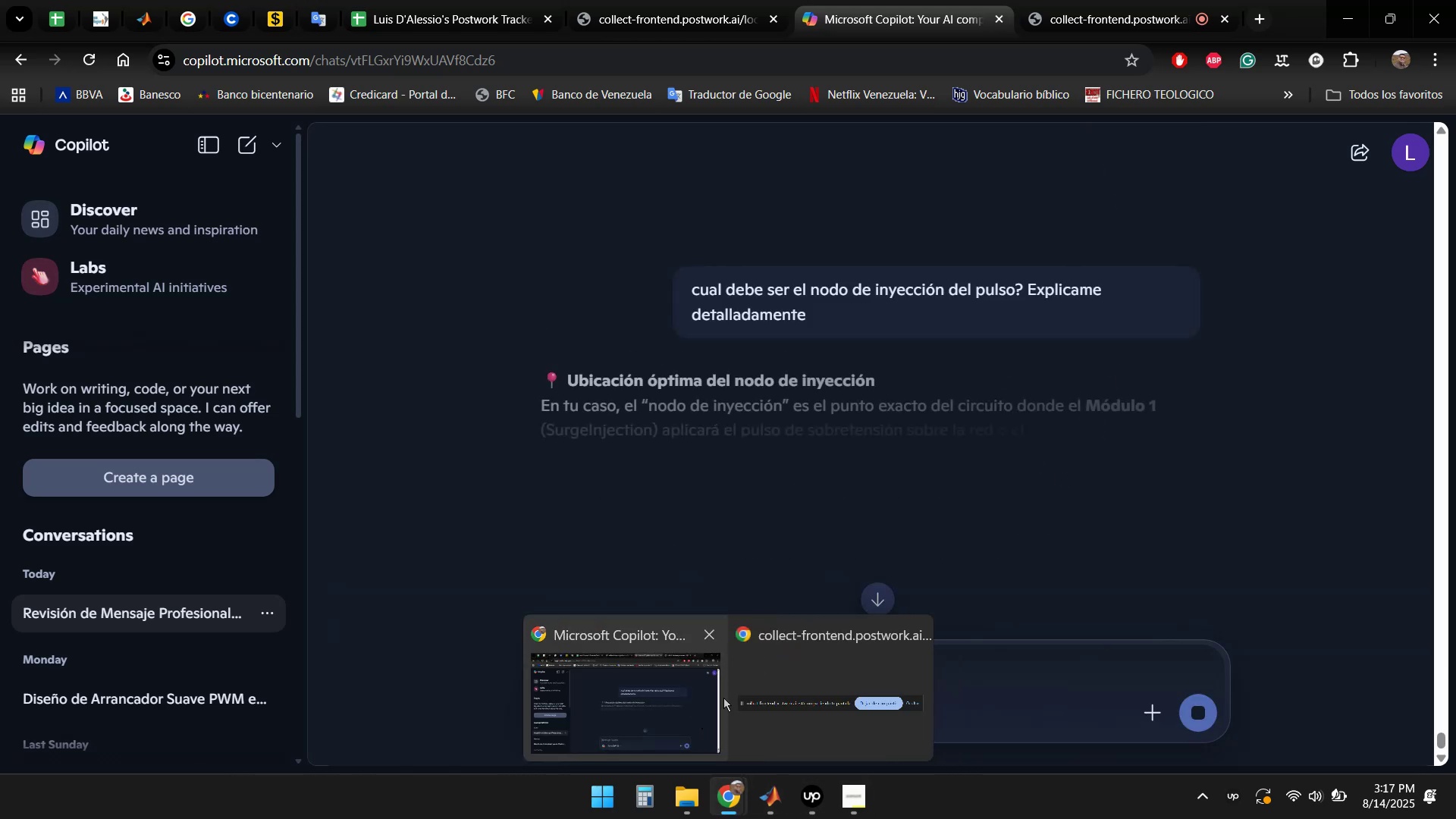 
wait(6.18)
 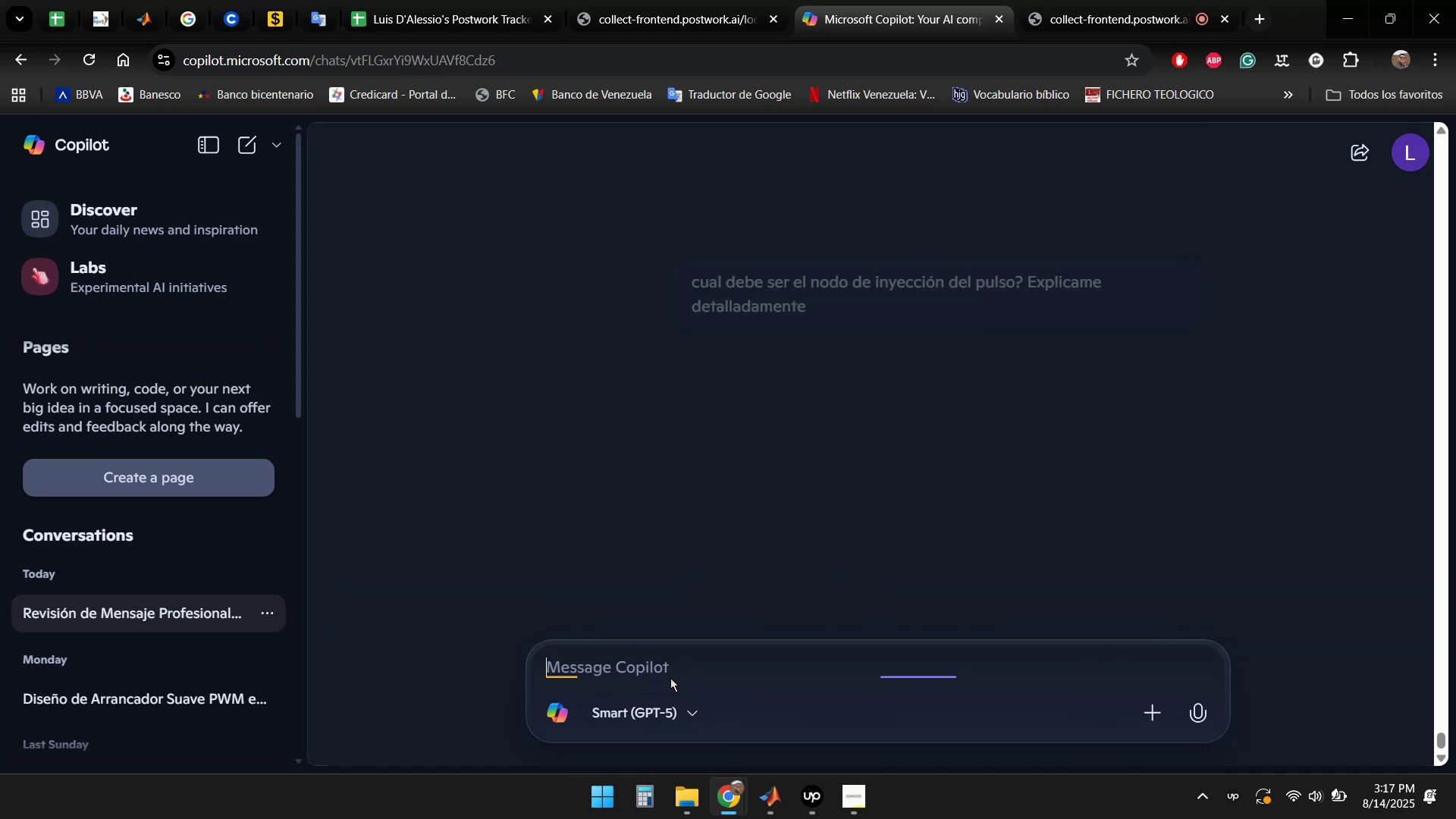 
left_click([845, 724])
 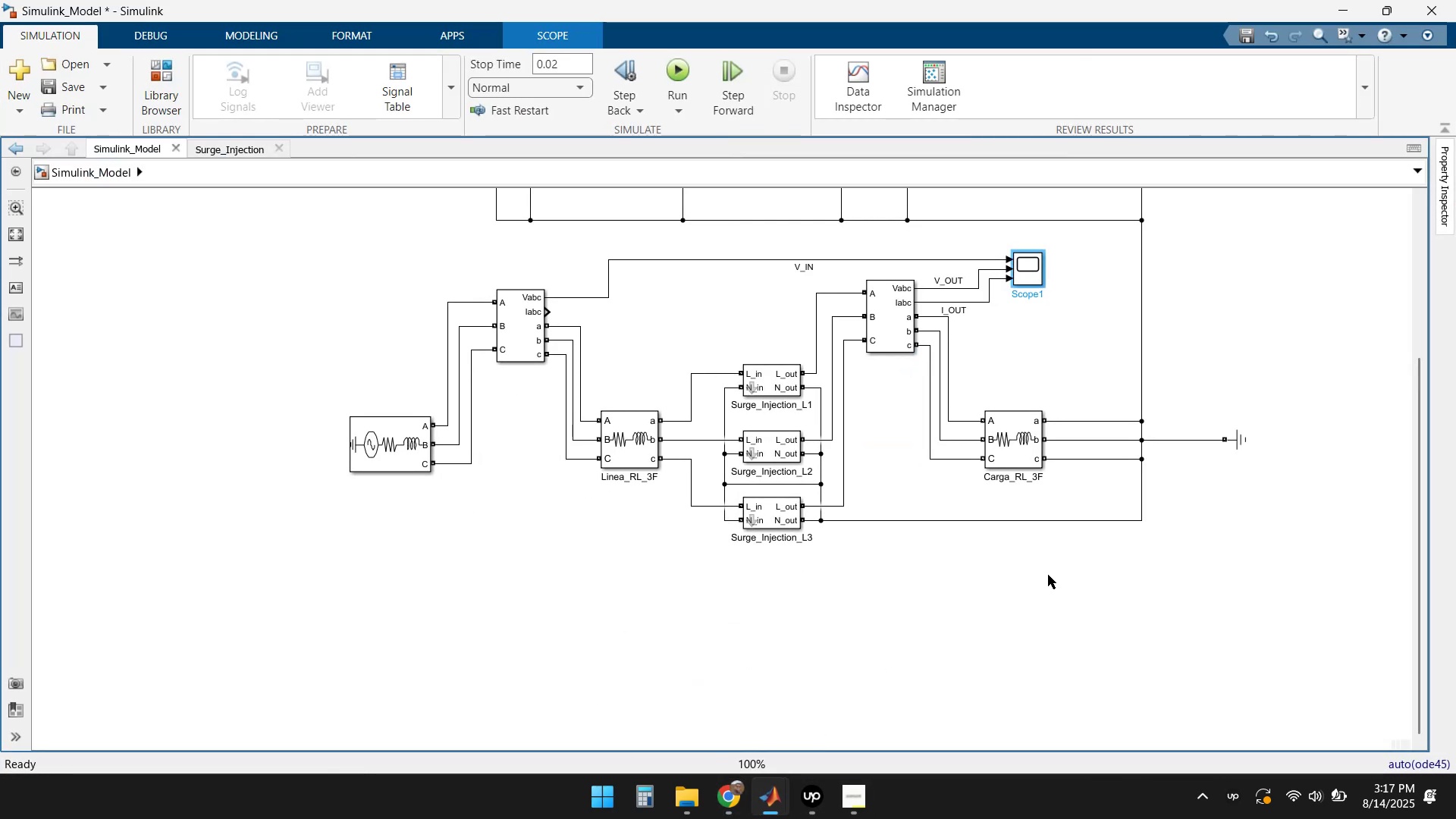 
left_click([915, 620])
 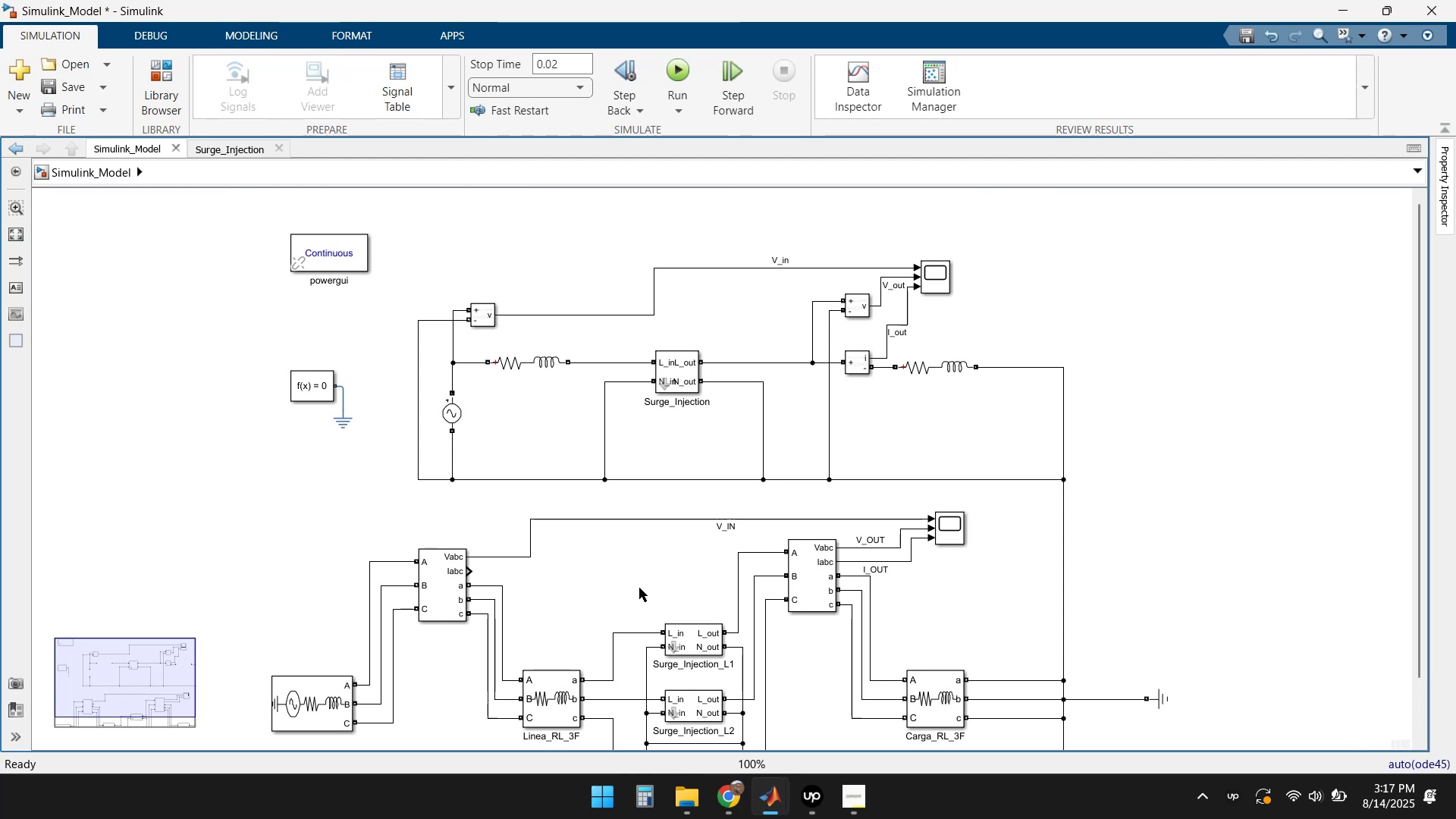 
double_click([937, 371])
 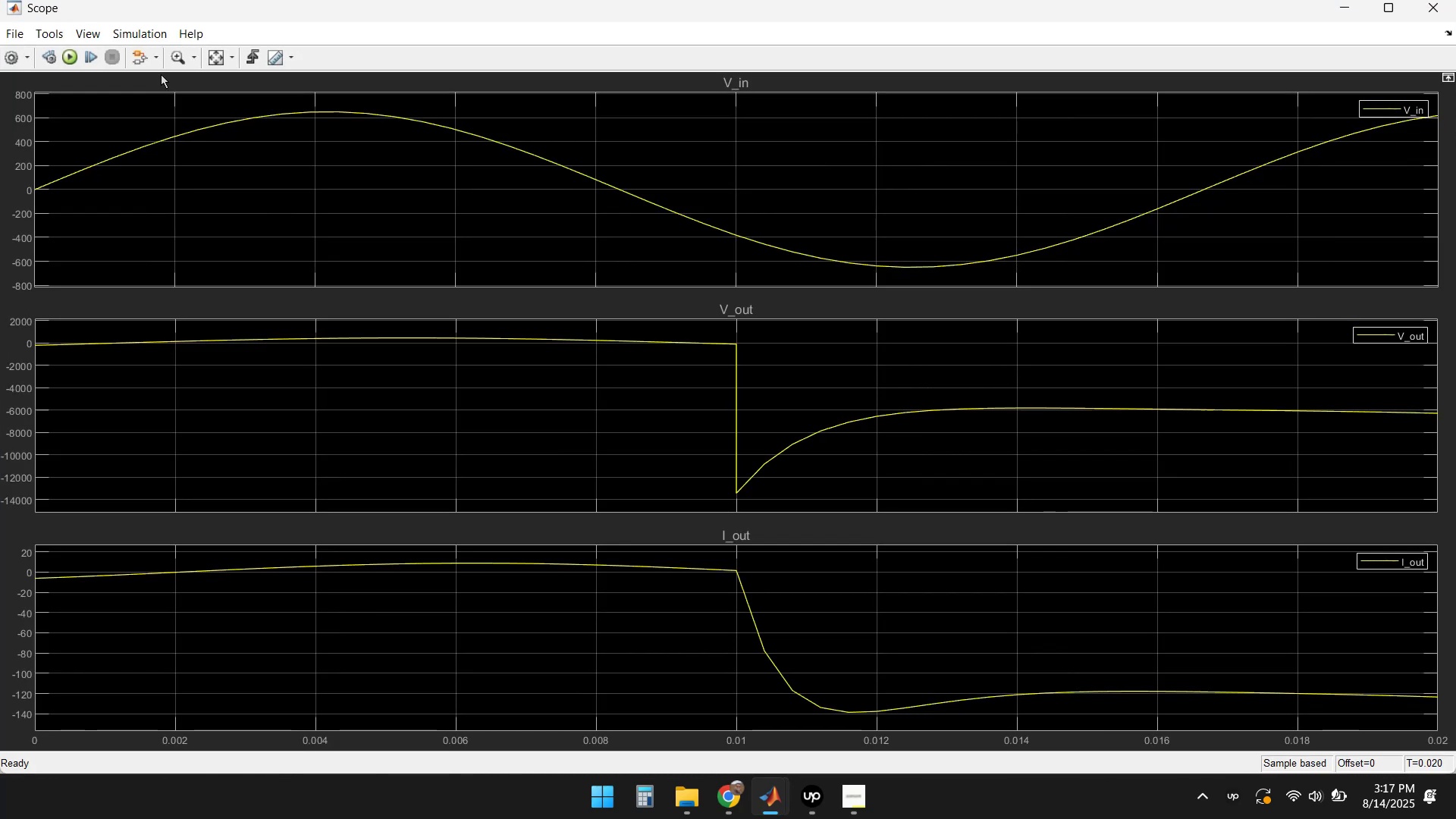 
left_click([70, 54])
 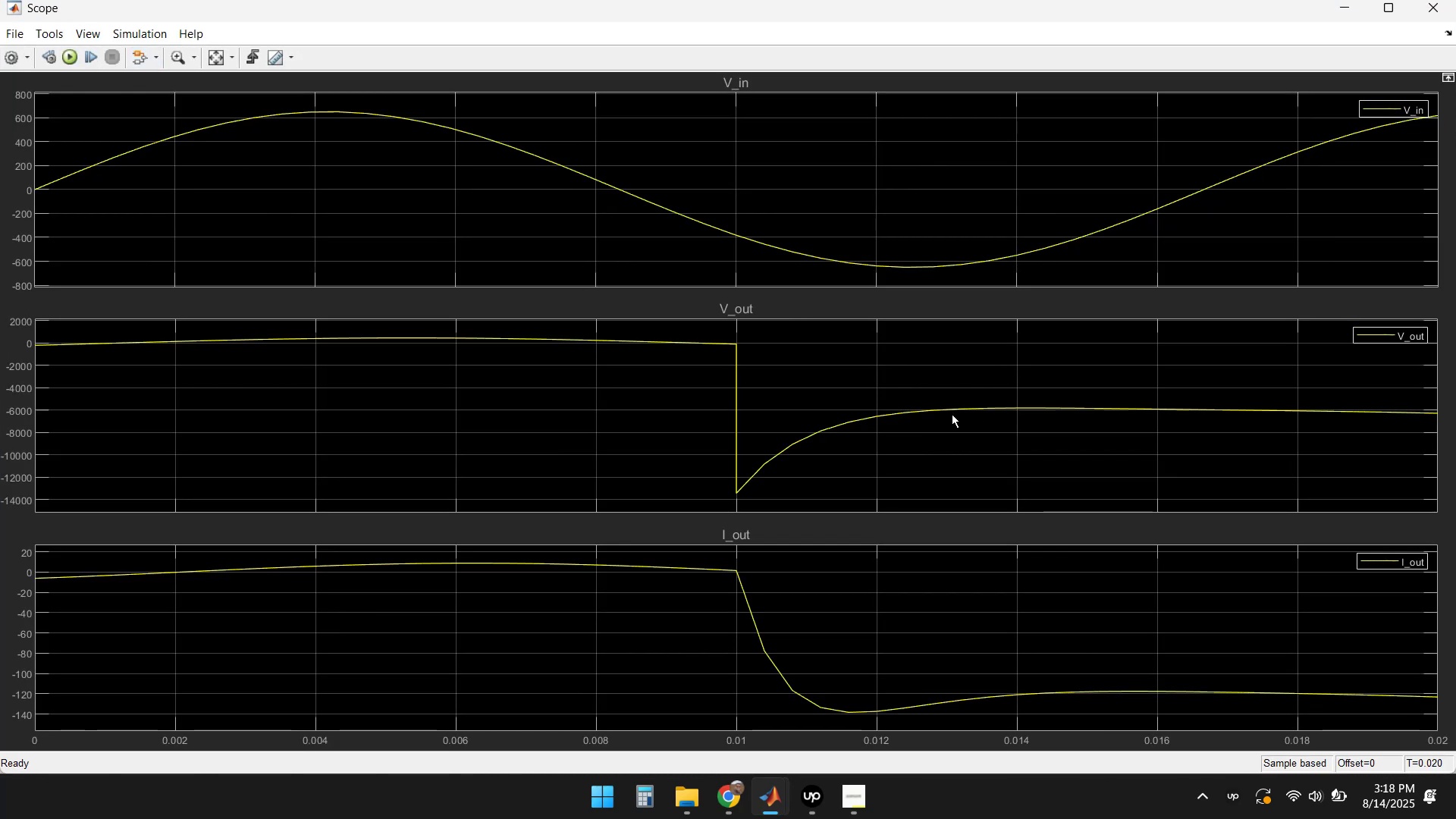 
wait(9.99)
 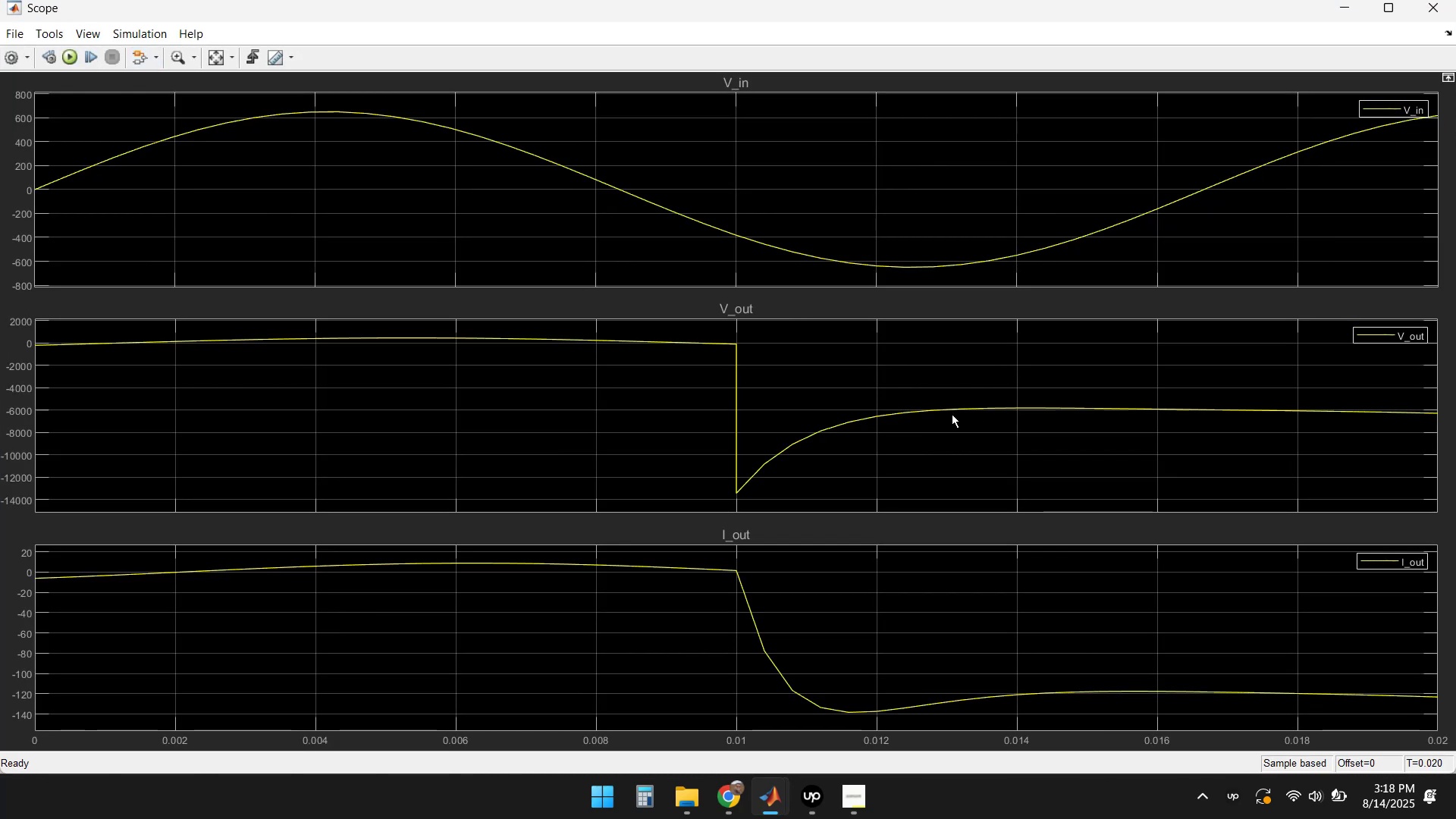 
left_click([1439, 11])
 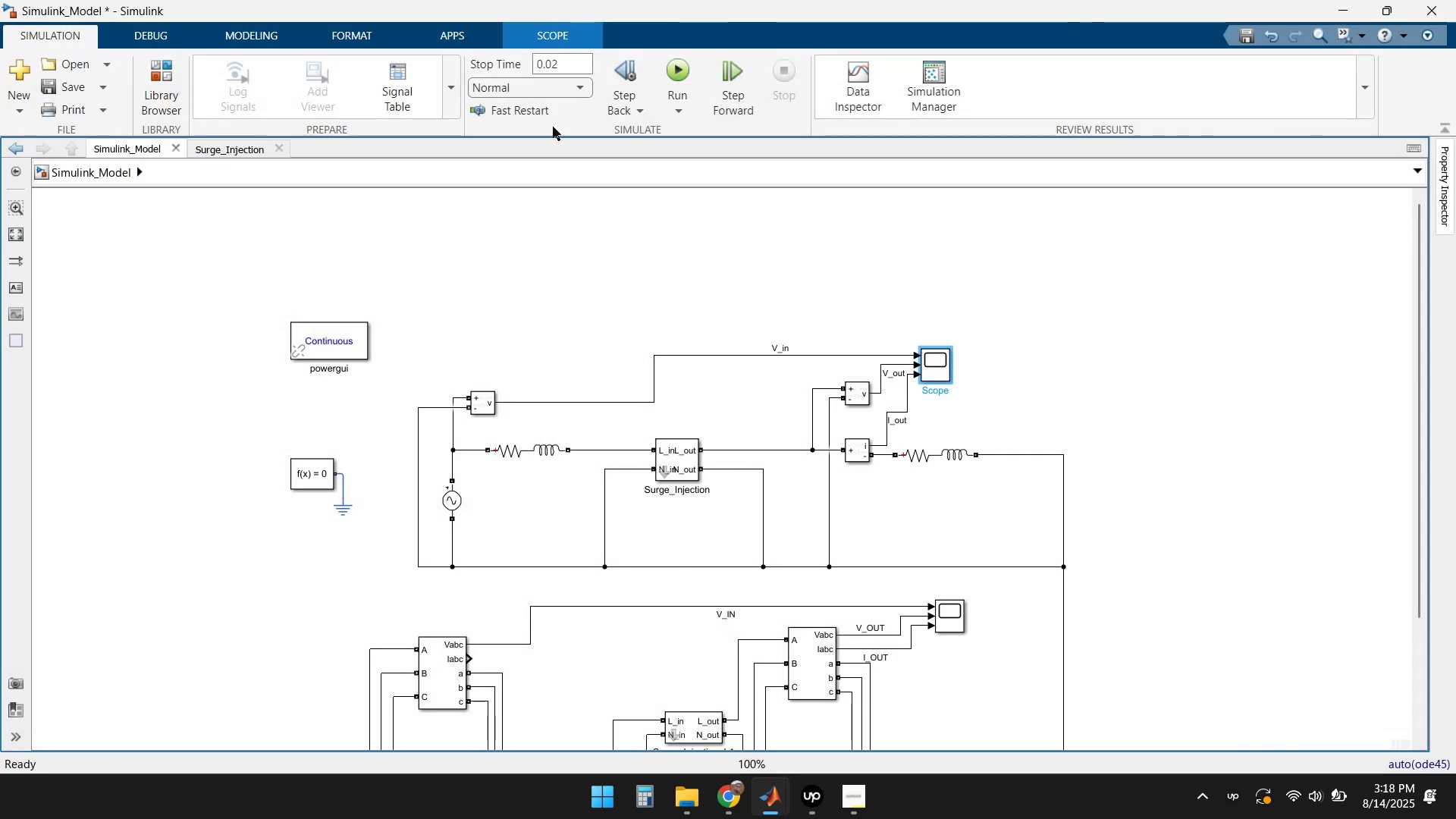 
left_click([563, 57])
 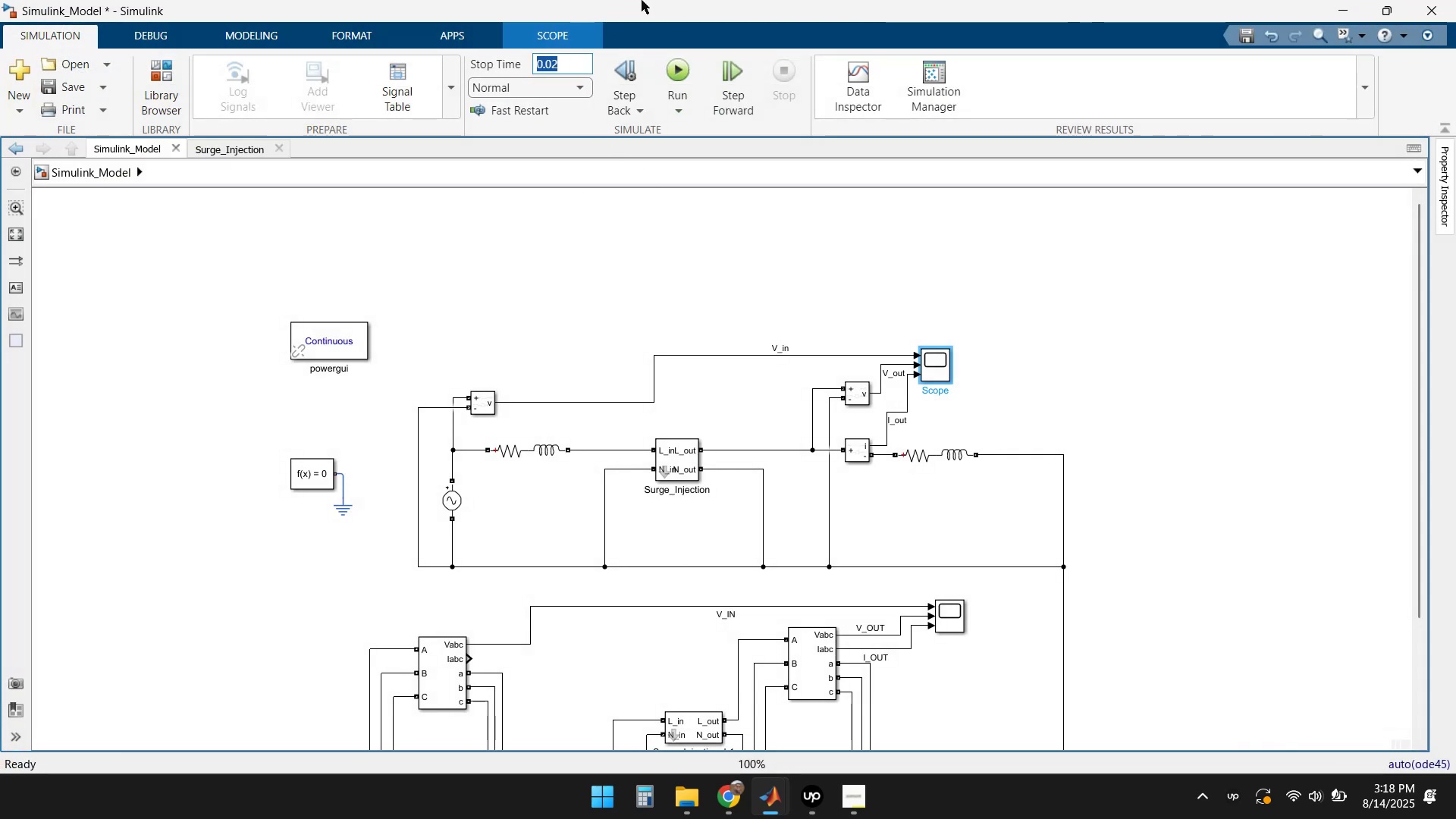 
key(ArrowRight)
 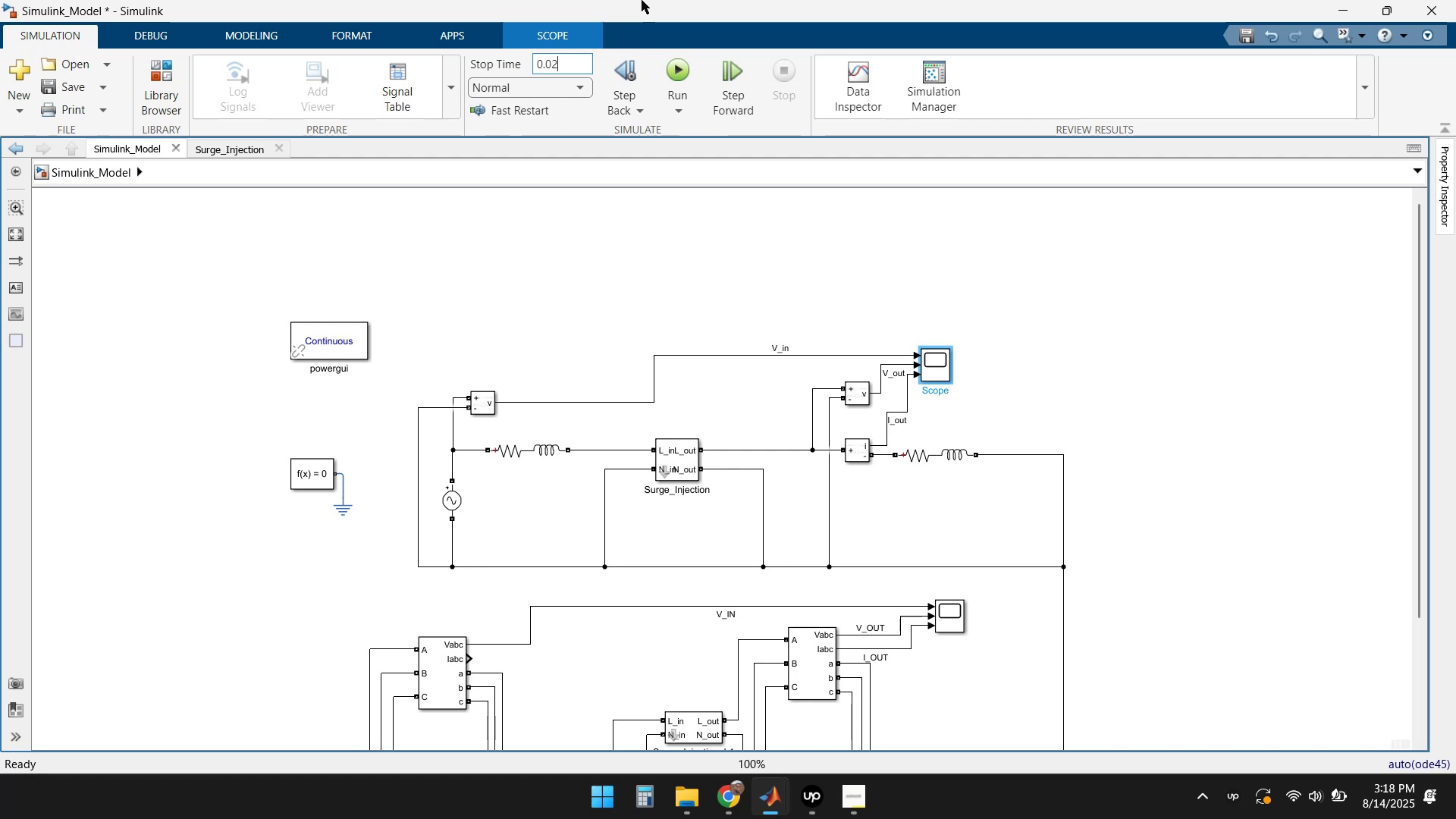 
key(Backspace)
 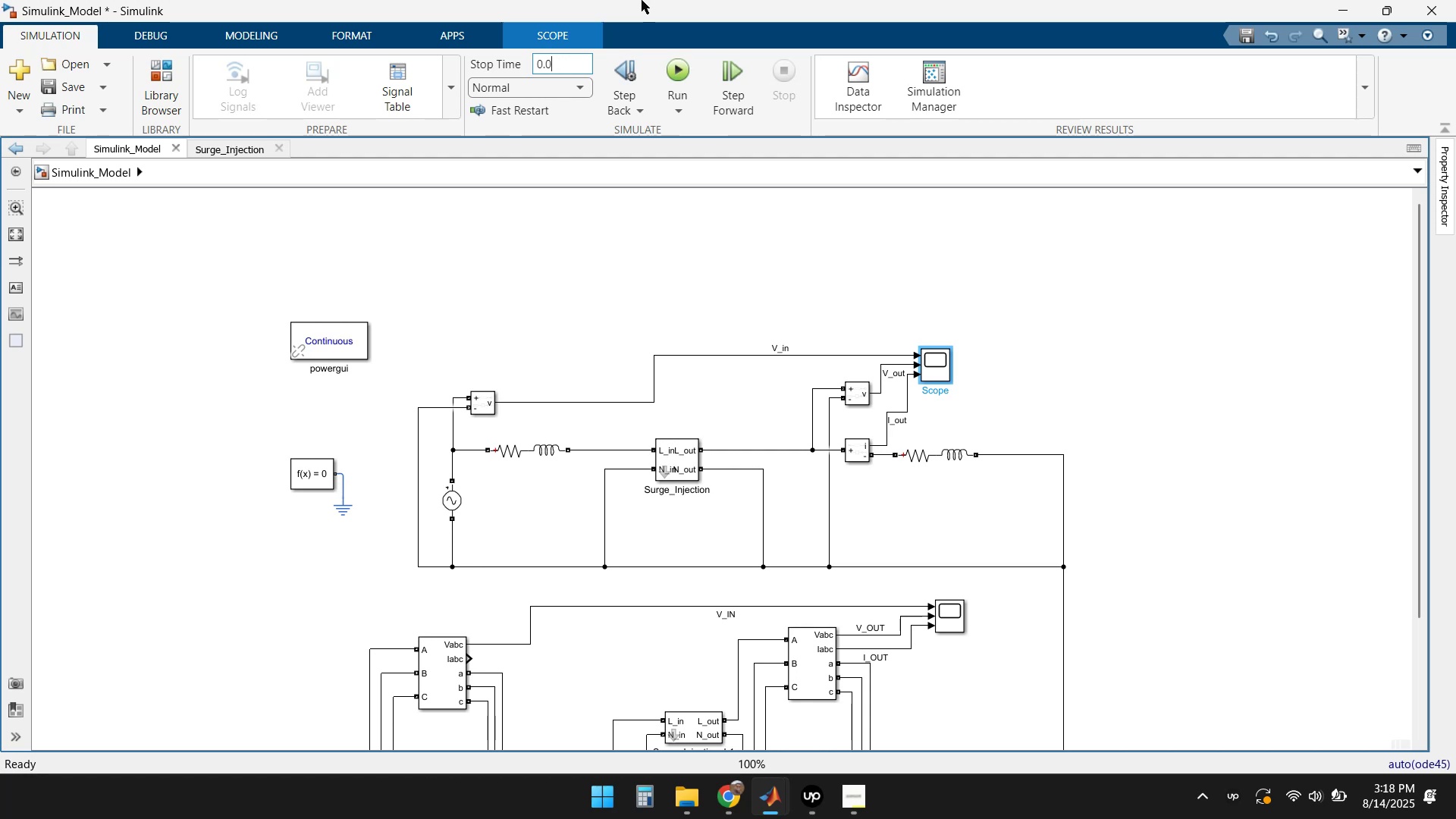 
key(Backspace)
 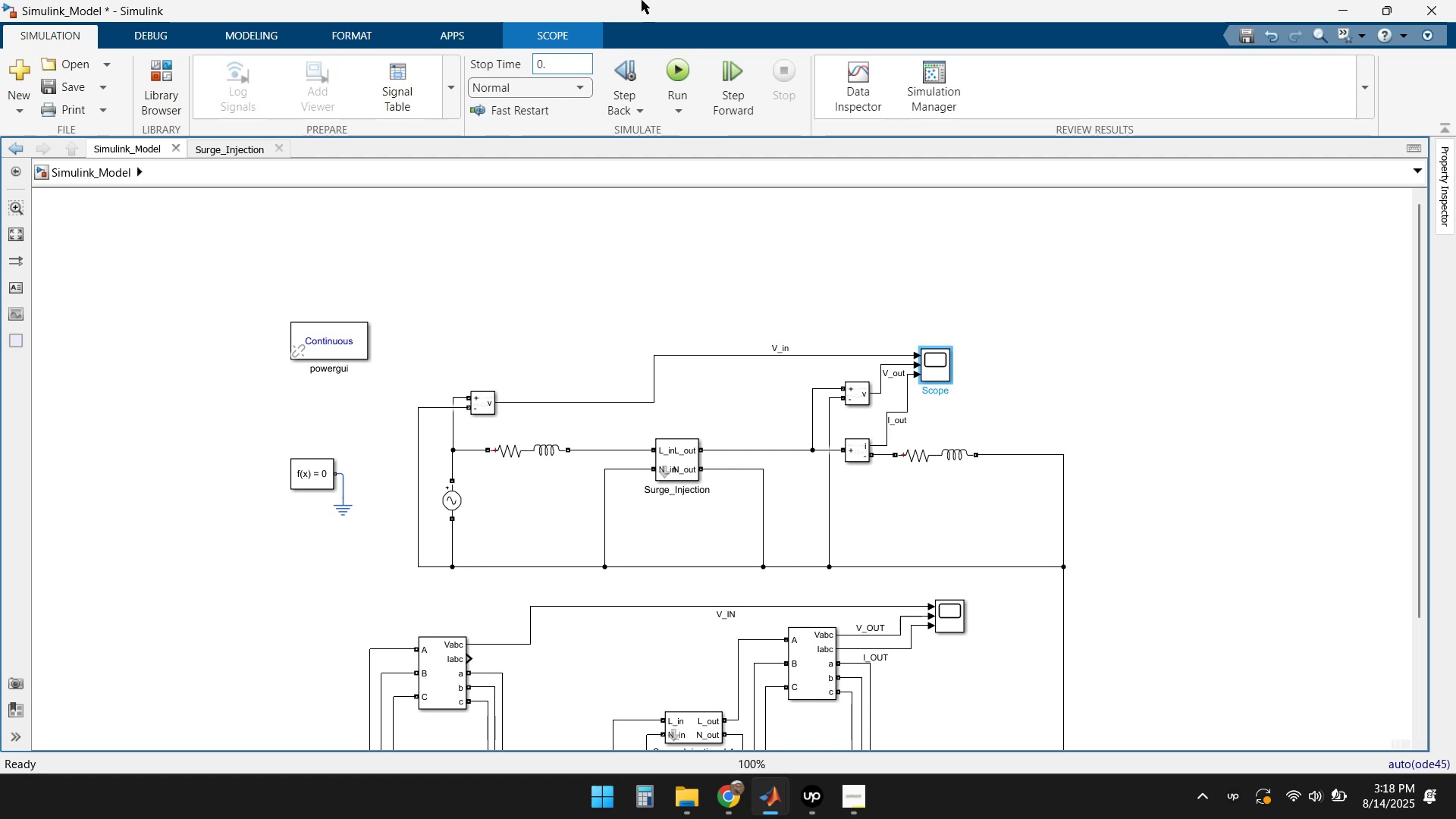 
key(Numpad2)
 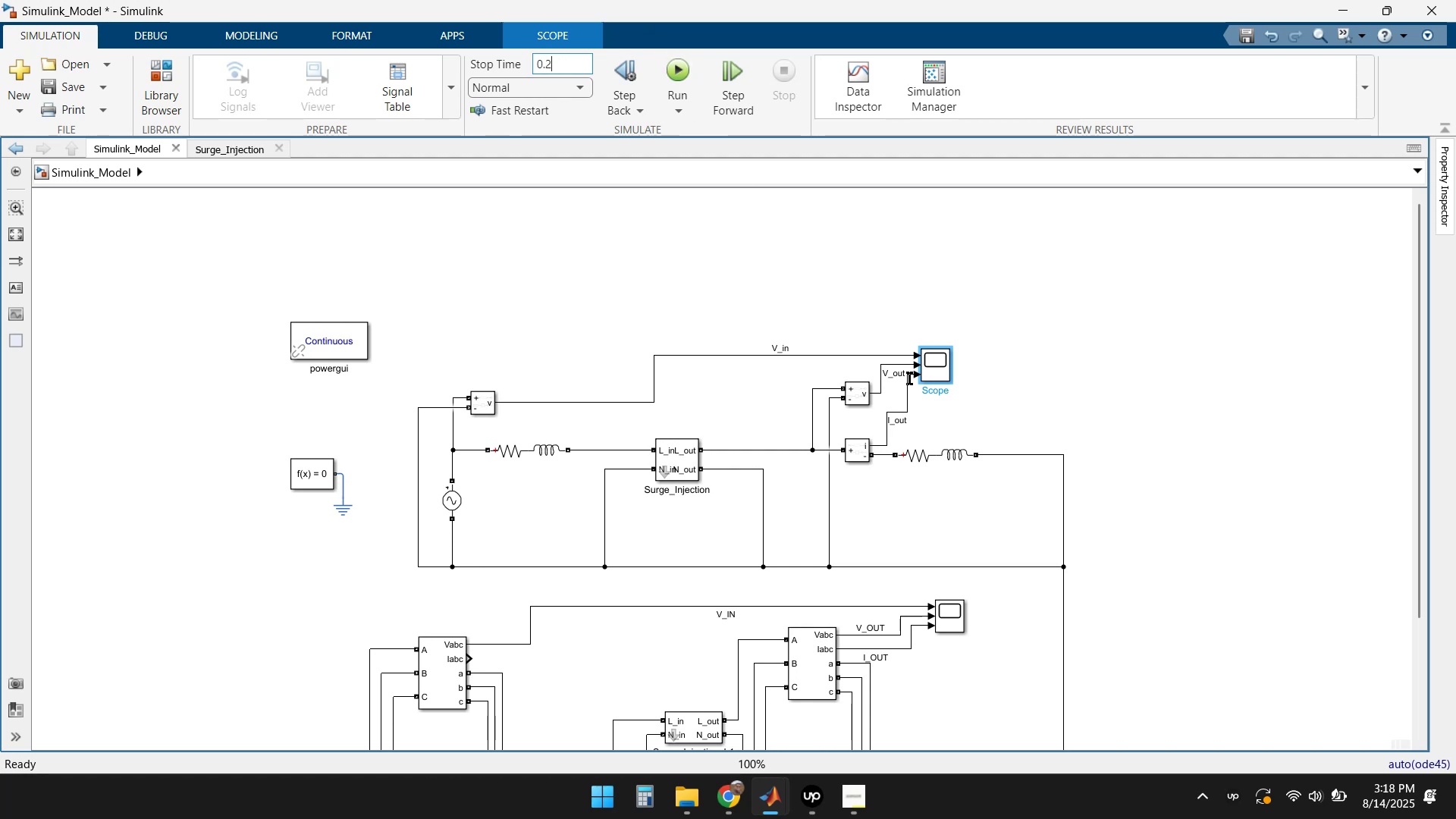 
double_click([942, 361])
 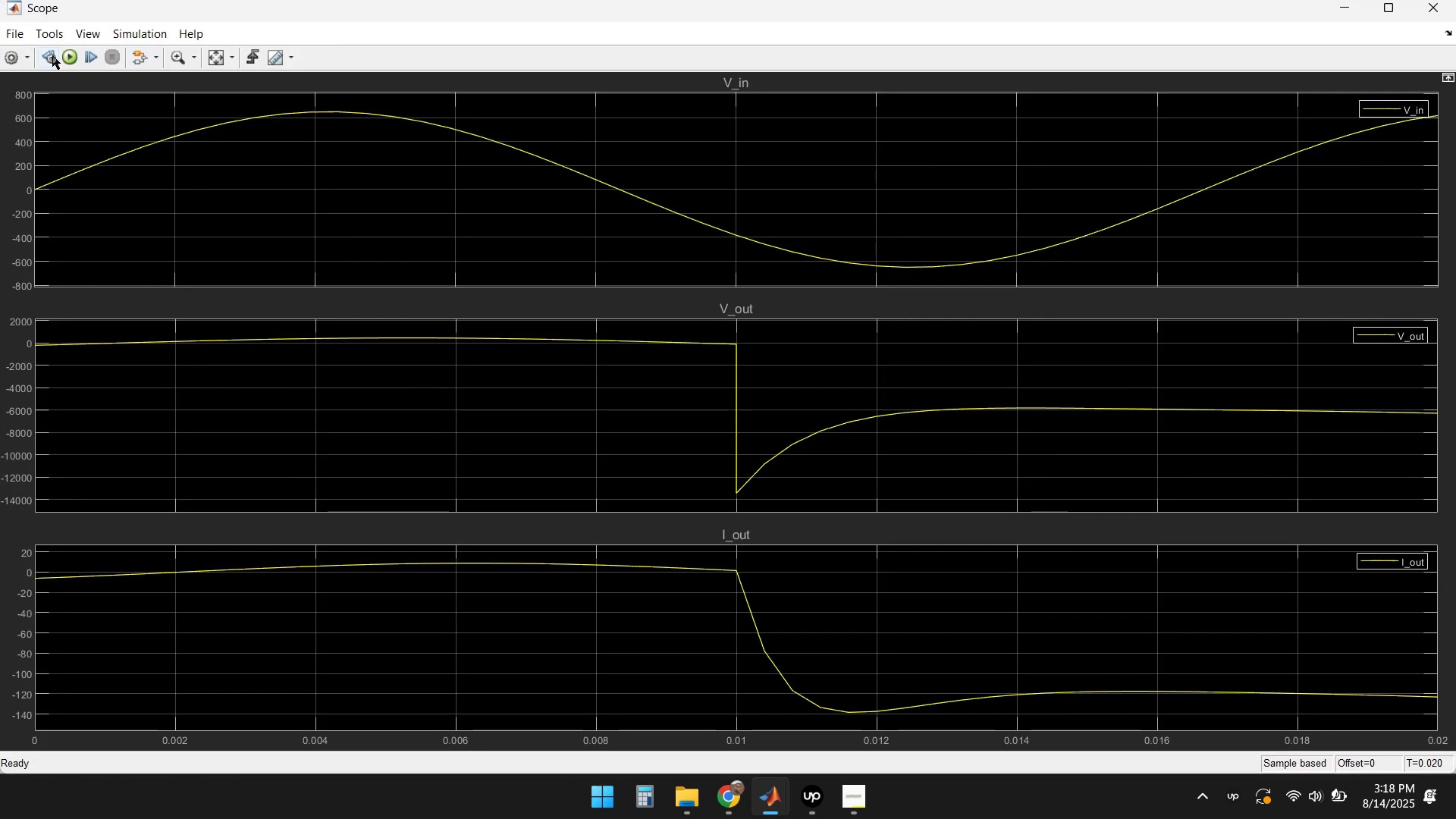 
left_click([70, 58])
 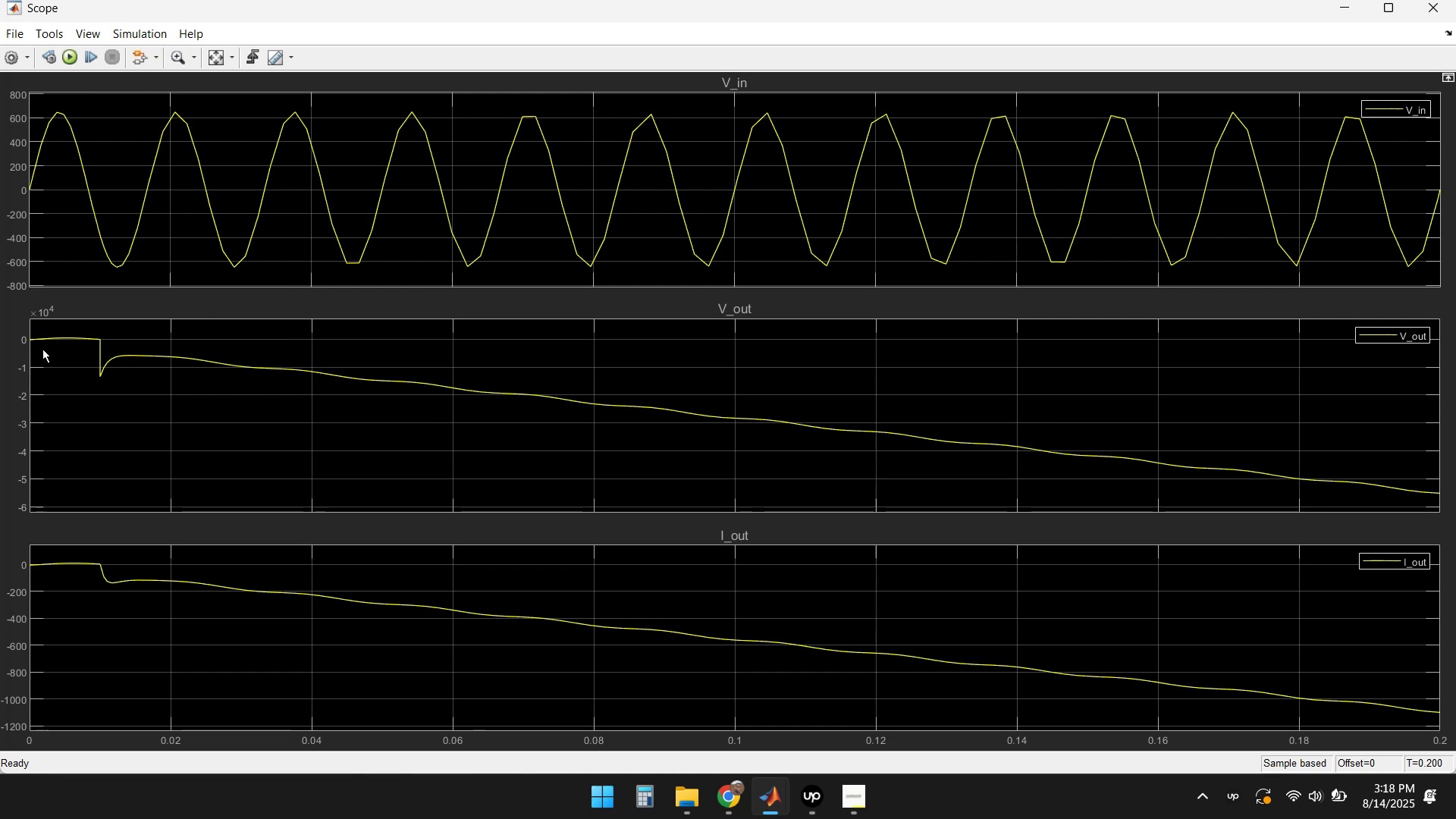 
wait(20.63)
 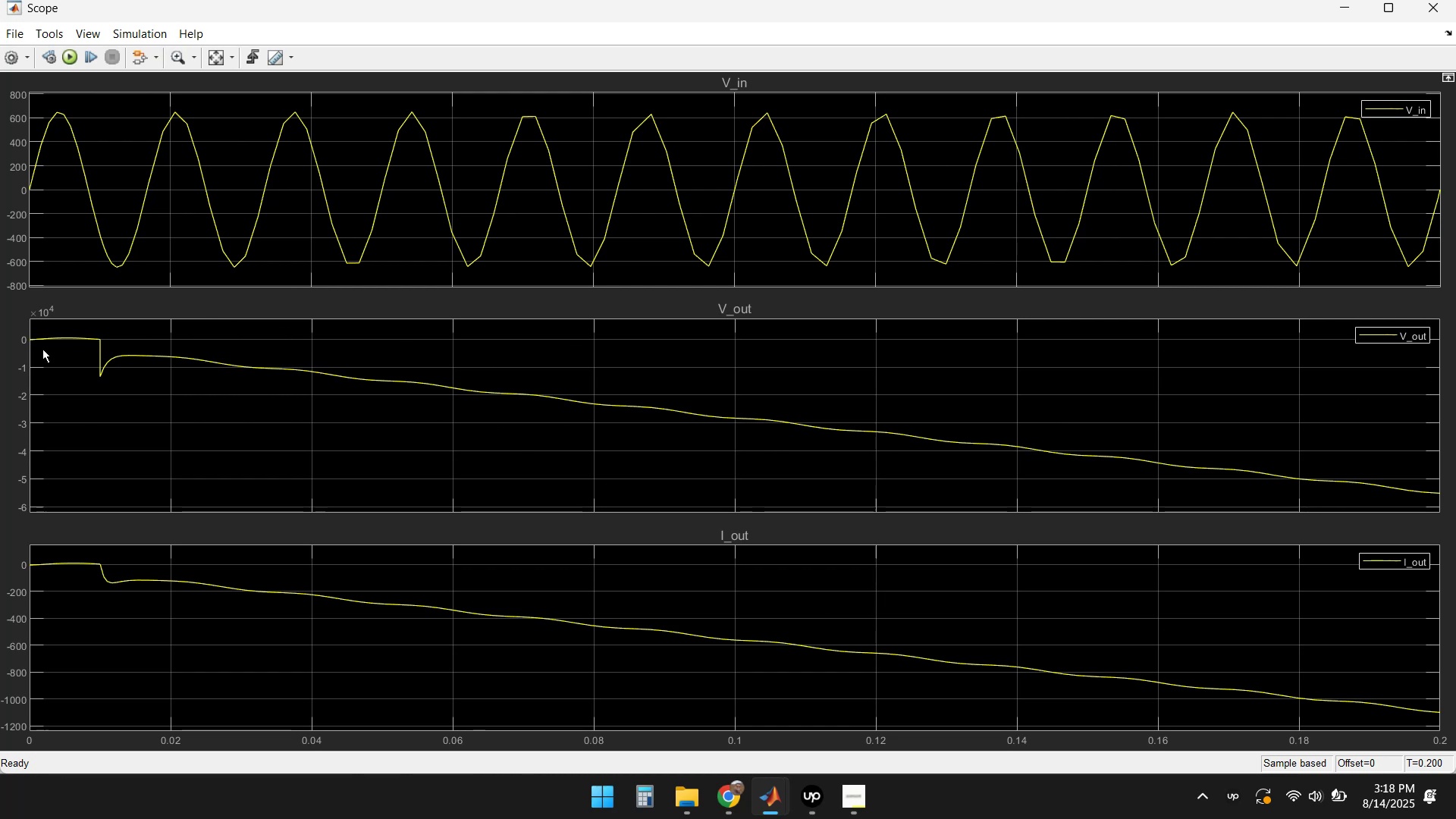 
left_click([1442, 16])
 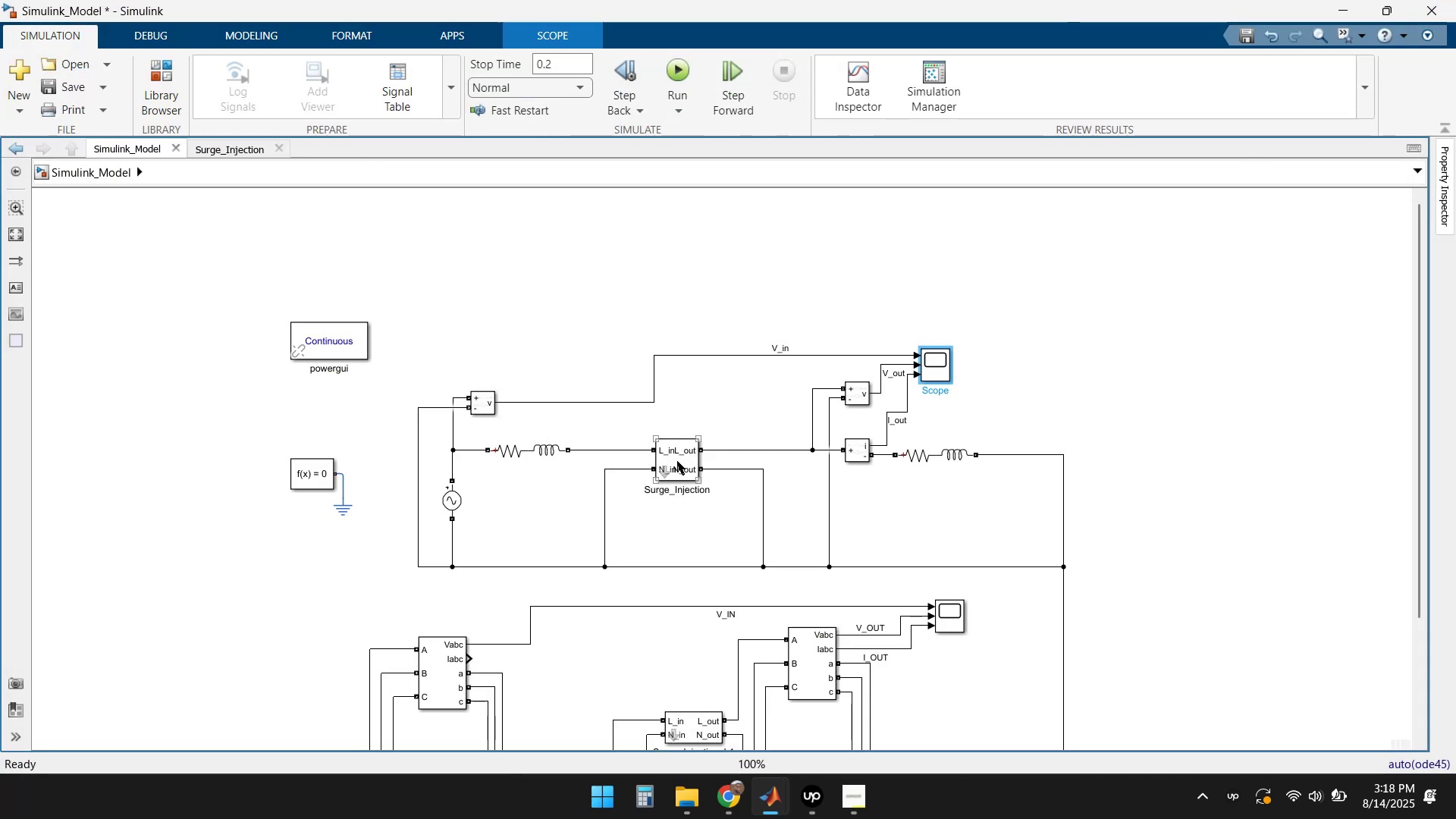 
double_click([677, 461])
 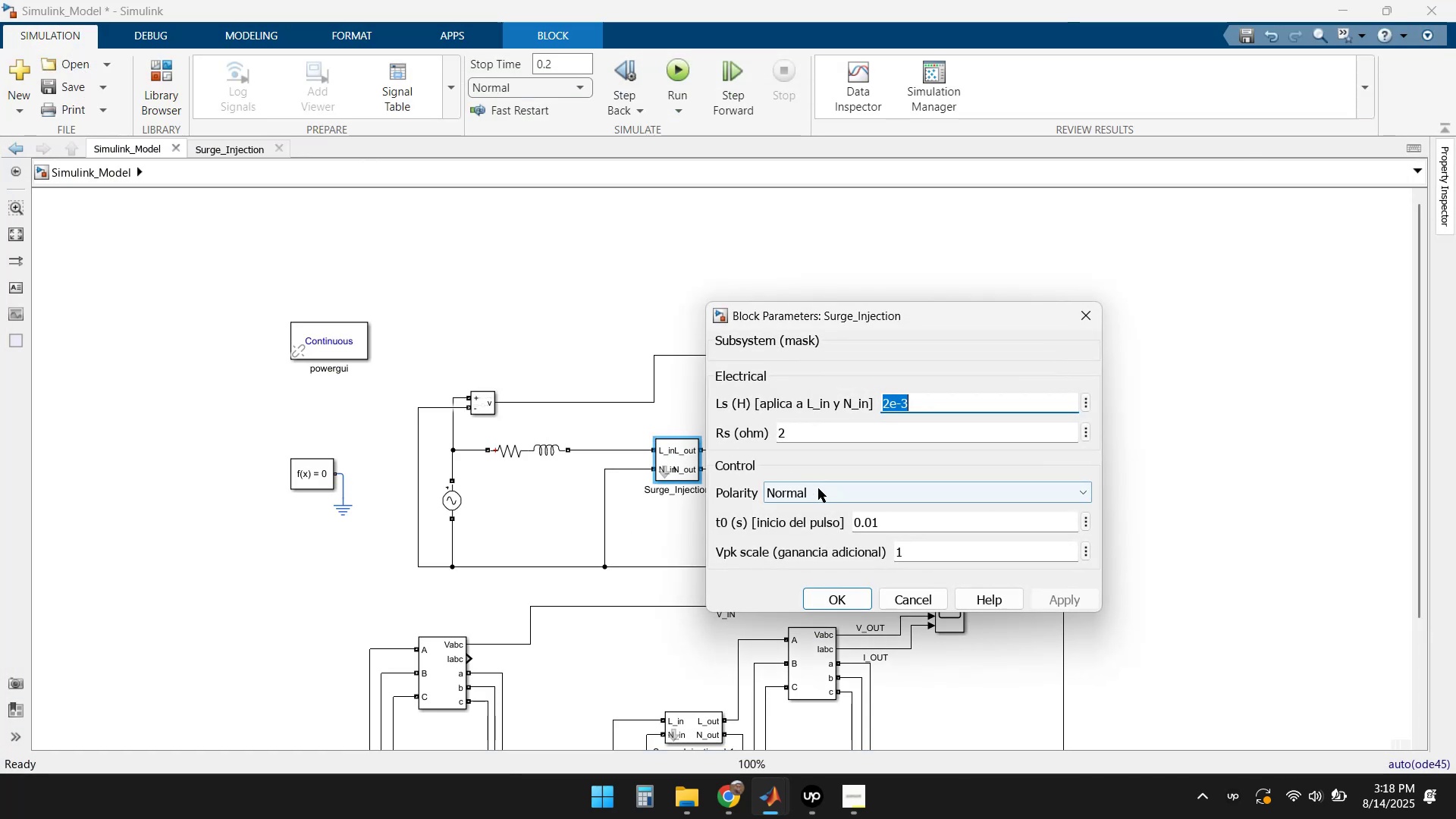 
left_click([828, 492])
 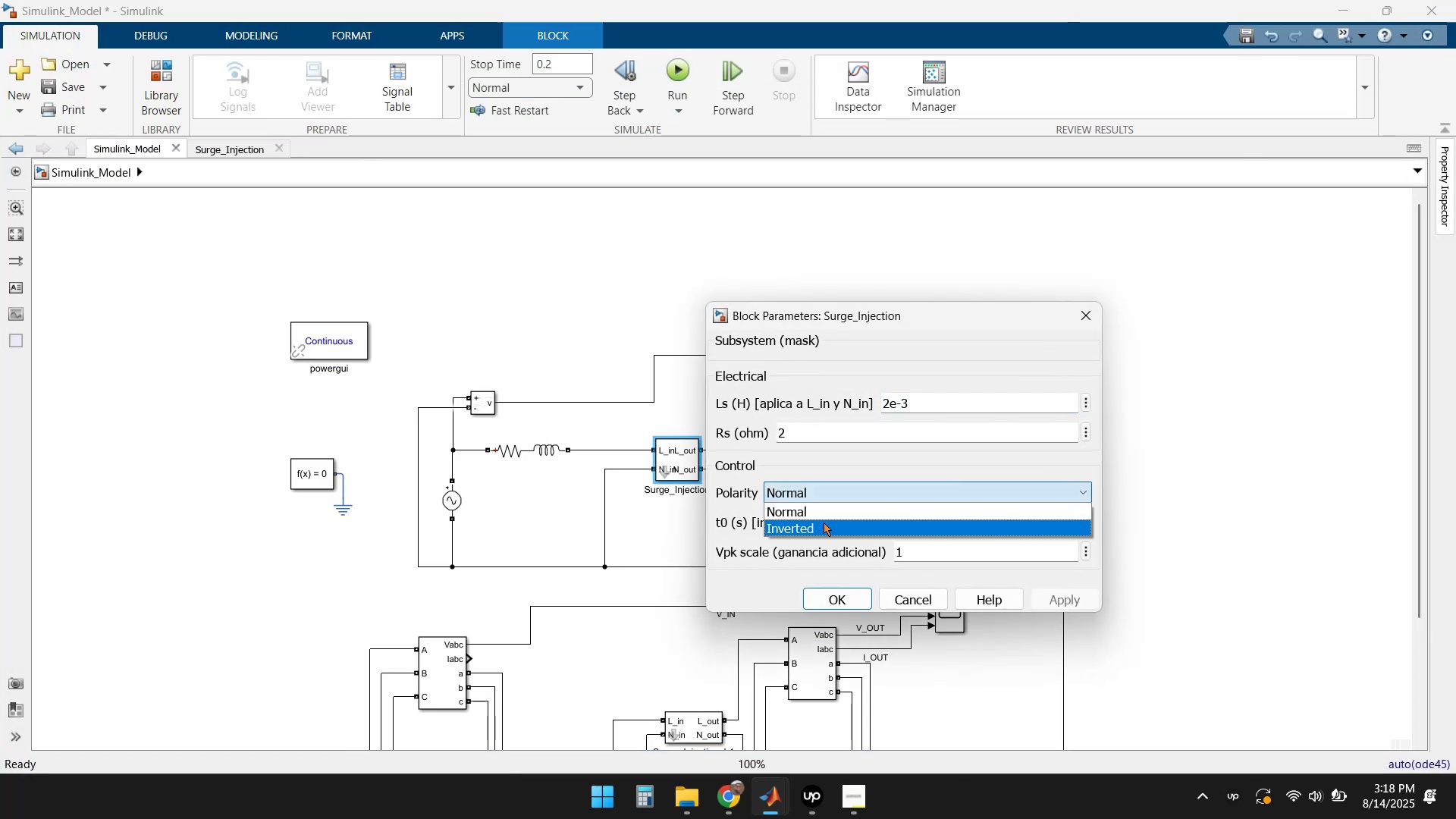 
left_click([822, 526])
 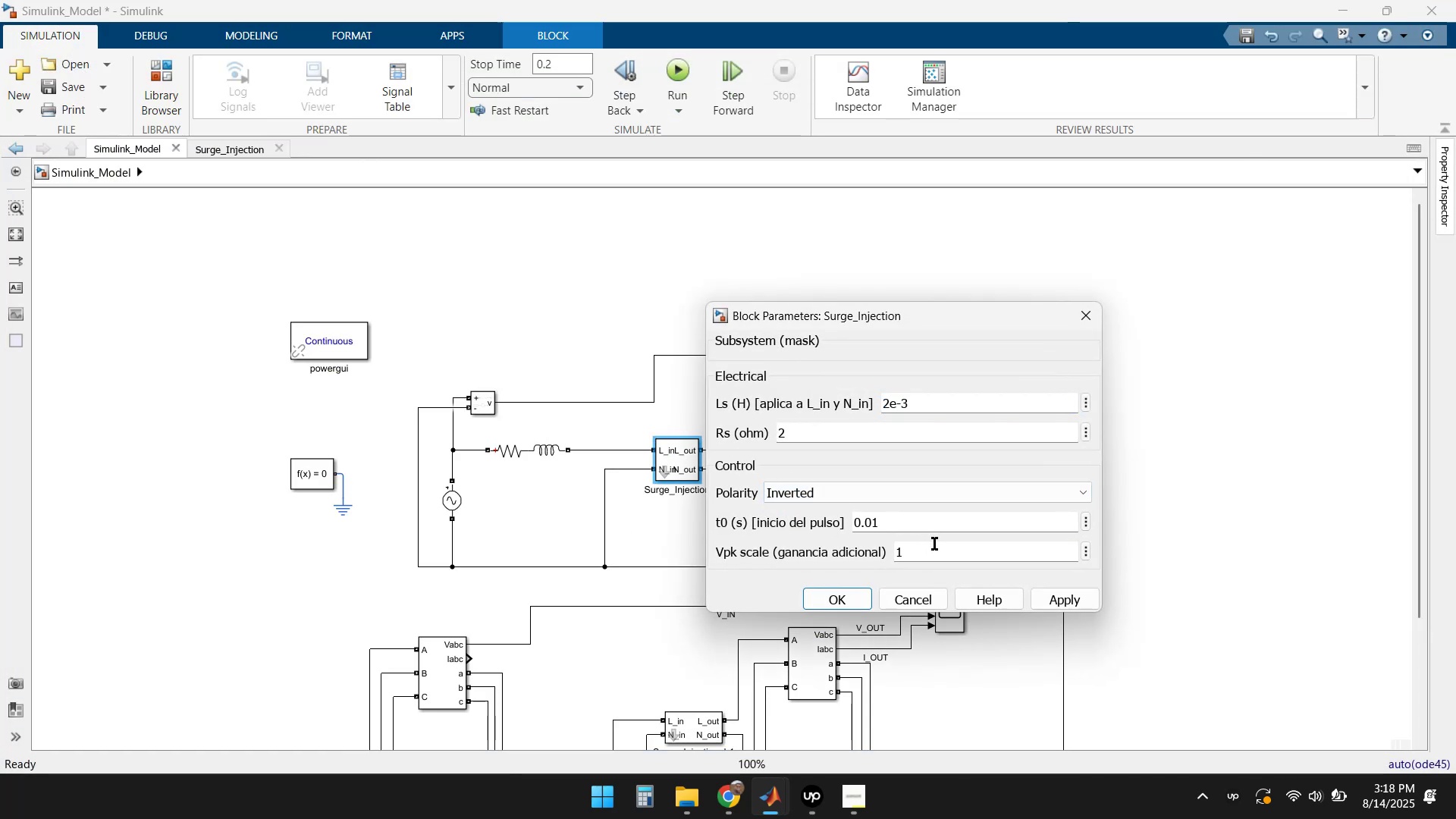 
left_click([889, 526])
 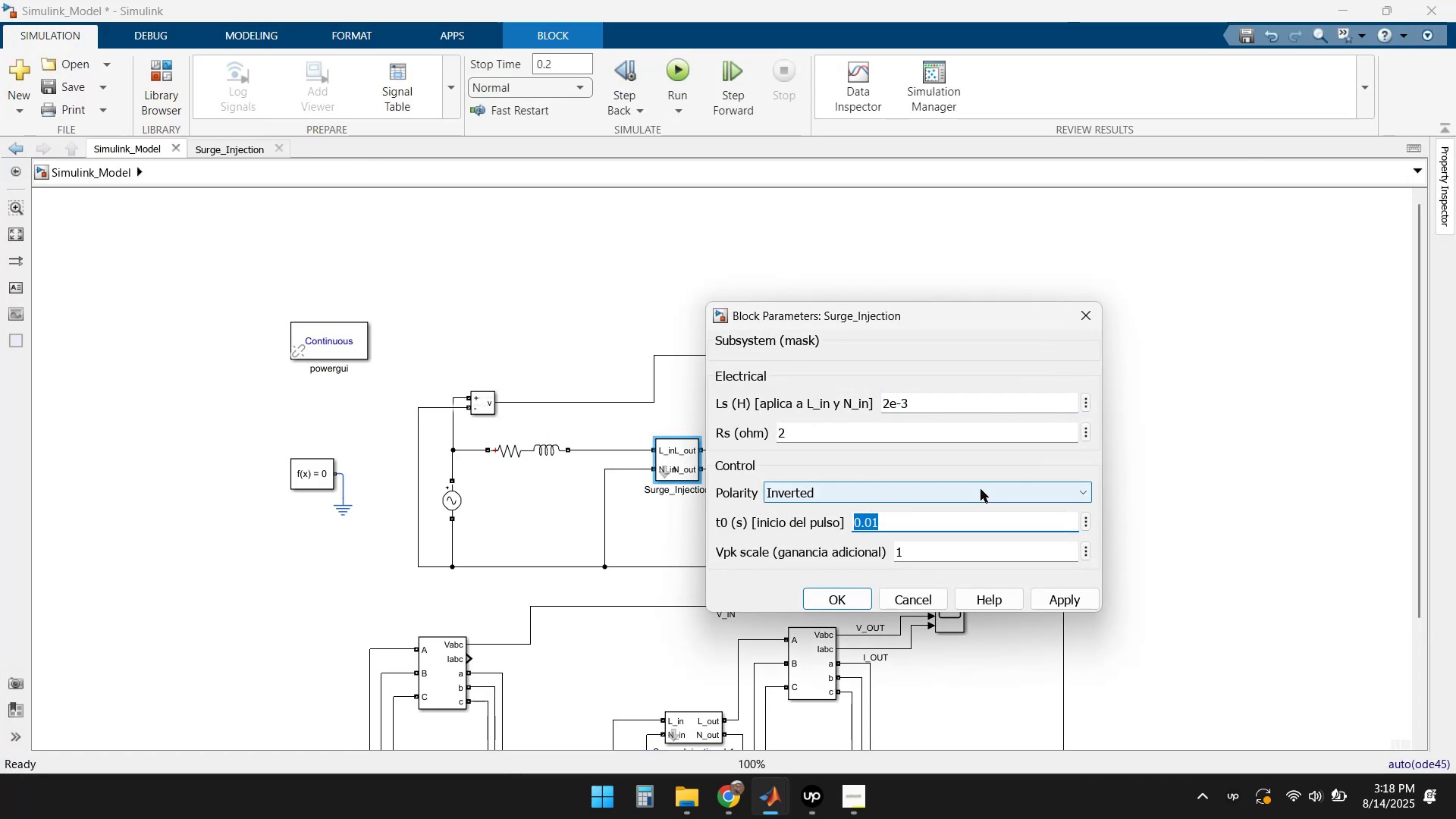 
key(ArrowRight)
 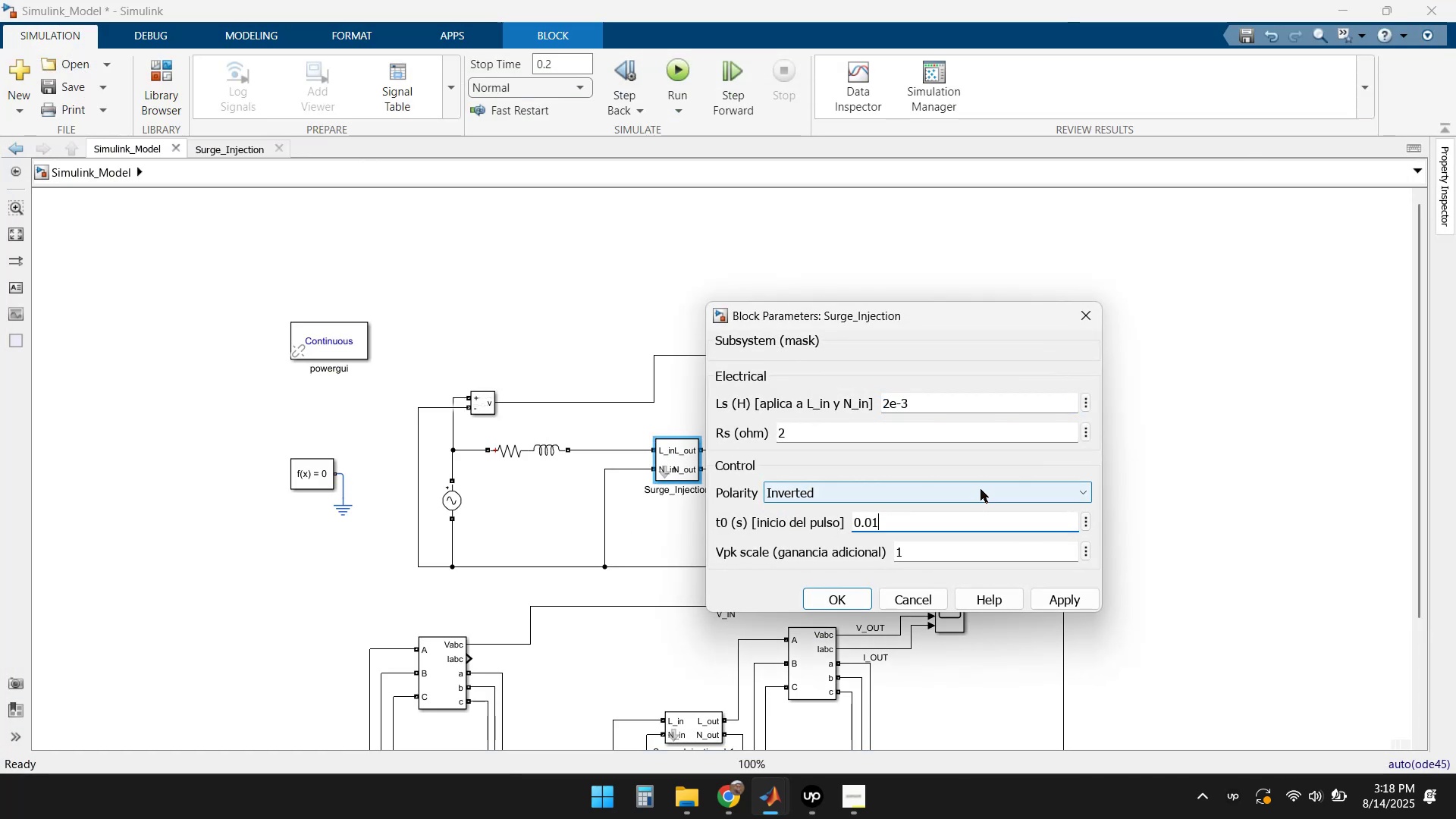 
key(Backspace)
 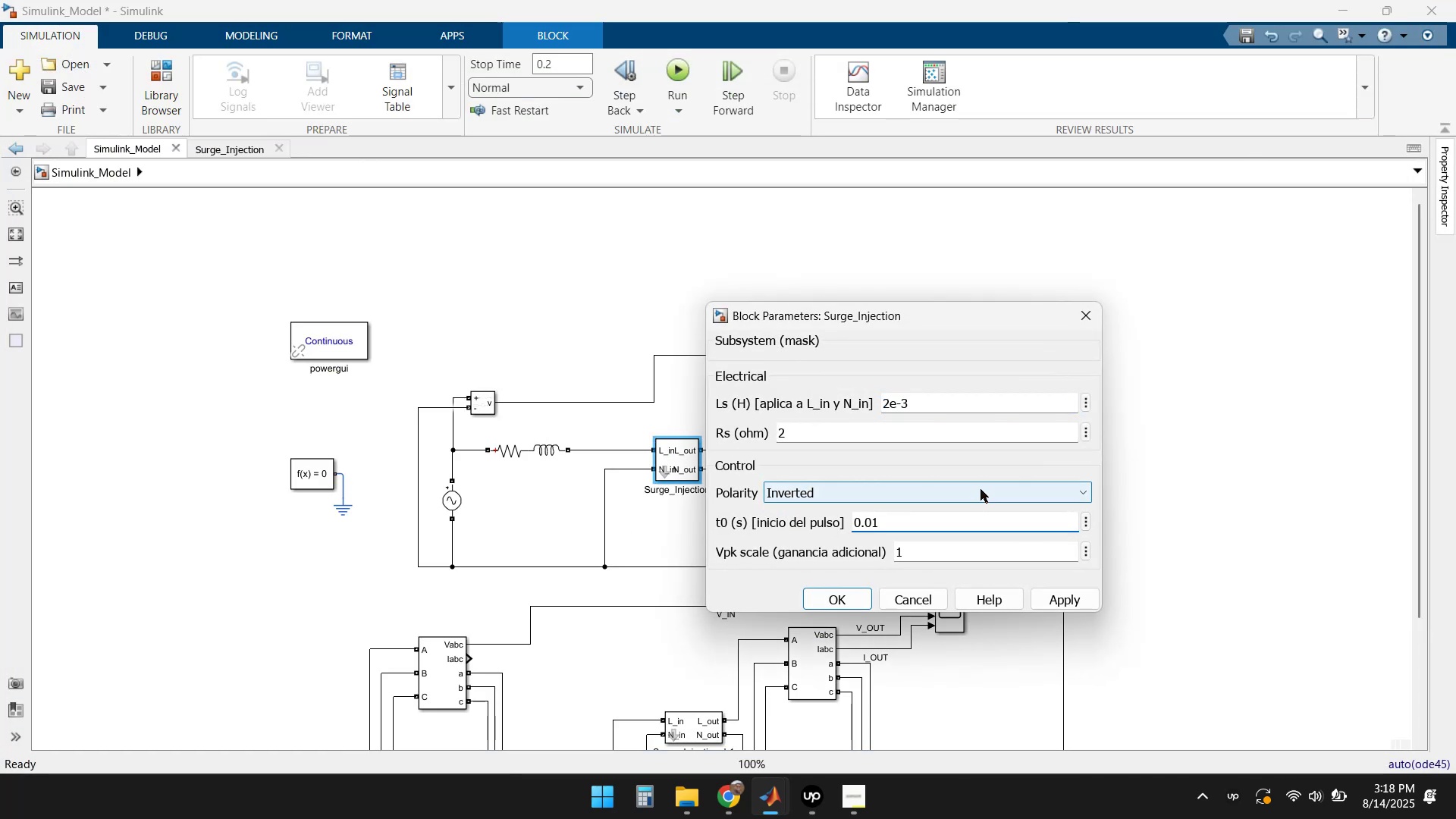 
key(Backspace)
 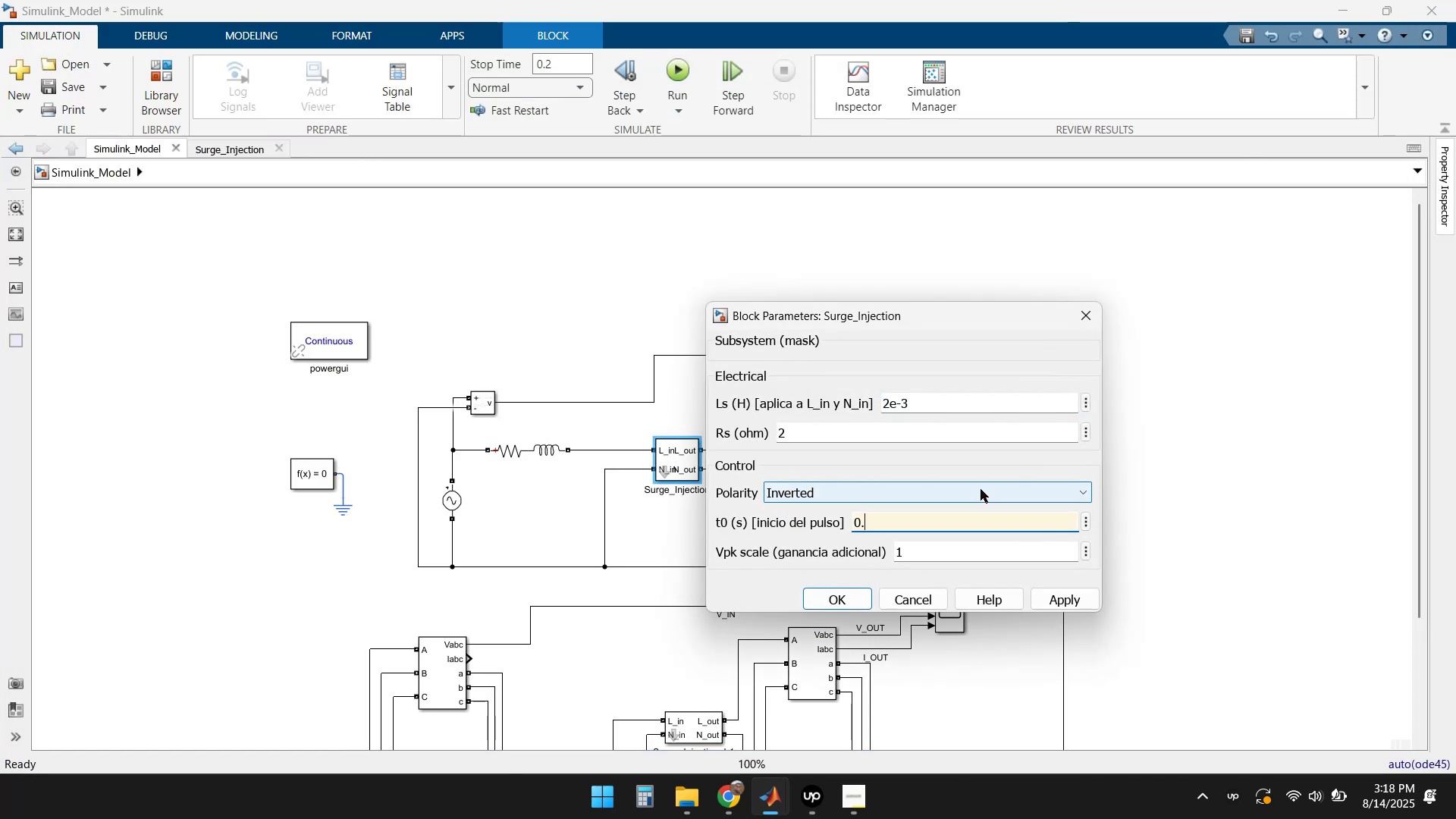 
key(Numpad0)
 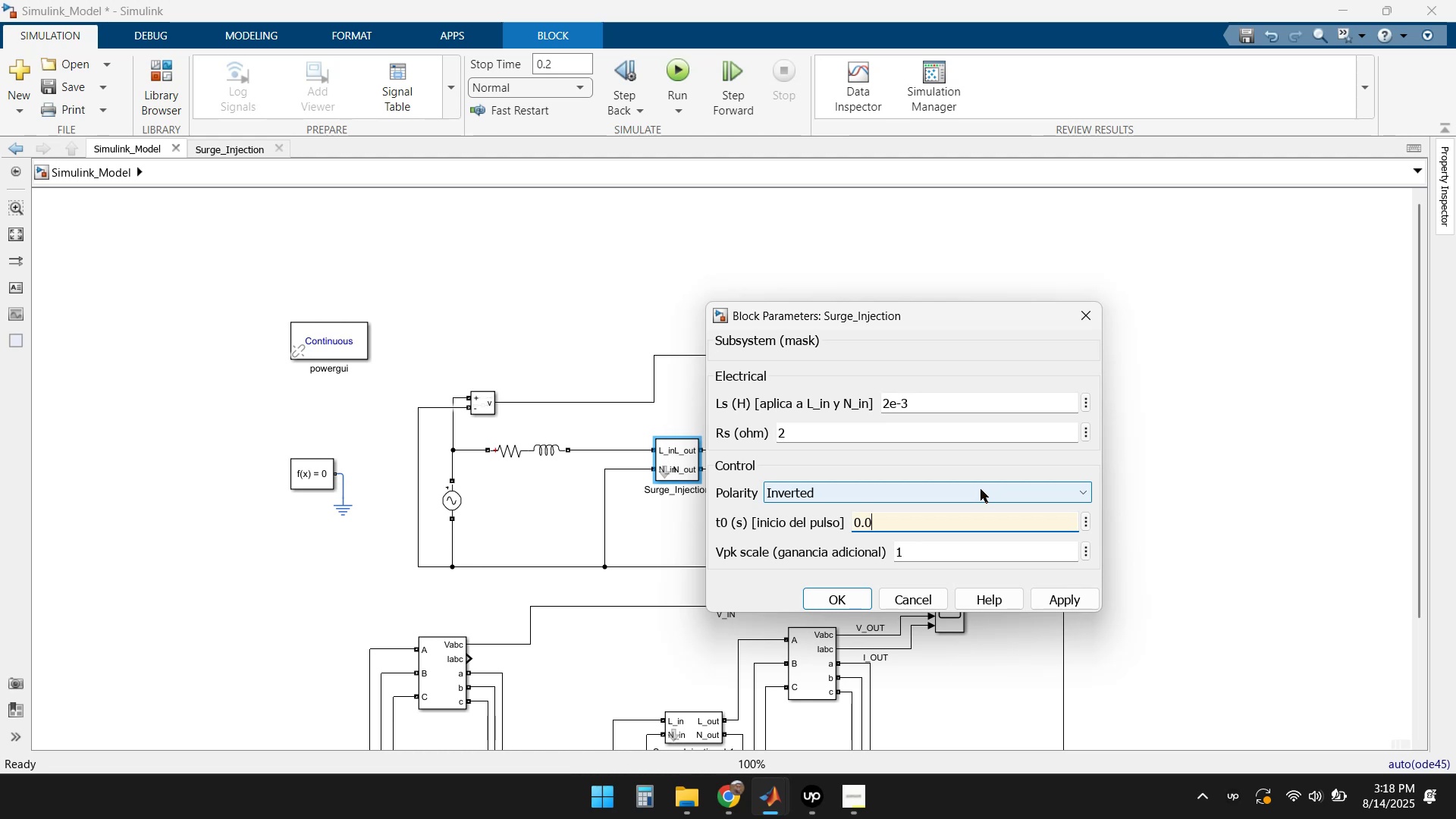 
key(Numpad5)
 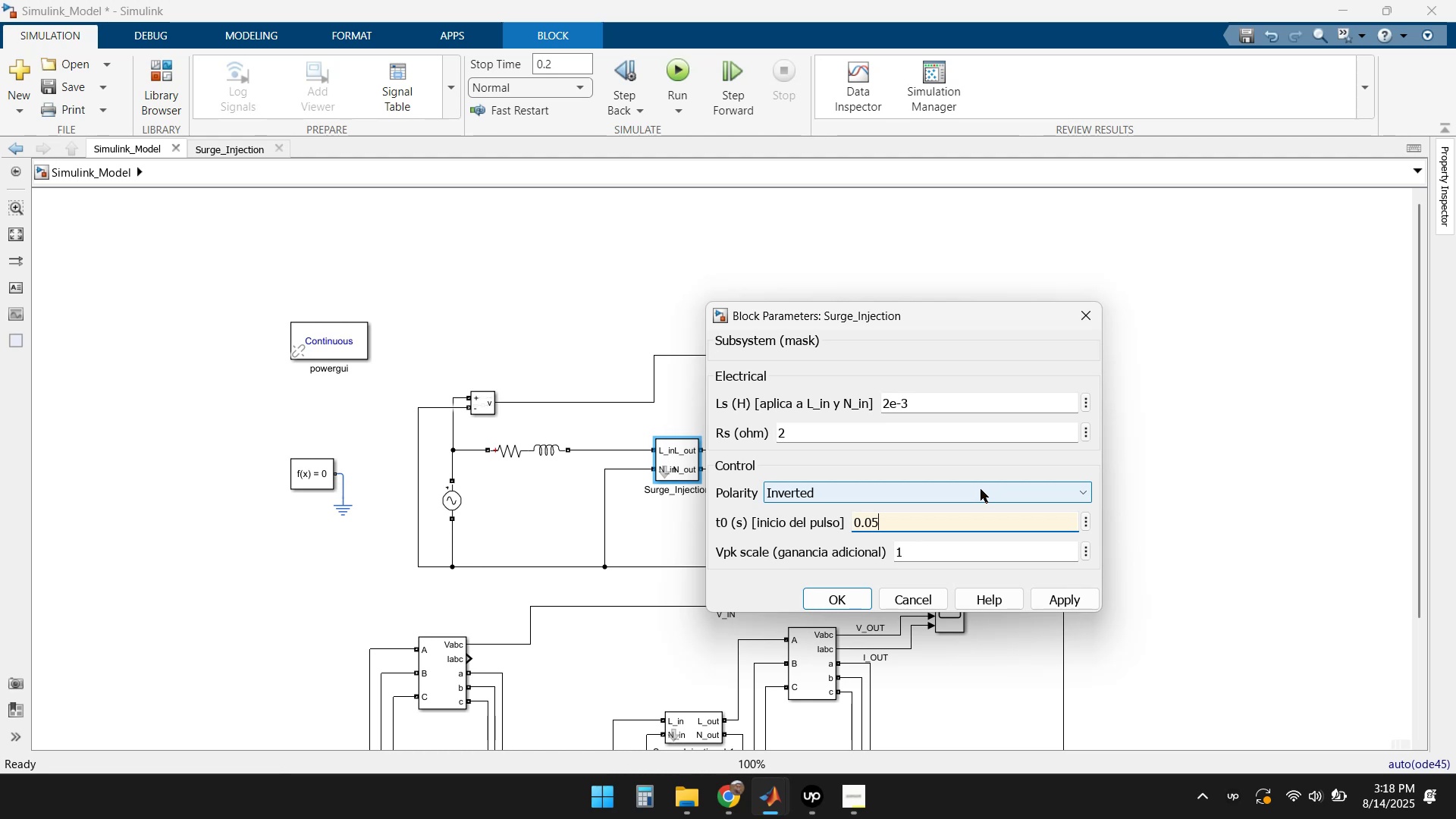 
key(Backspace)
 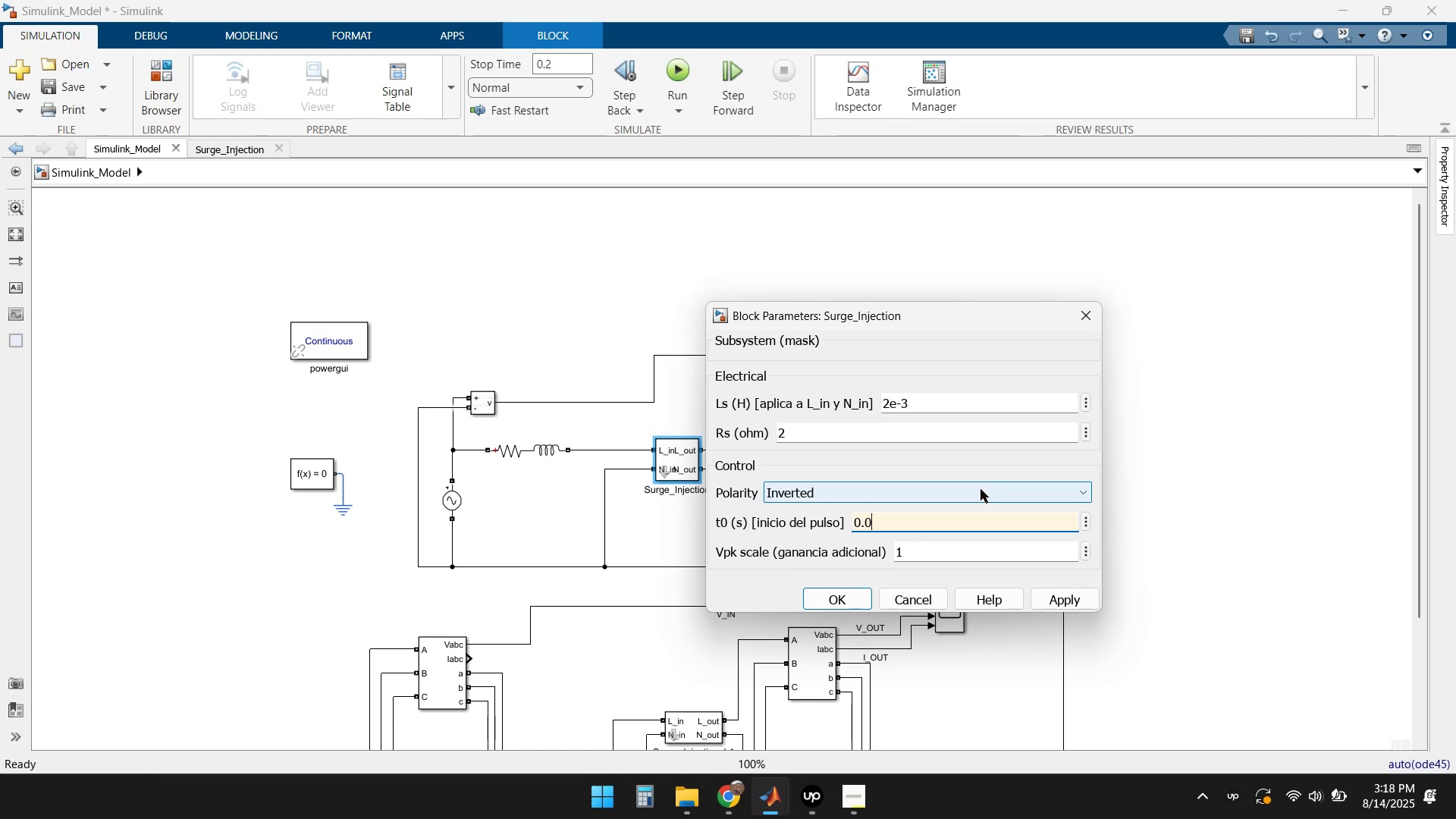 
key(Backspace)
 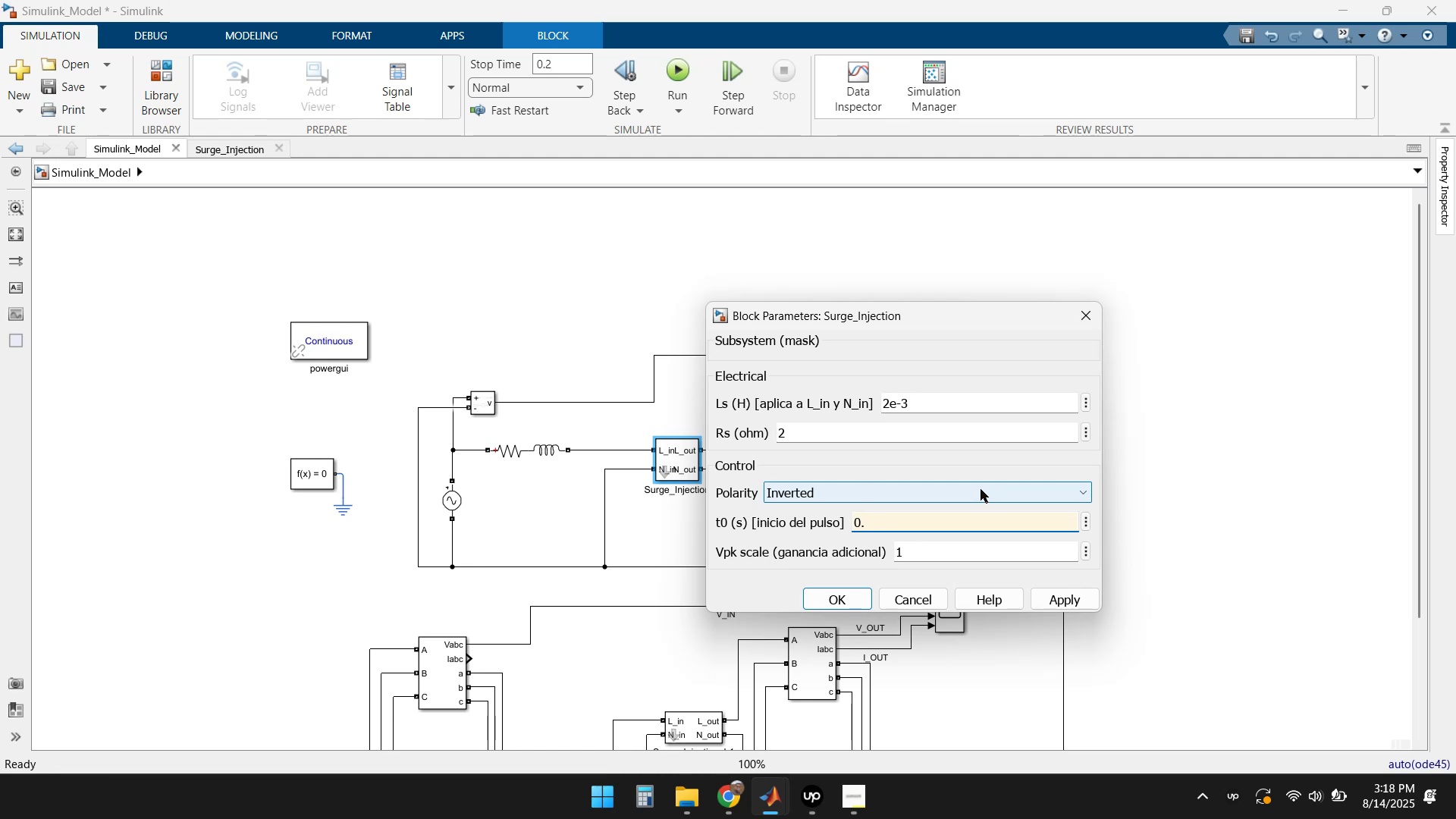 
key(Numpad1)
 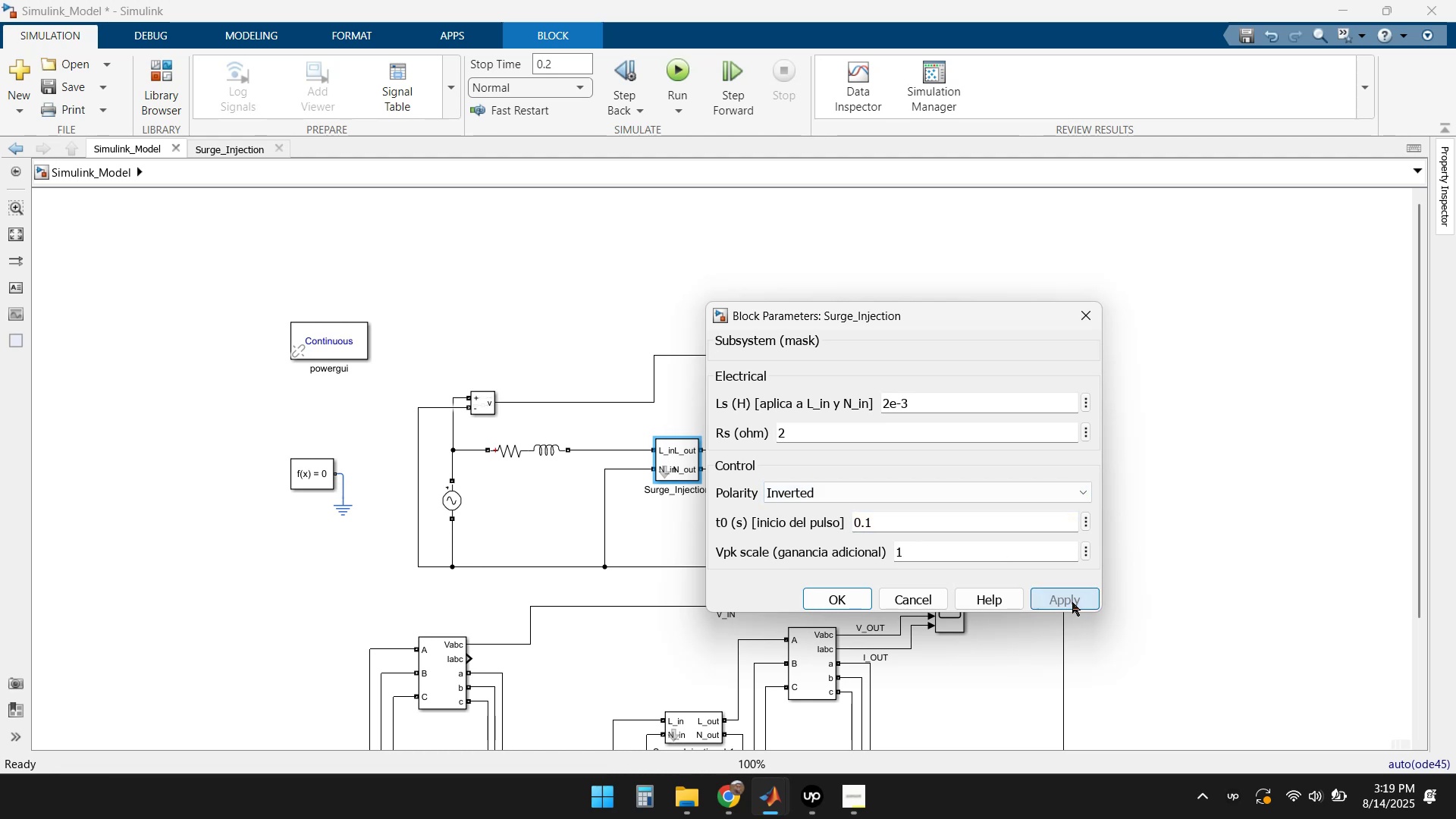 
left_click([837, 601])
 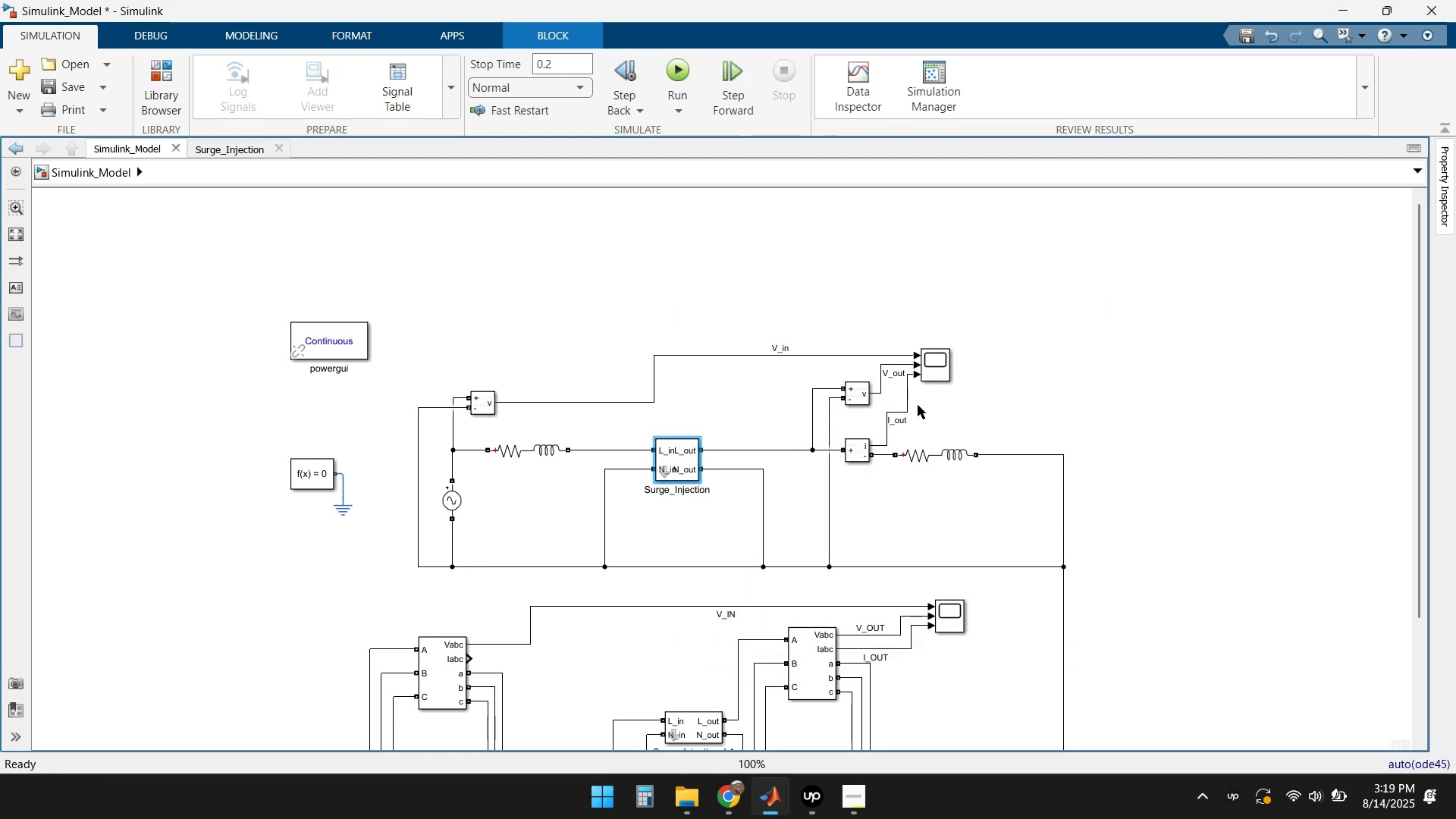 
double_click([937, 370])
 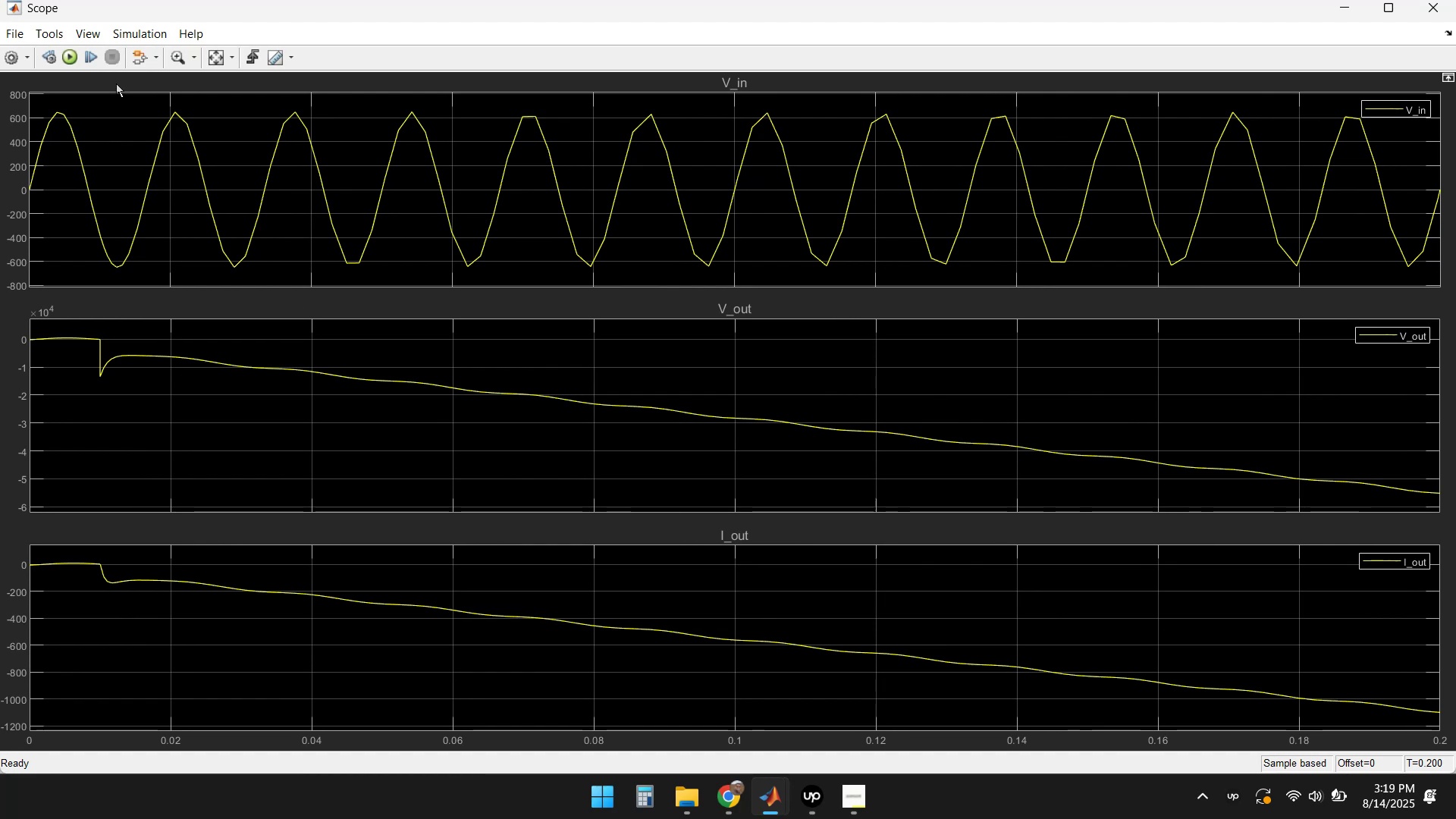 
left_click([72, 60])
 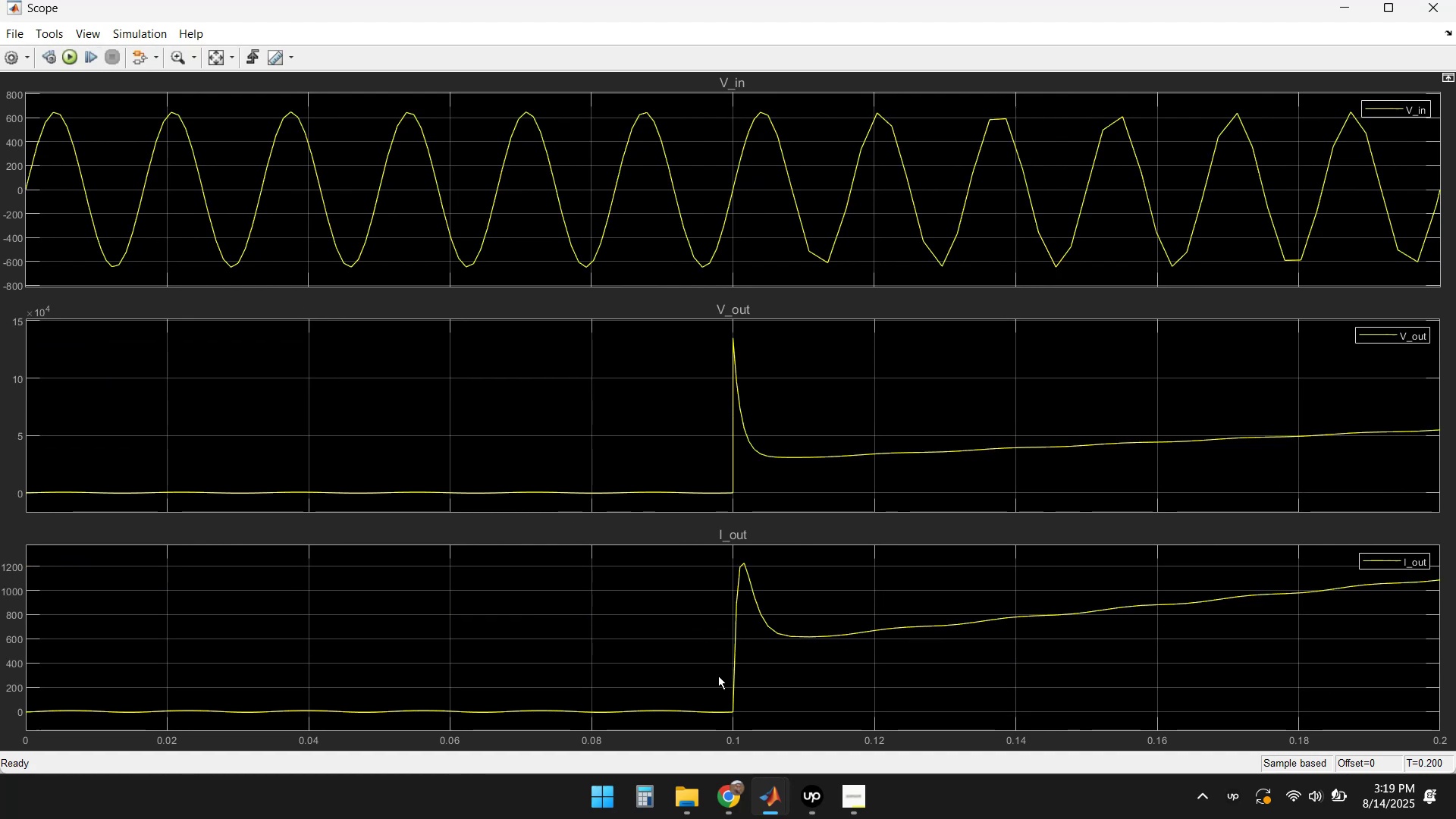 
wait(10.74)
 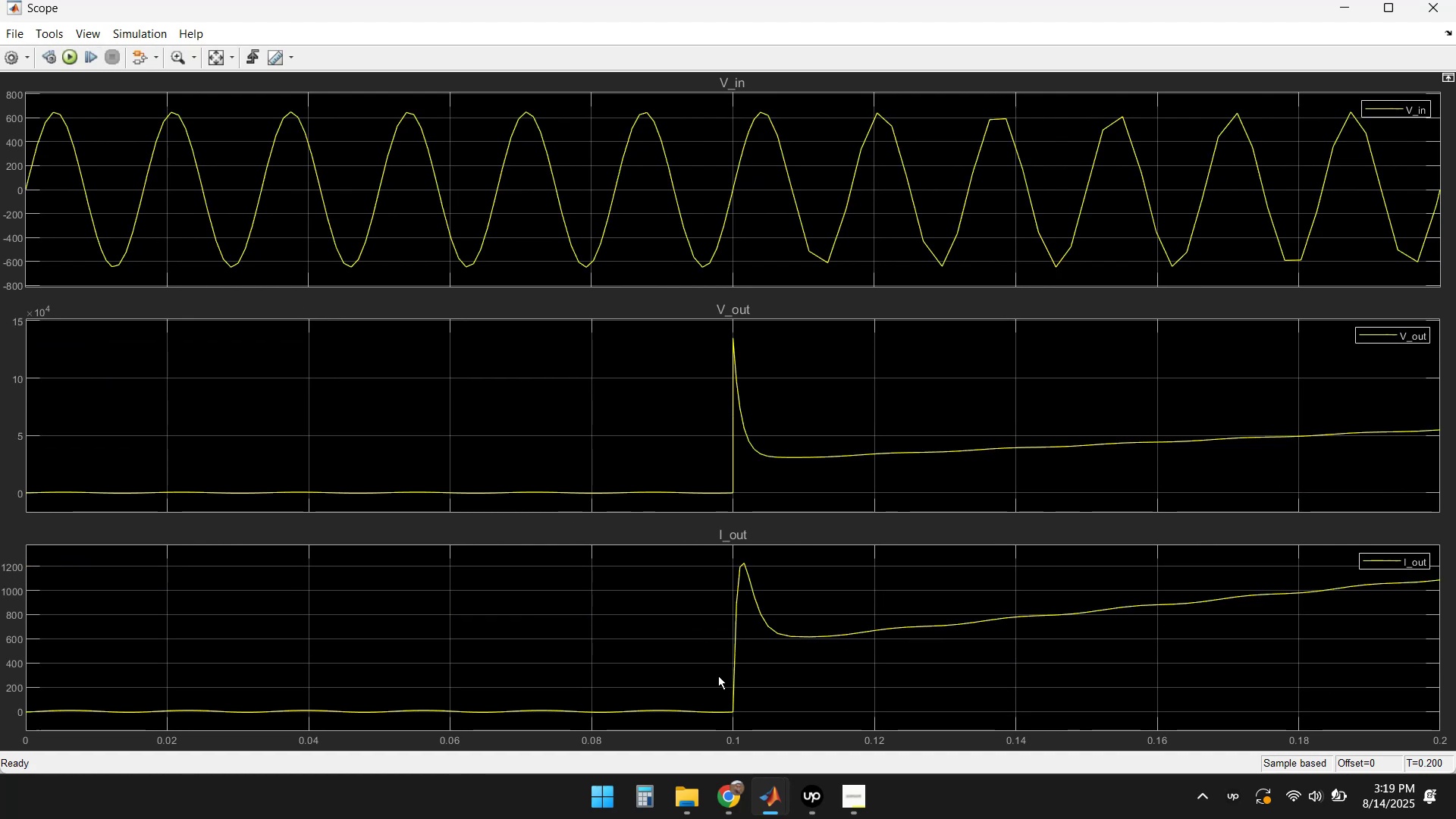 
scroll: coordinate [529, 714], scroll_direction: up, amount: 10.0
 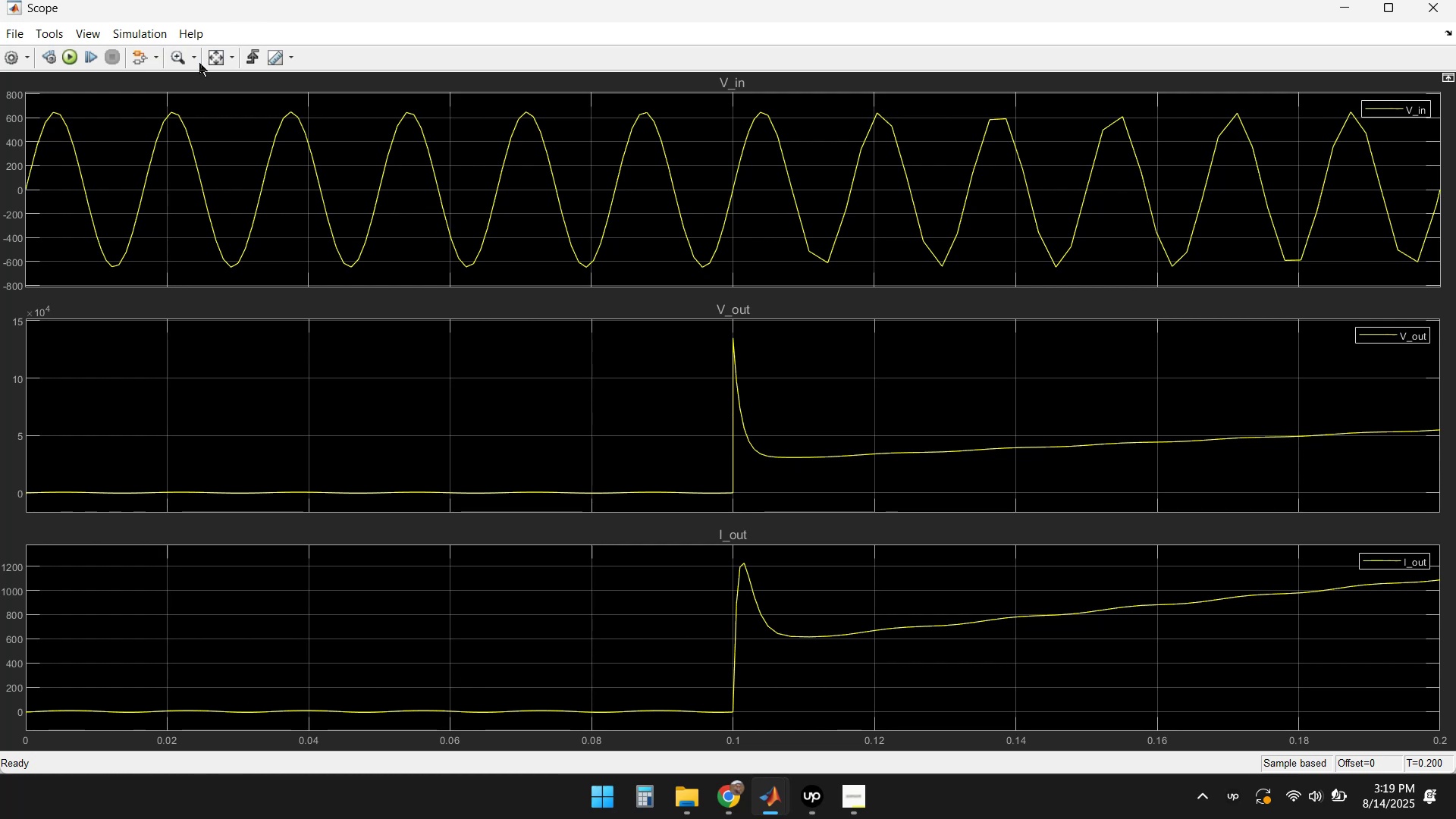 
left_click([180, 58])
 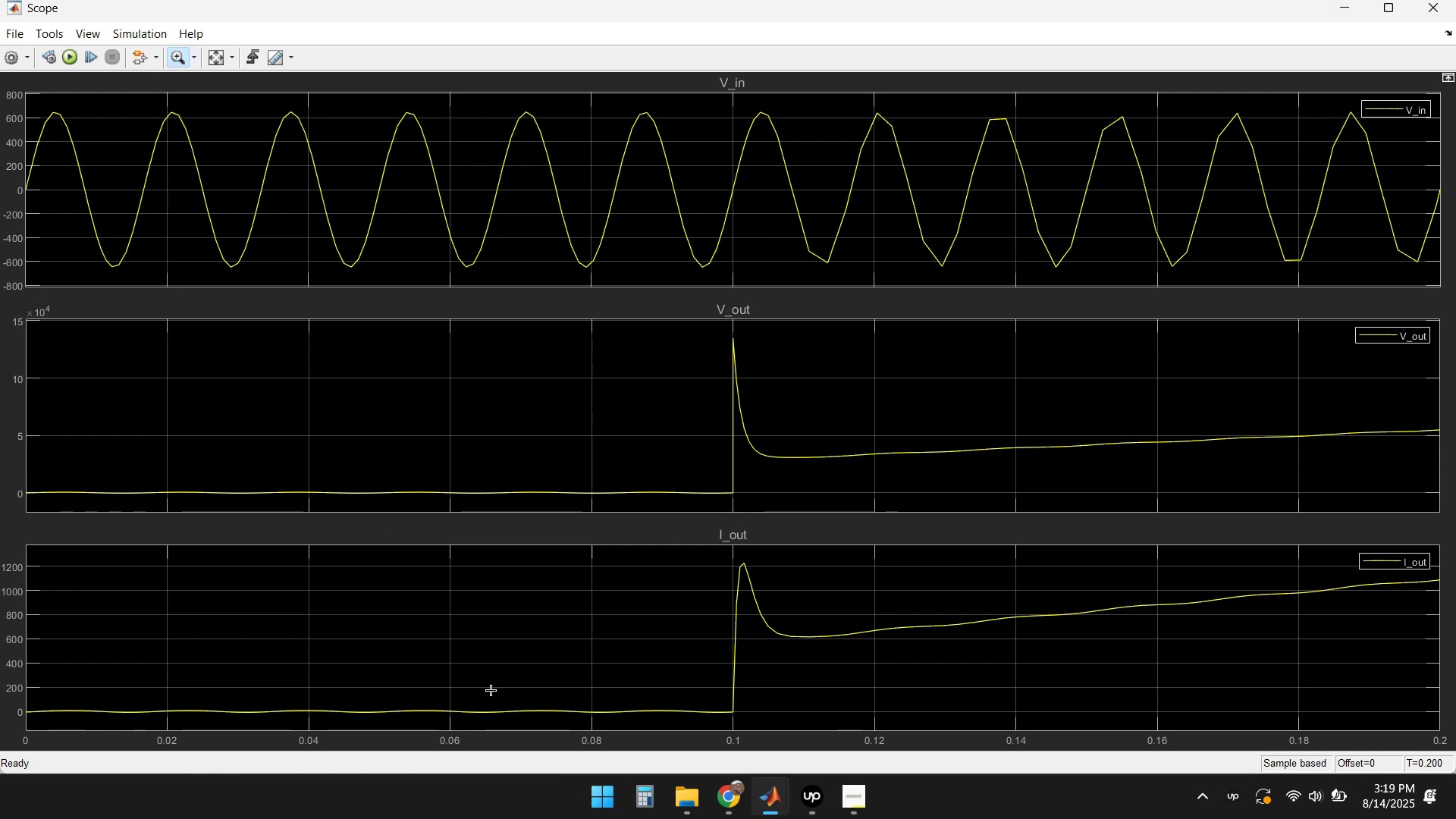 
scroll: coordinate [536, 692], scroll_direction: up, amount: 16.0
 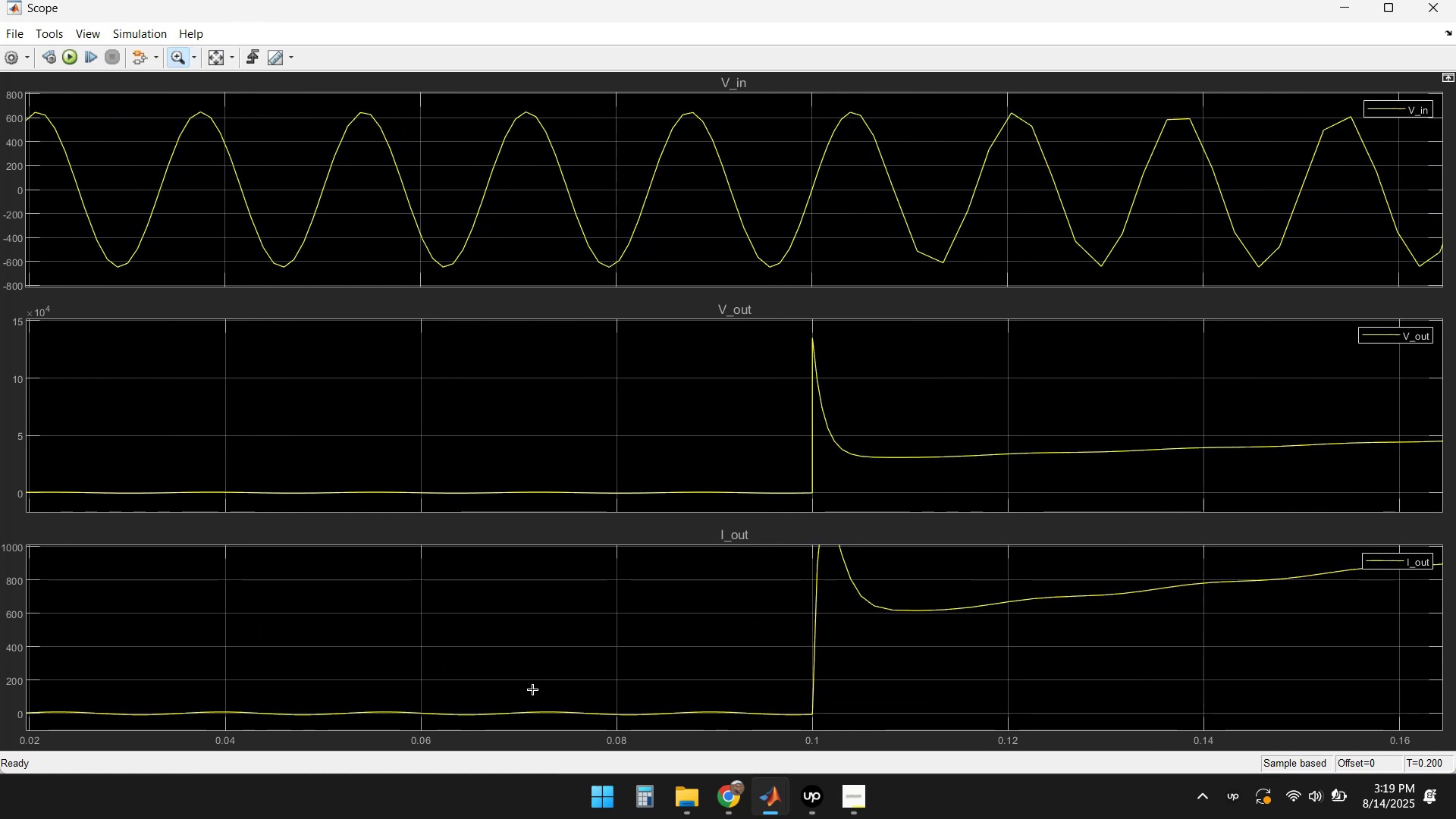 
left_click_drag(start_coordinate=[524, 686], to_coordinate=[631, 742])
 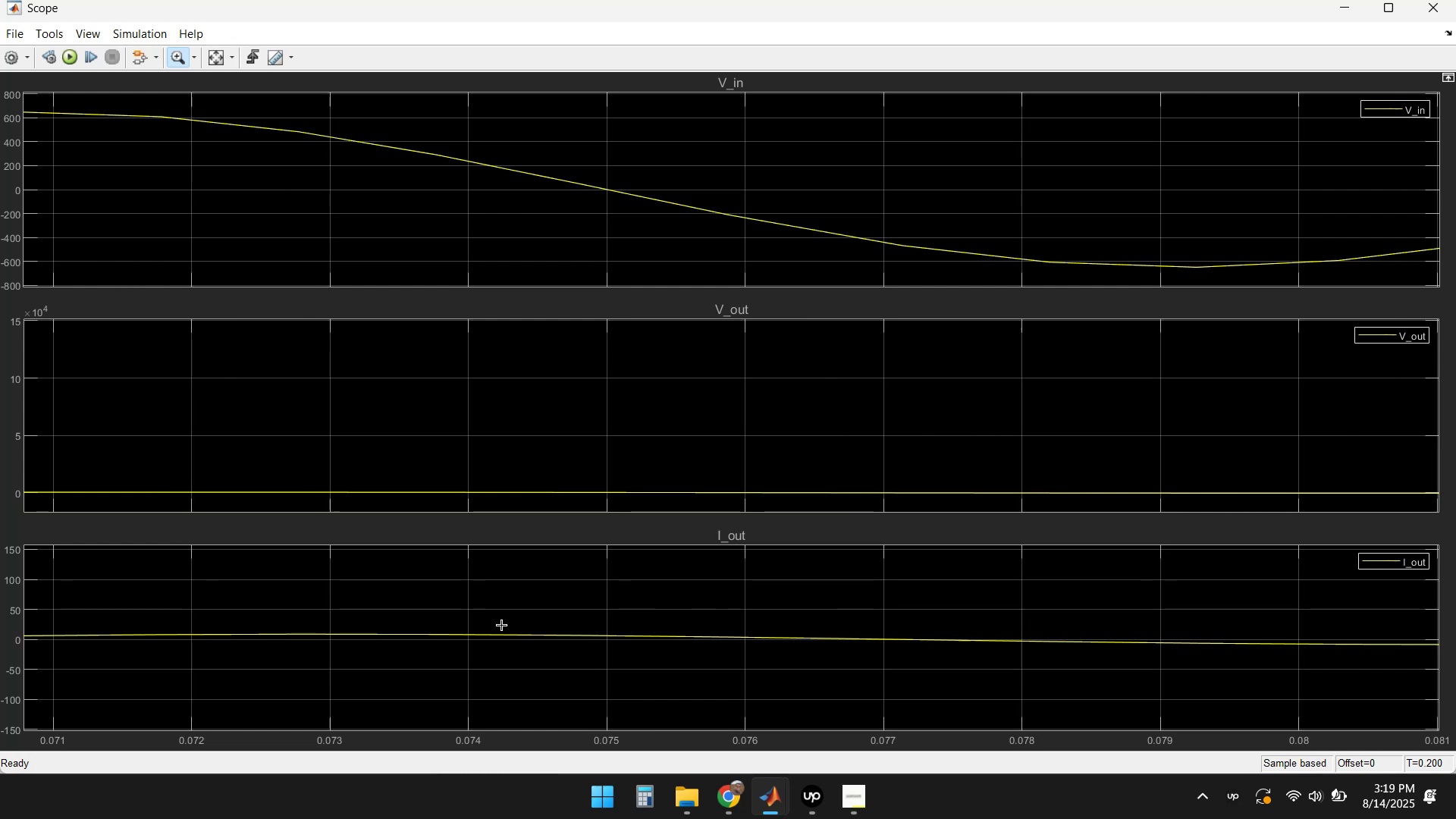 
left_click_drag(start_coordinate=[393, 593], to_coordinate=[513, 662])
 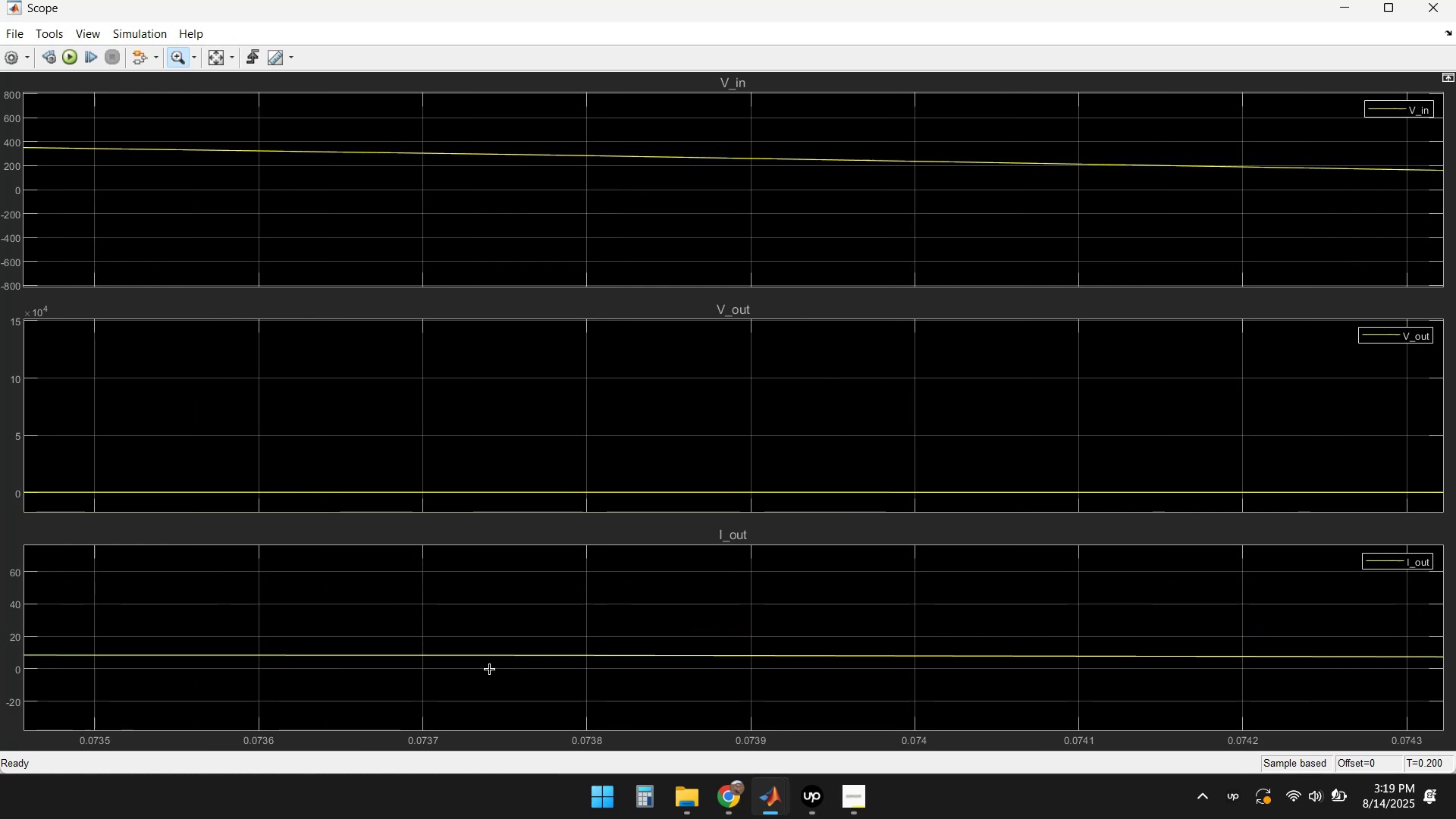 
left_click_drag(start_coordinate=[281, 651], to_coordinate=[366, 676])
 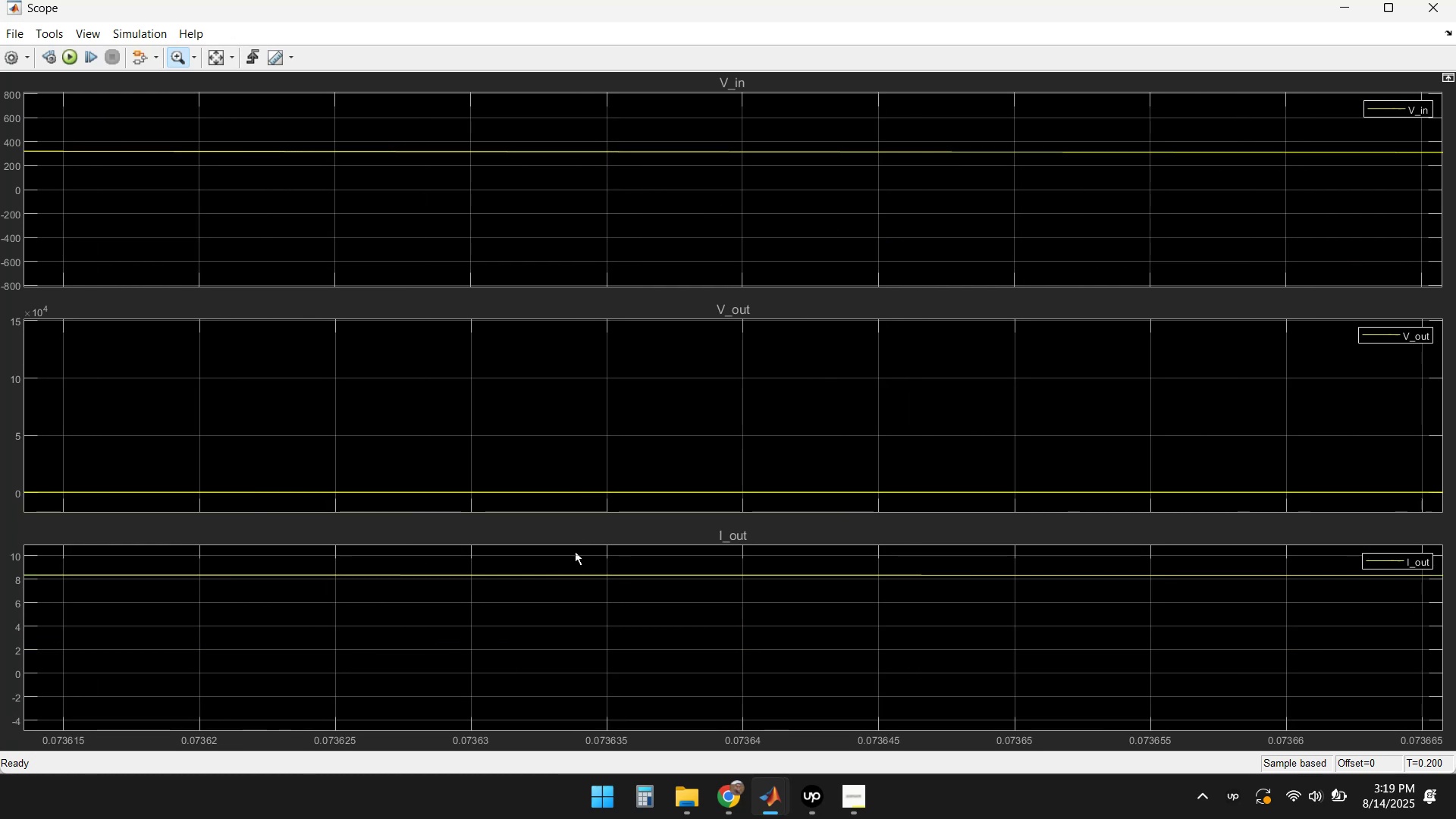 
left_click([222, 67])
 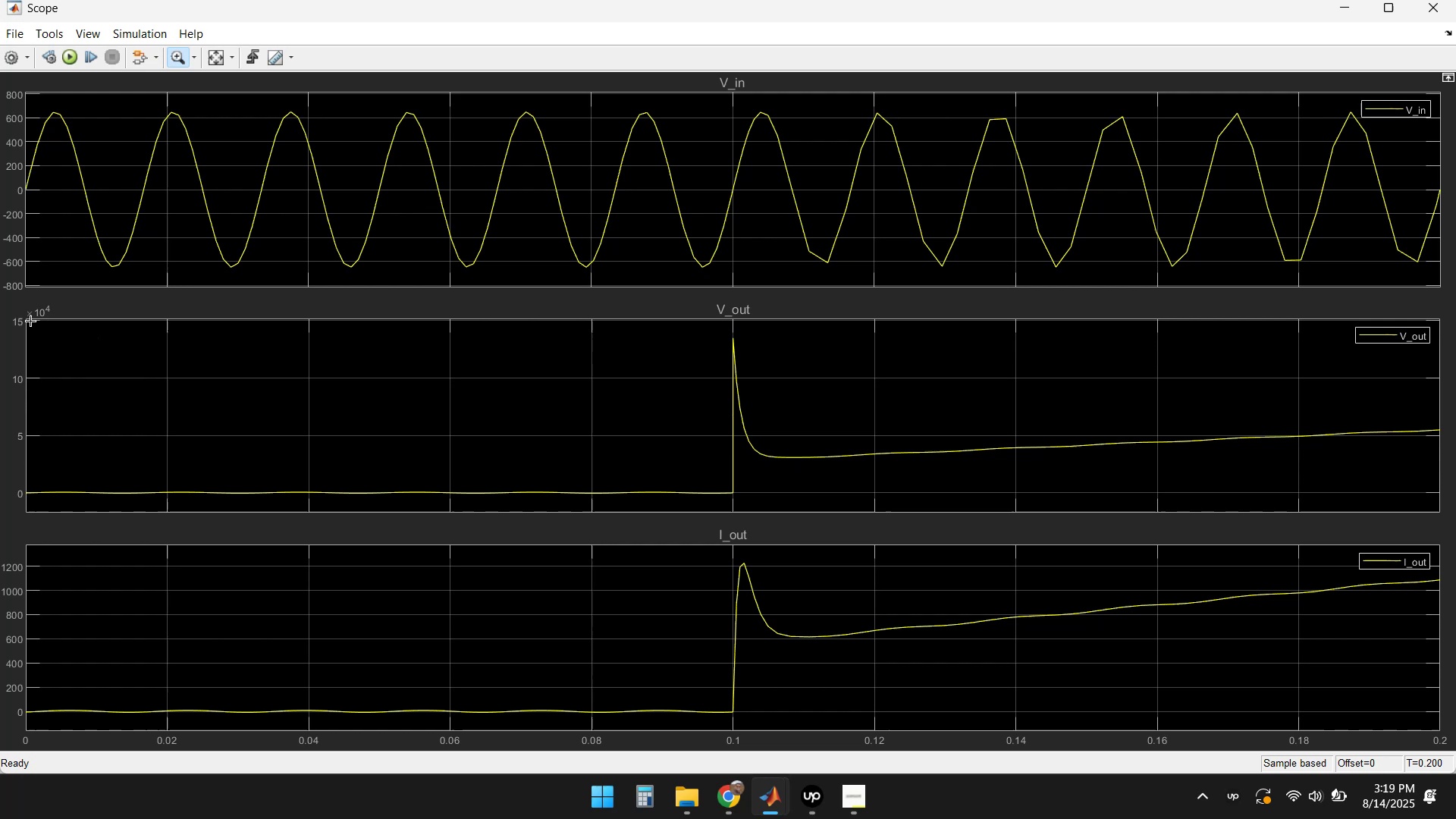 
wait(8.91)
 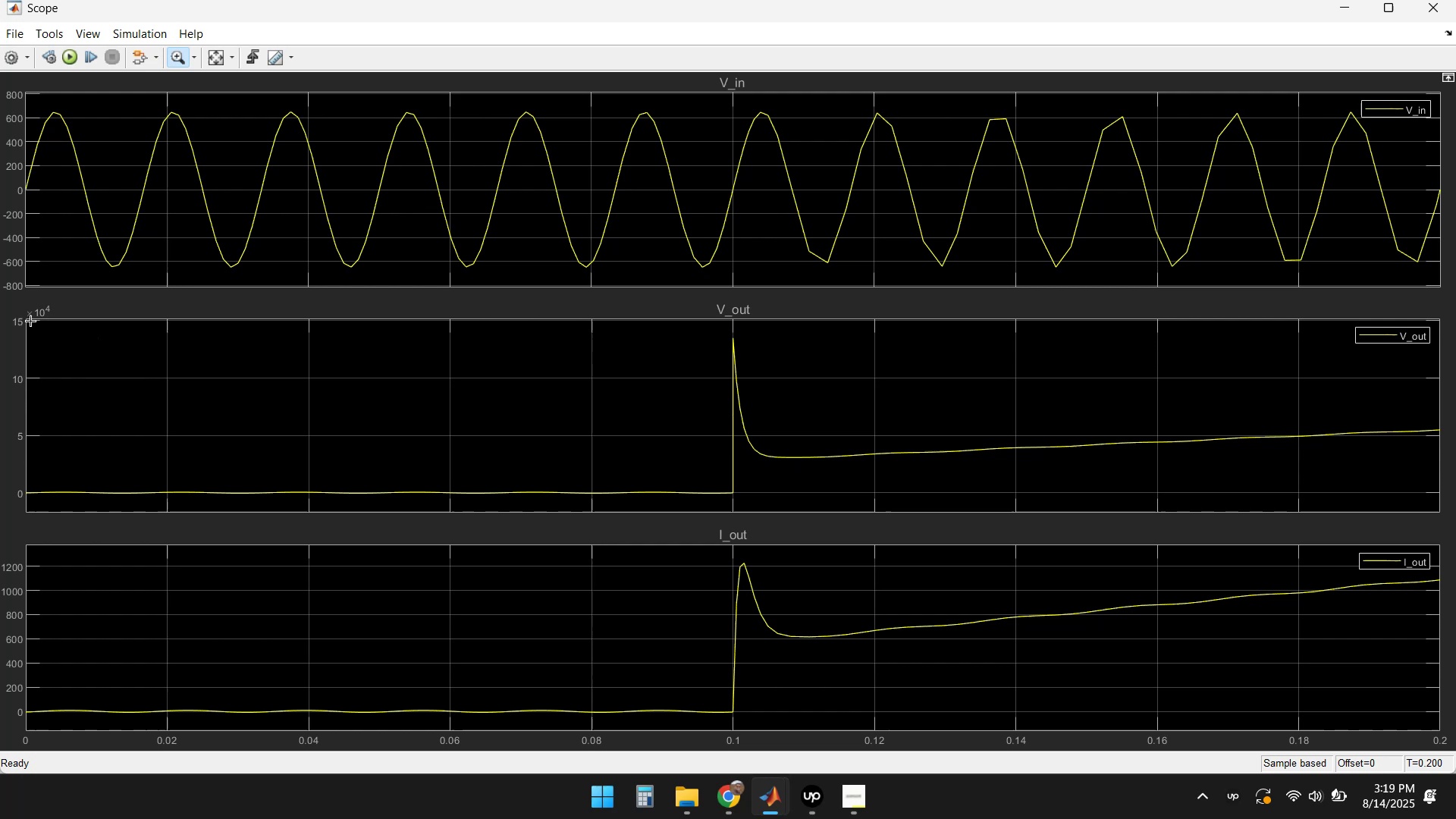 
double_click([679, 469])
 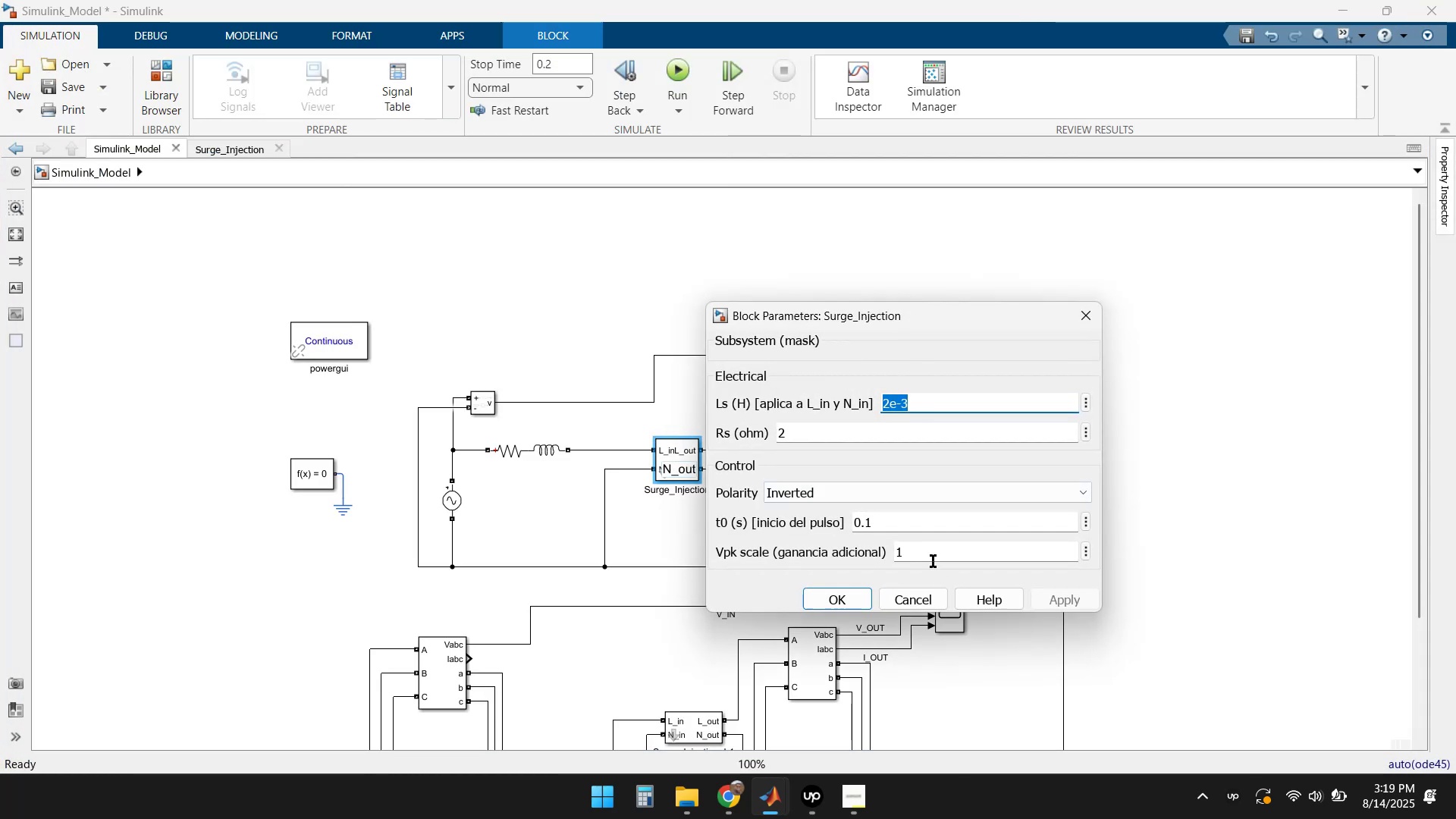 
left_click([925, 548])
 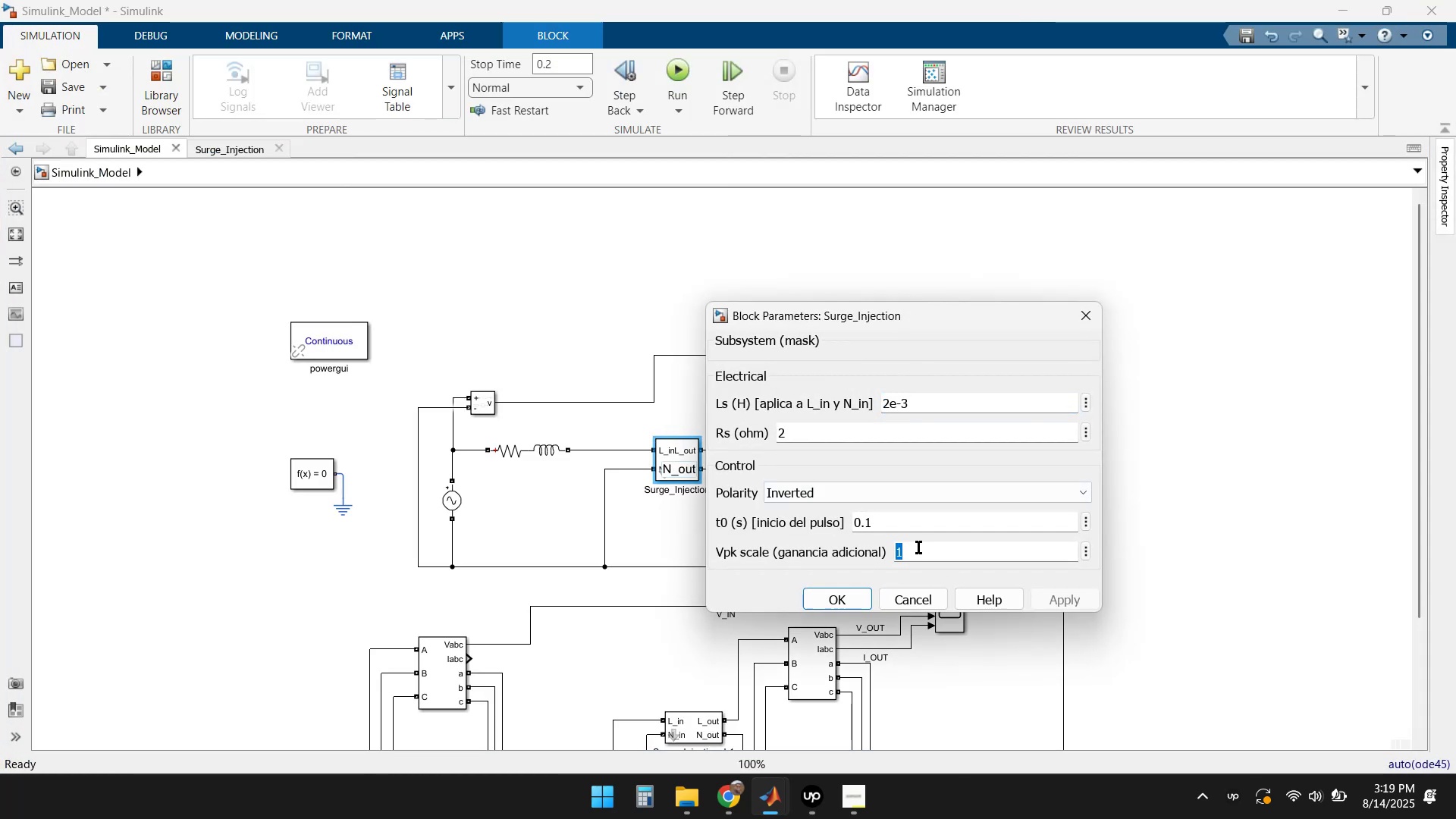 
key(Numpad0)
 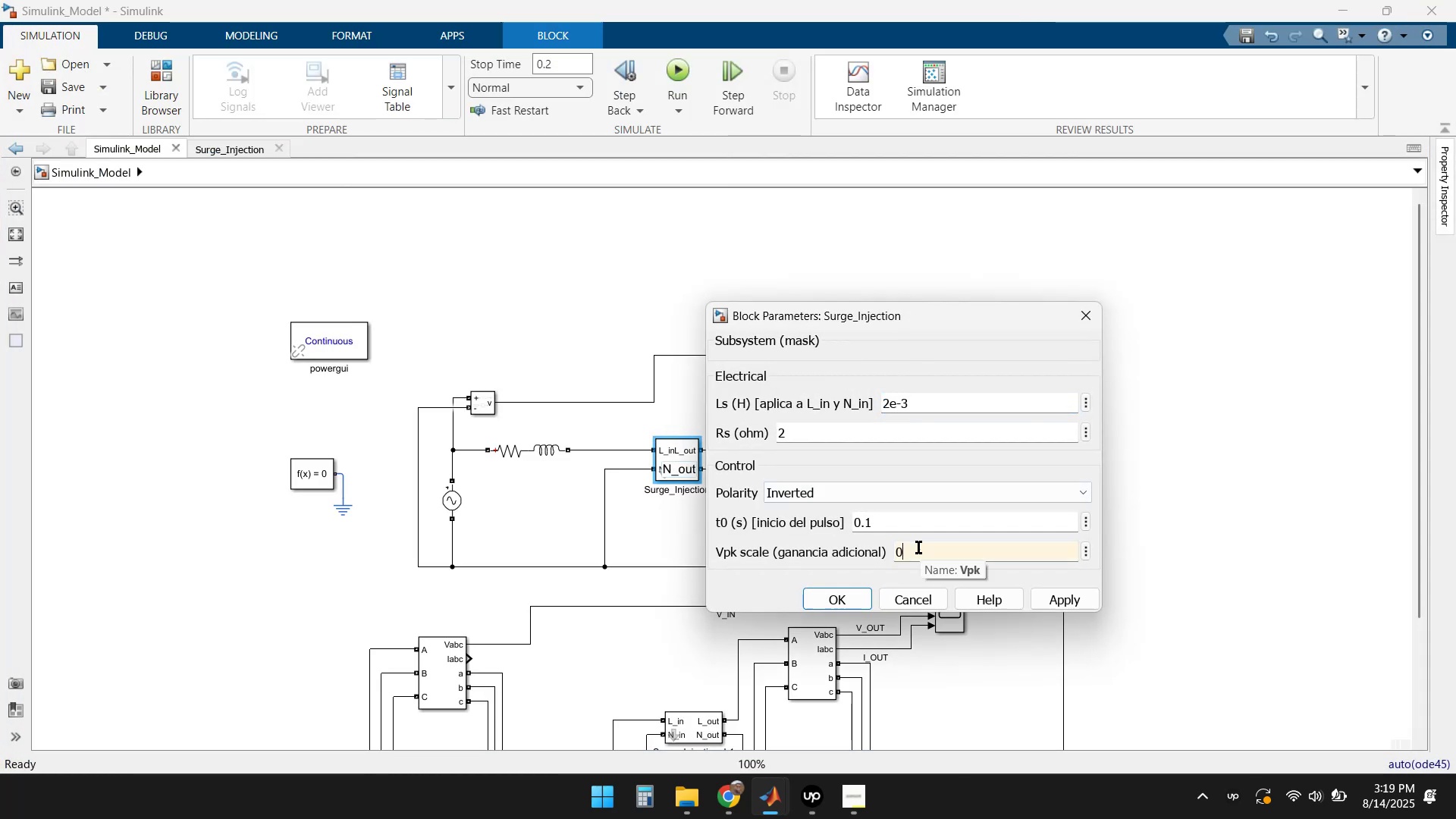 
key(NumpadDecimal)
 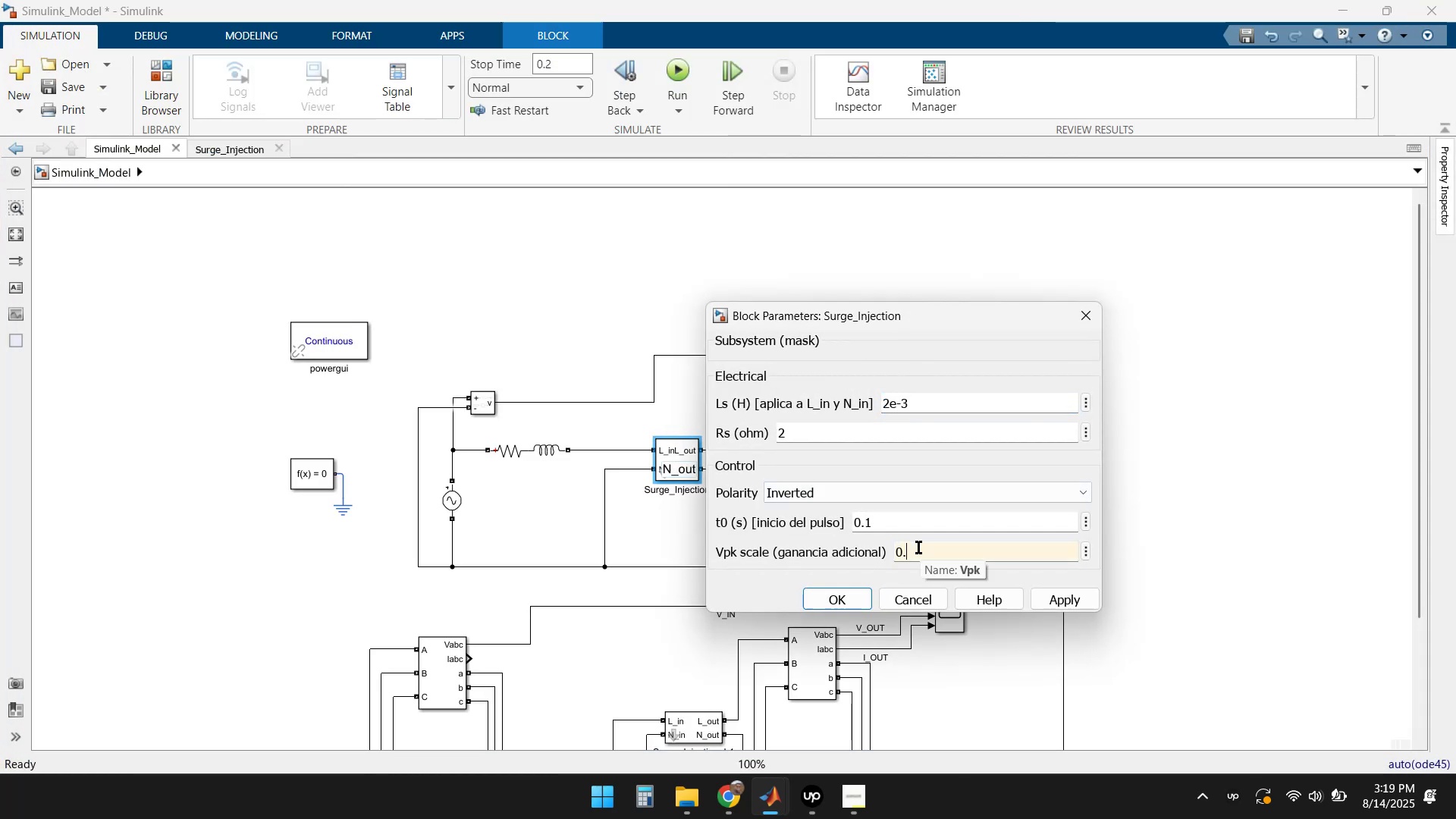 
key(Numpad5)
 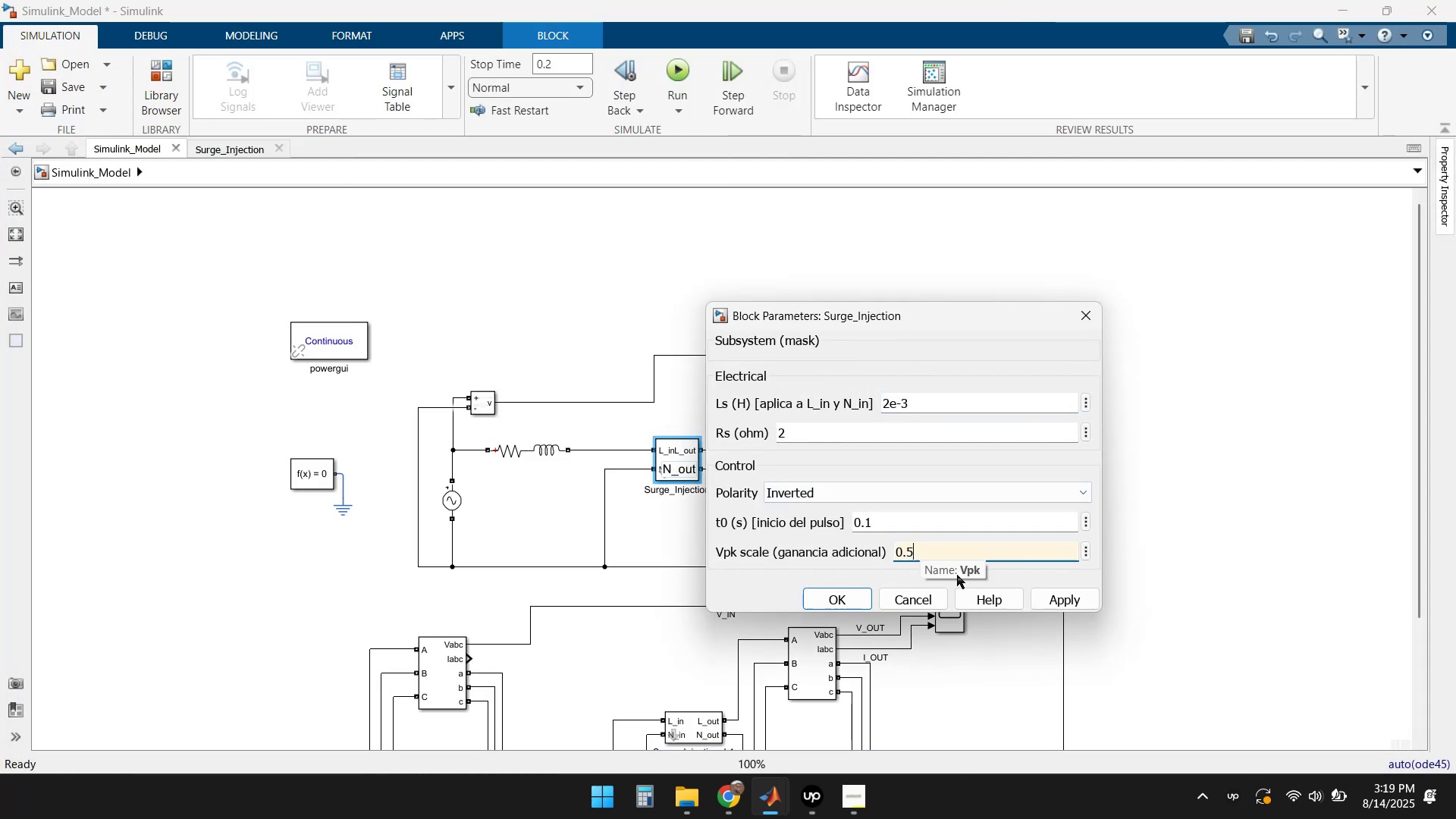 
left_click([1060, 604])
 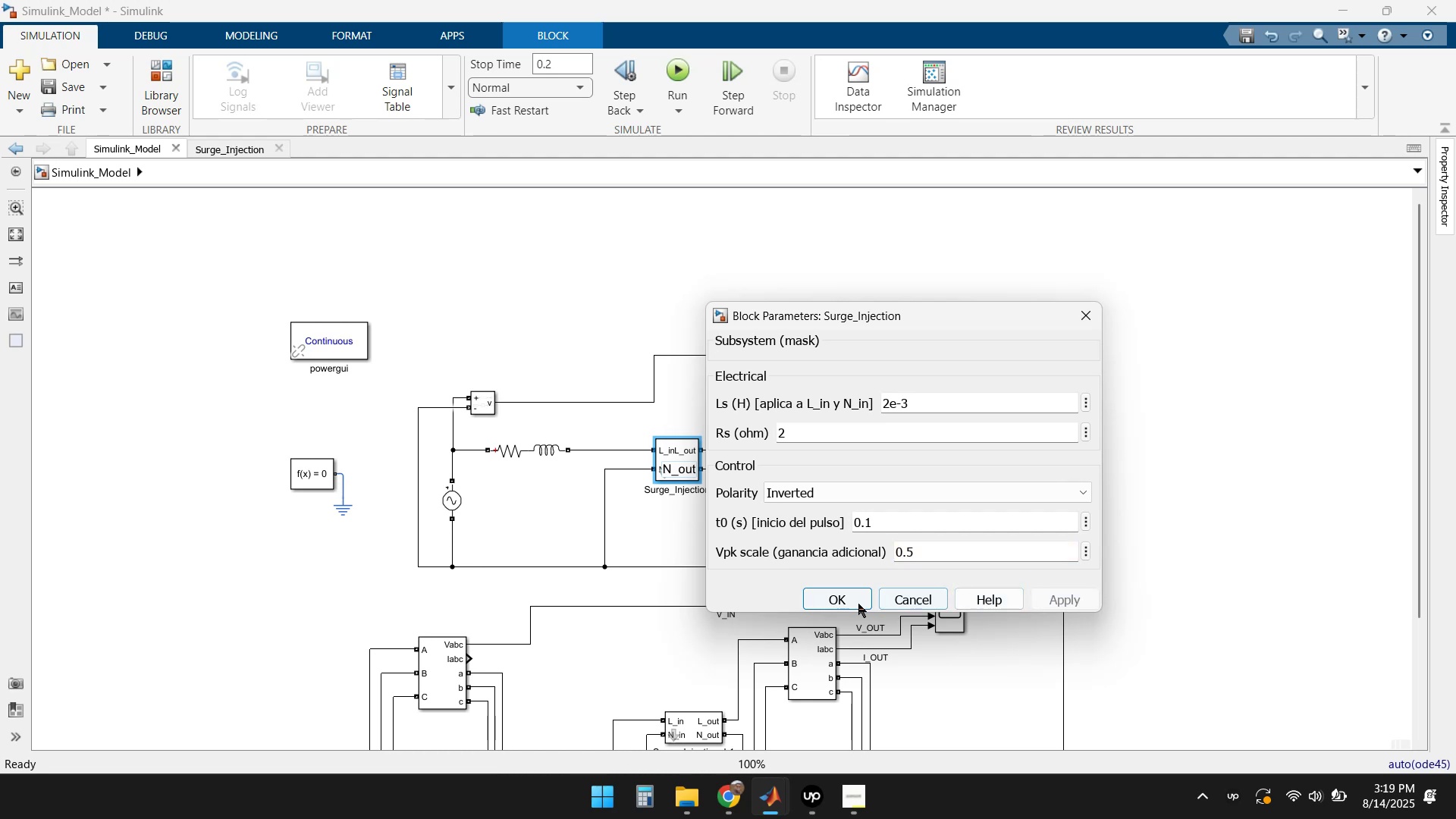 
left_click([834, 597])
 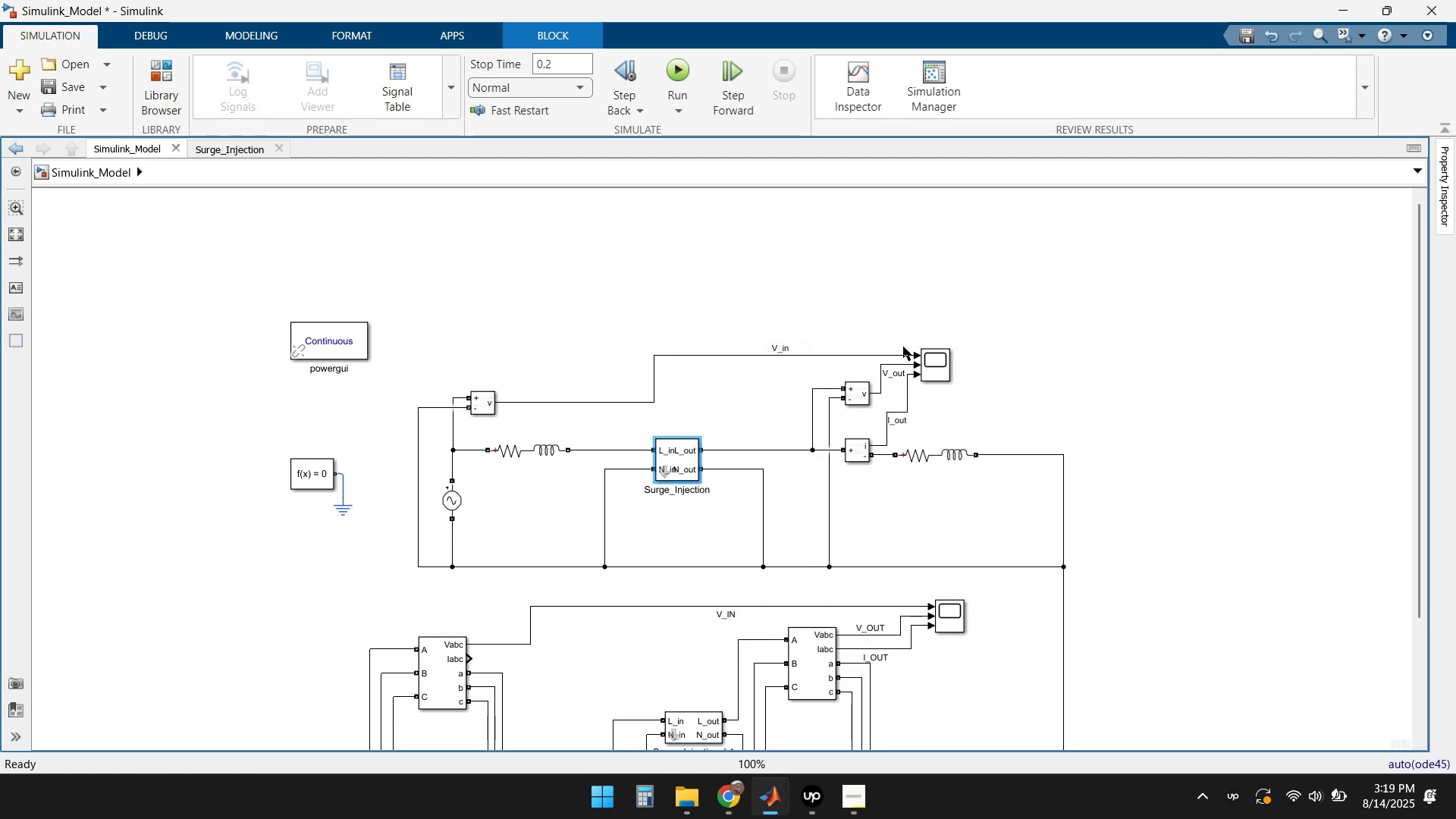 
double_click([934, 369])
 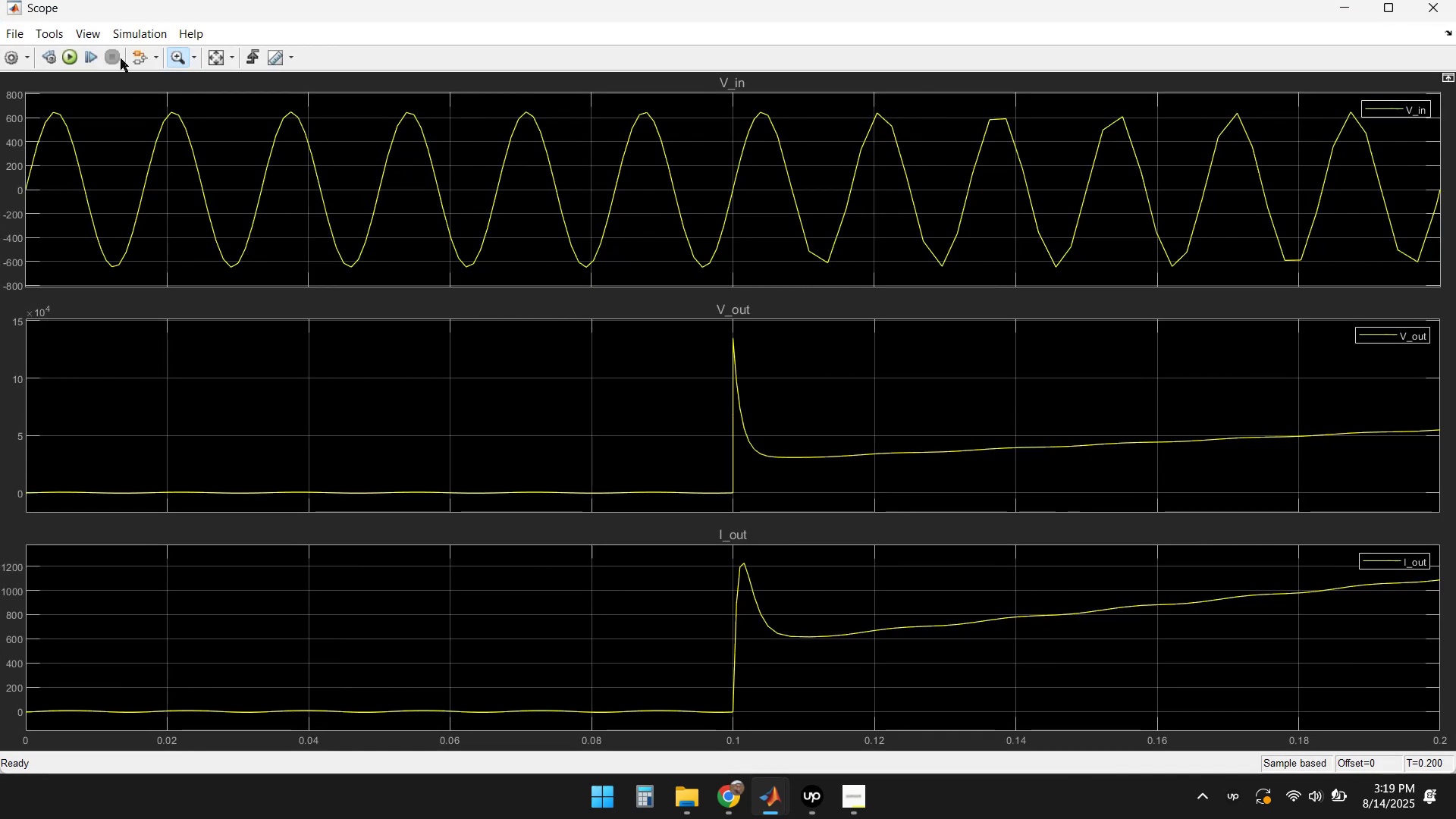 
left_click([71, 55])
 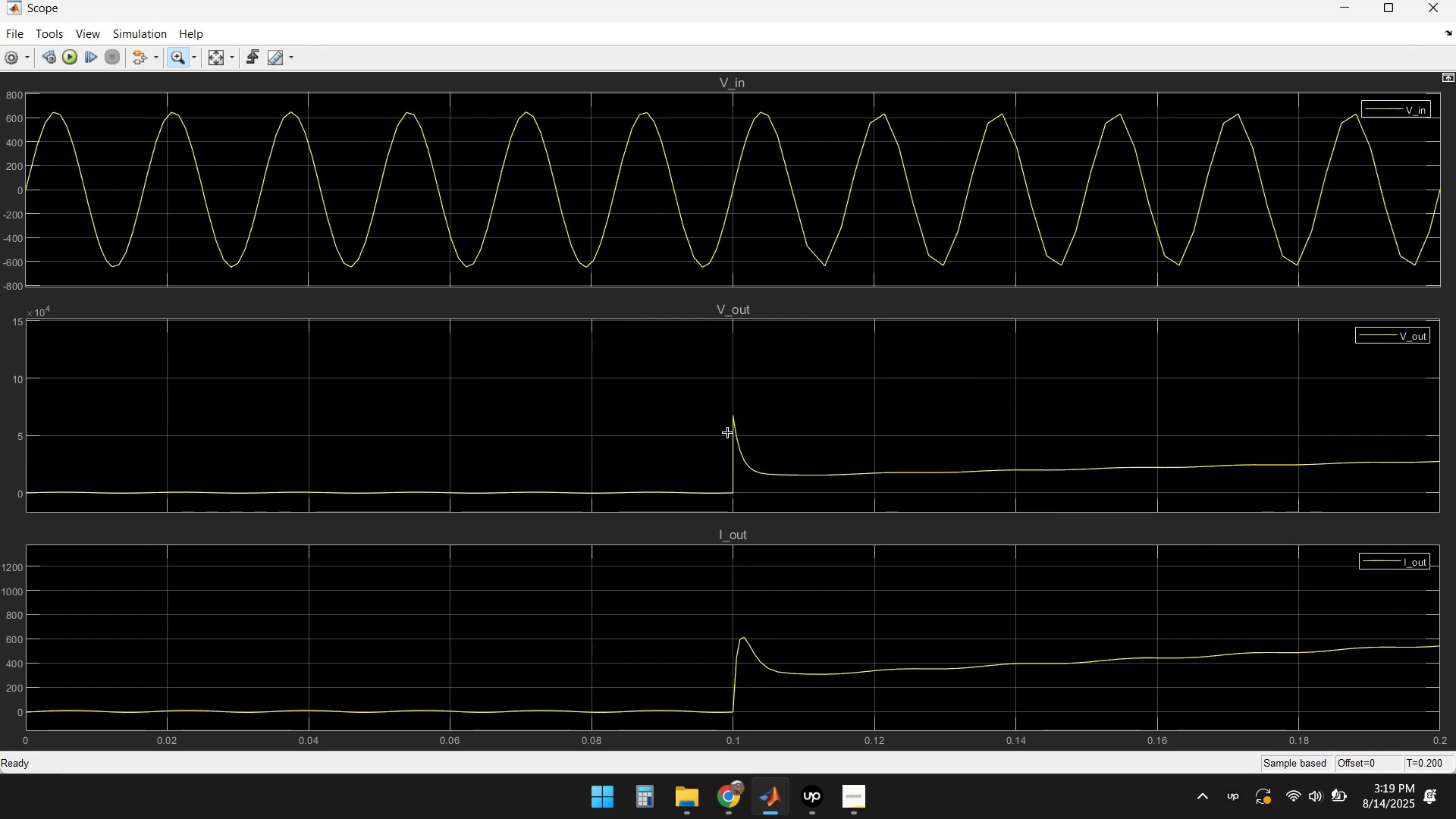 
wait(14.04)
 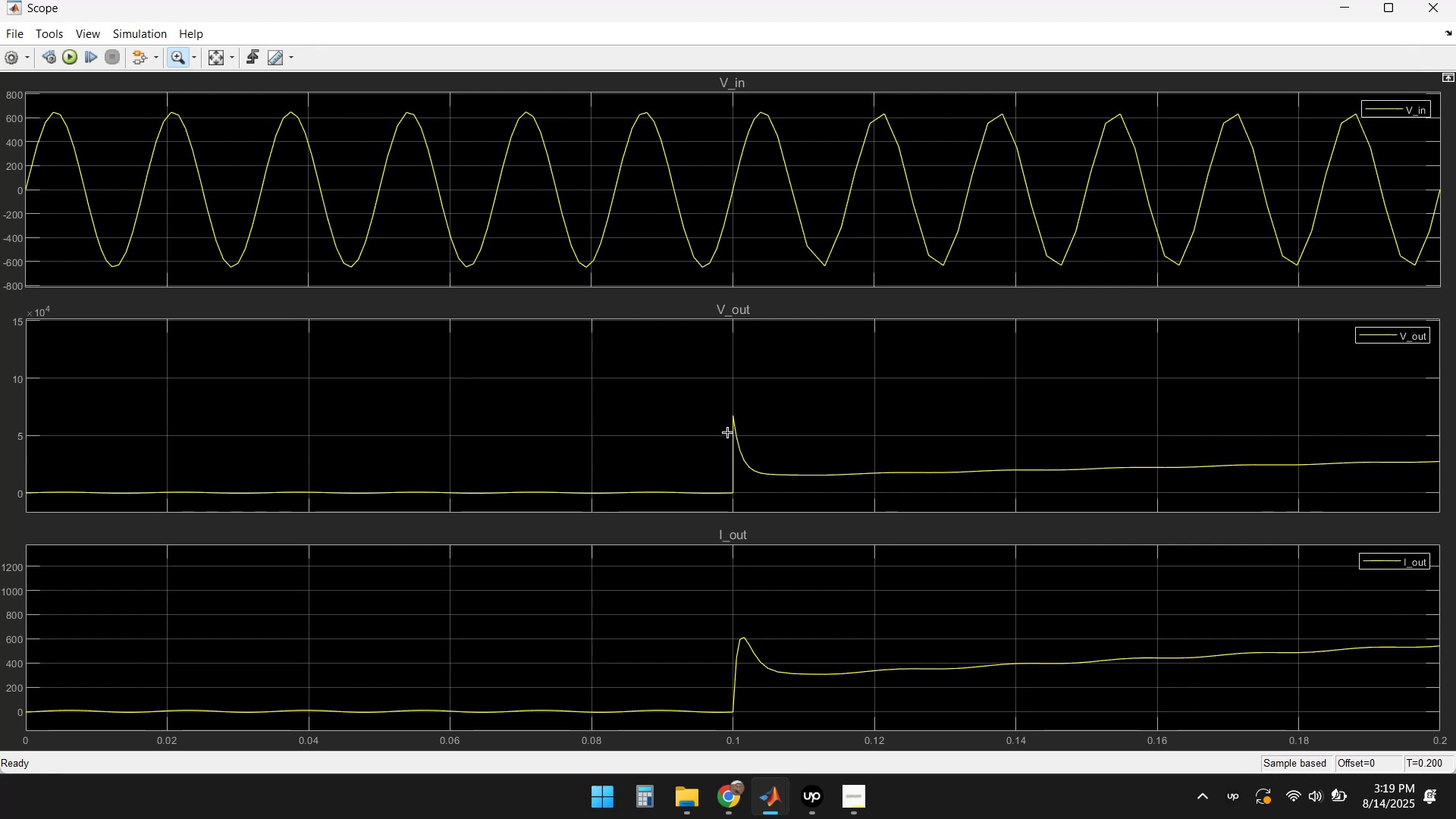 
left_click([1429, 5])
 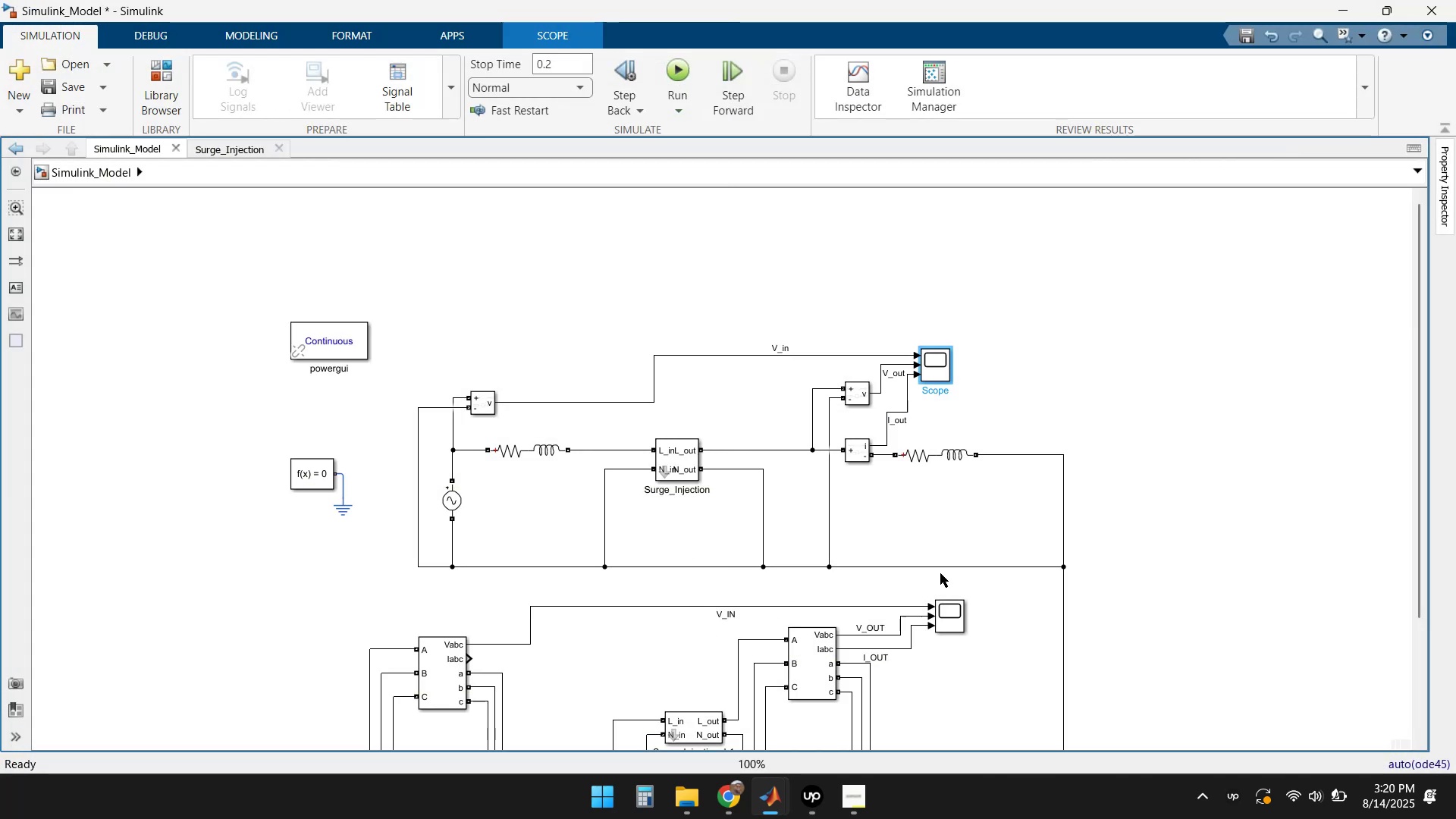 
scroll: coordinate [989, 526], scroll_direction: down, amount: 1.0
 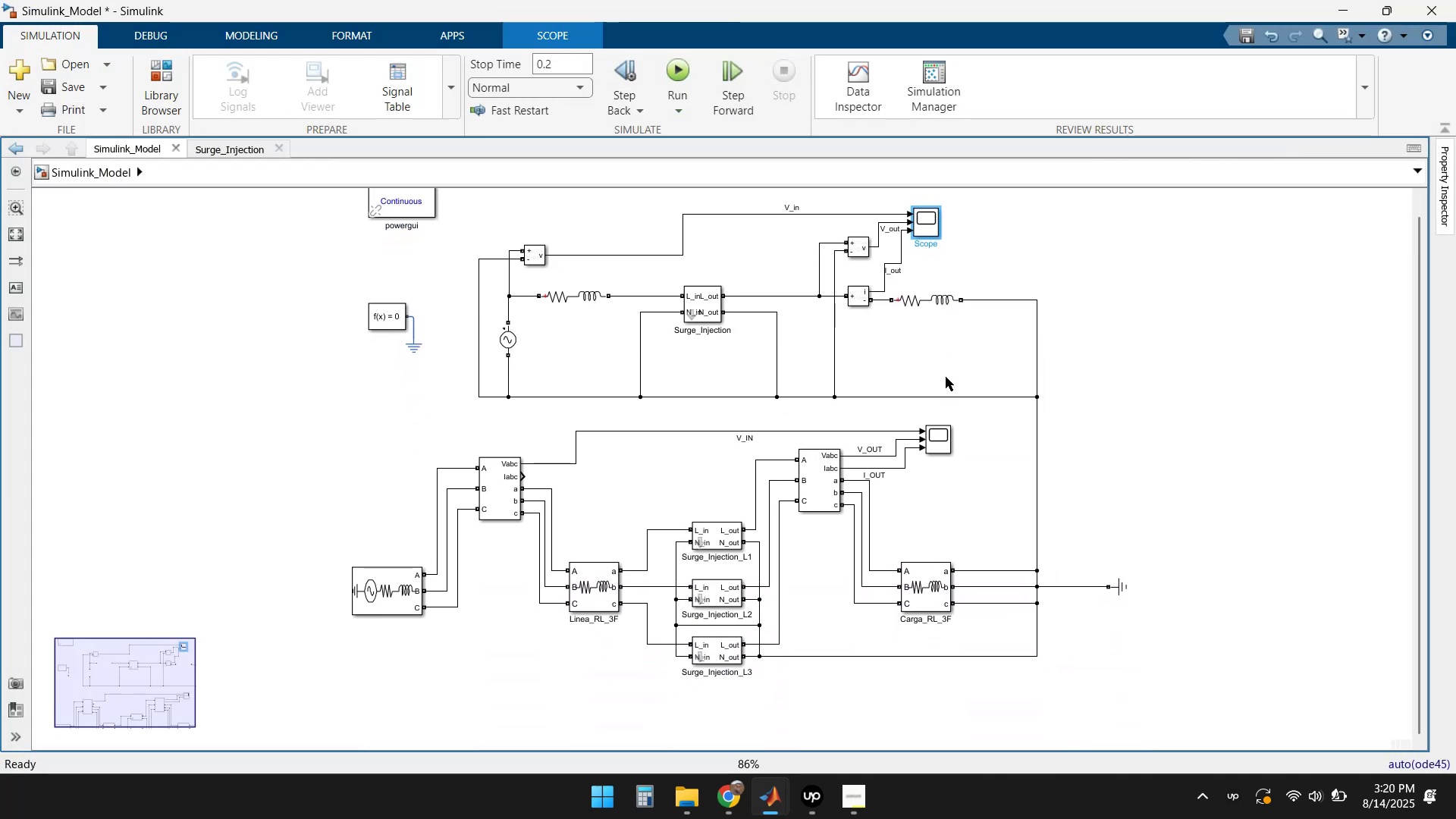 
scroll: coordinate [854, 438], scroll_direction: up, amount: 2.0
 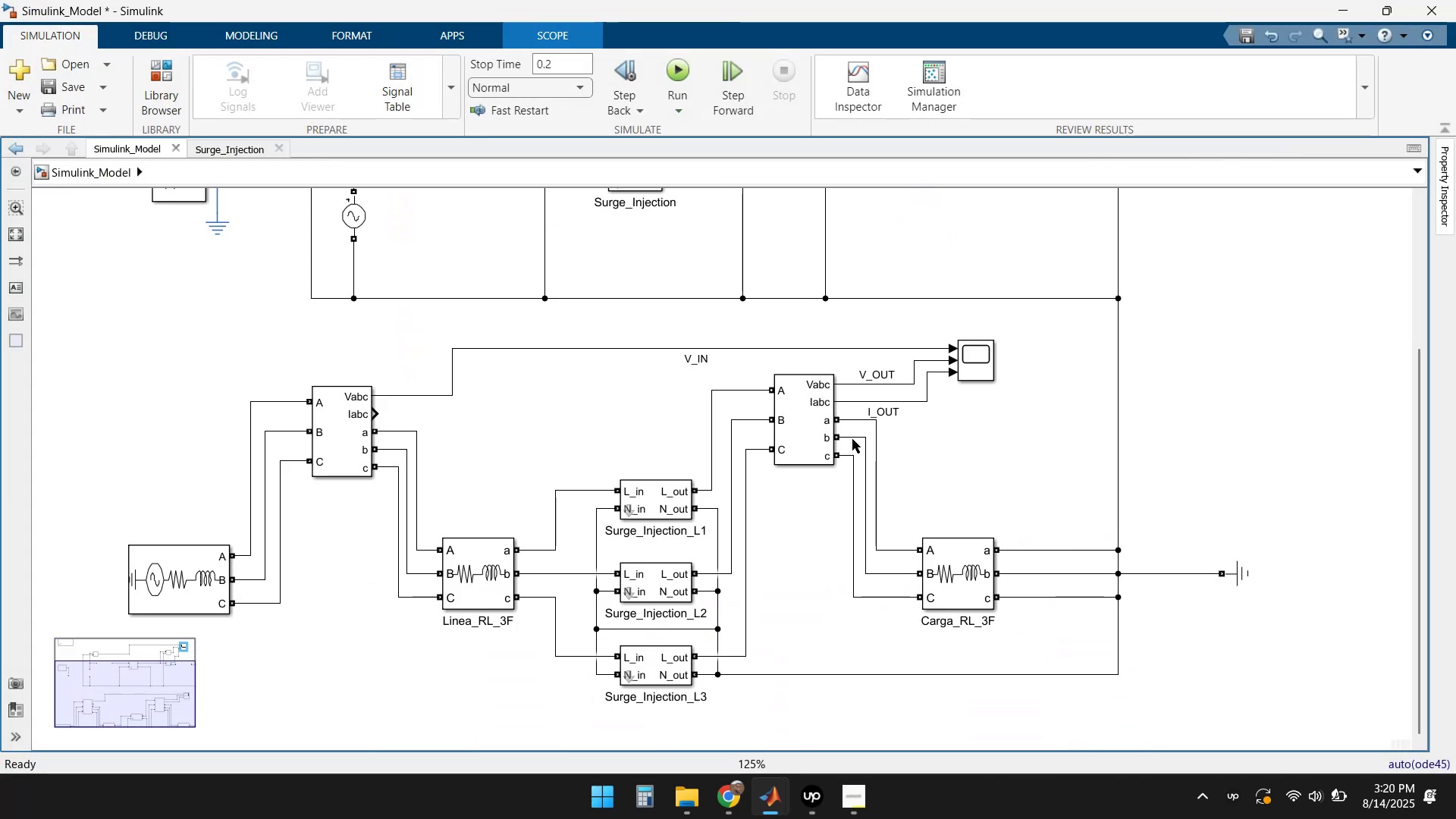 
scroll: coordinate [854, 446], scroll_direction: down, amount: 1.0
 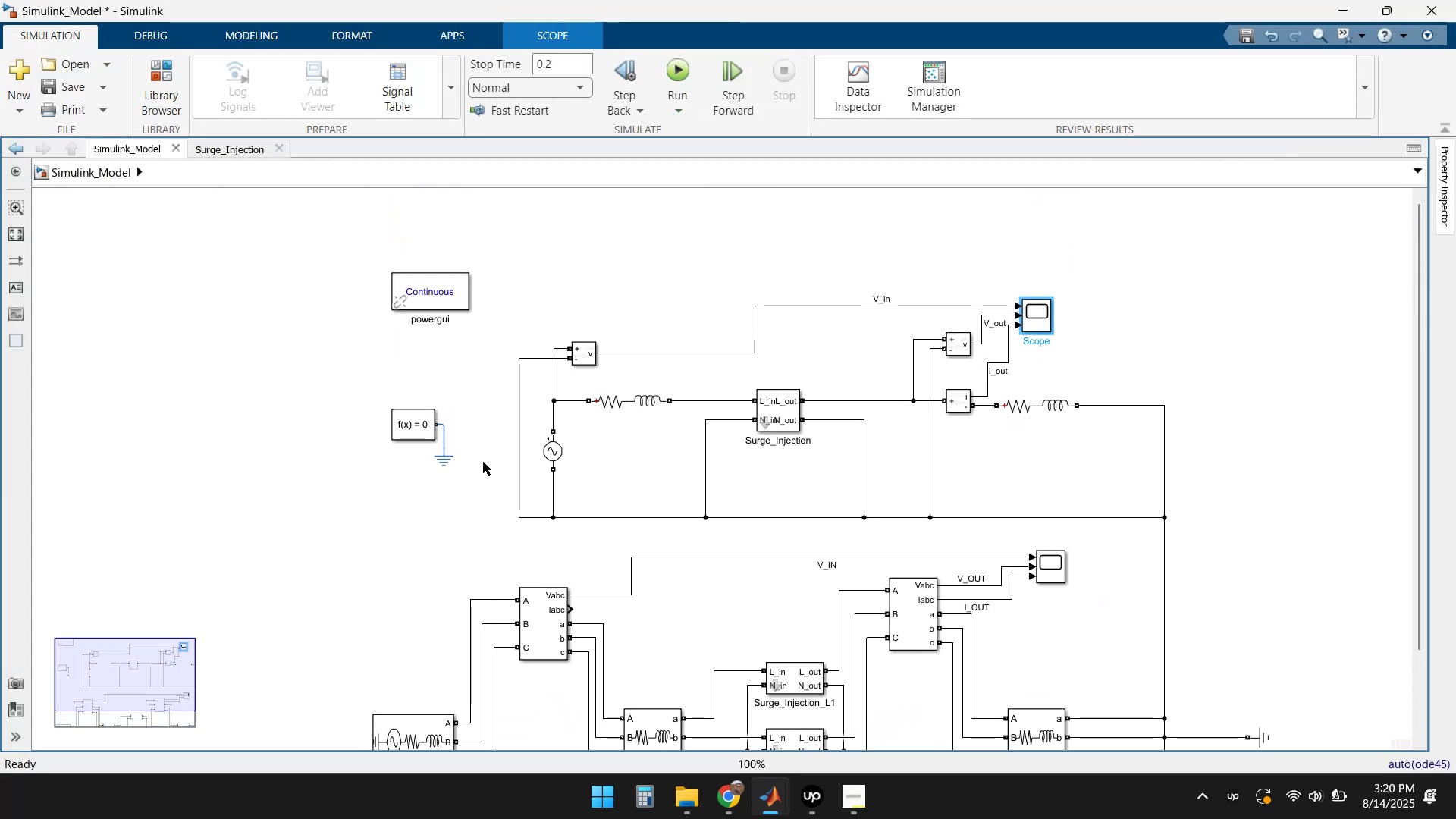 
left_click([410, 428])
 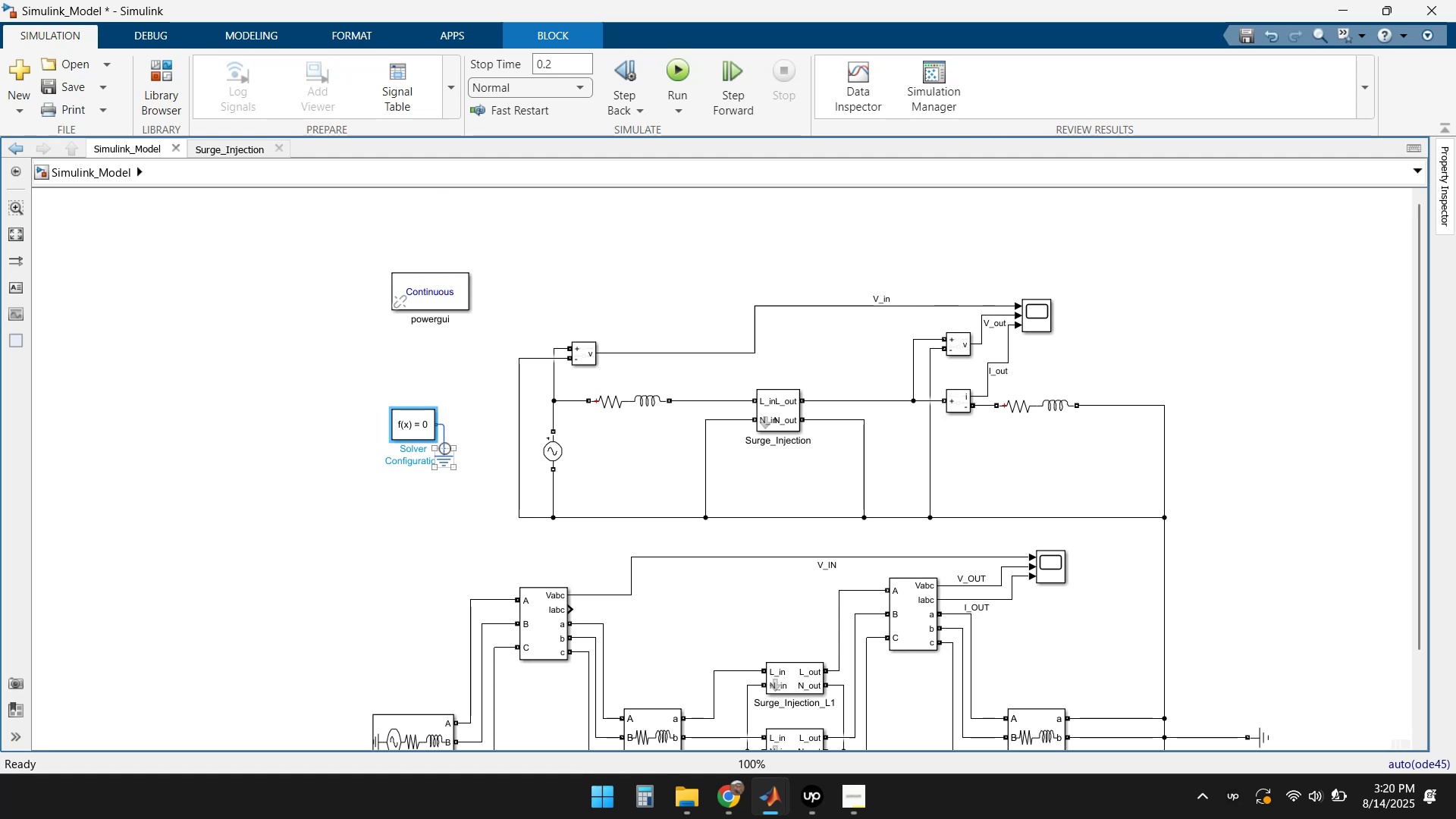 
left_click([444, 436])
 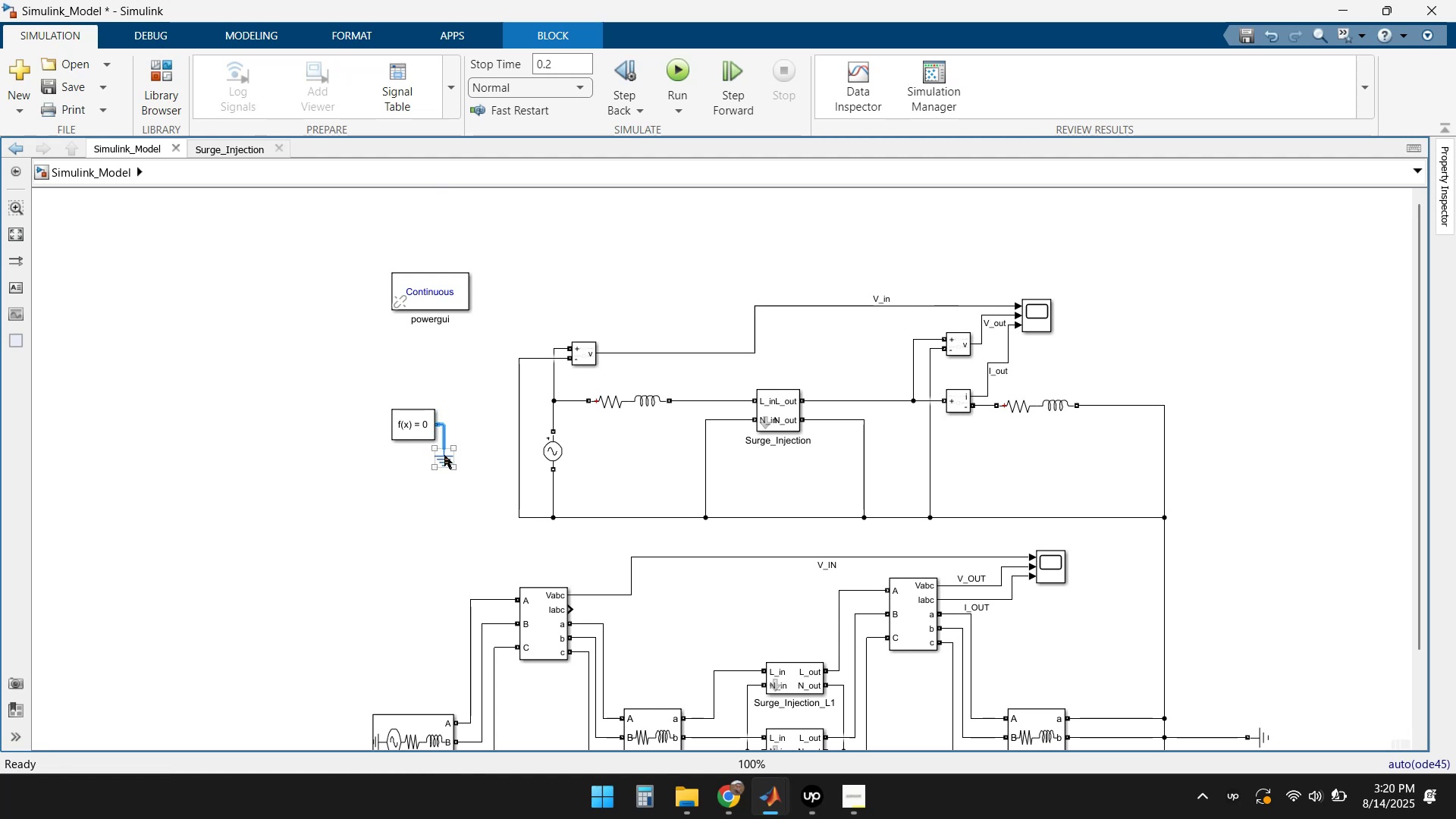 
left_click([441, 463])
 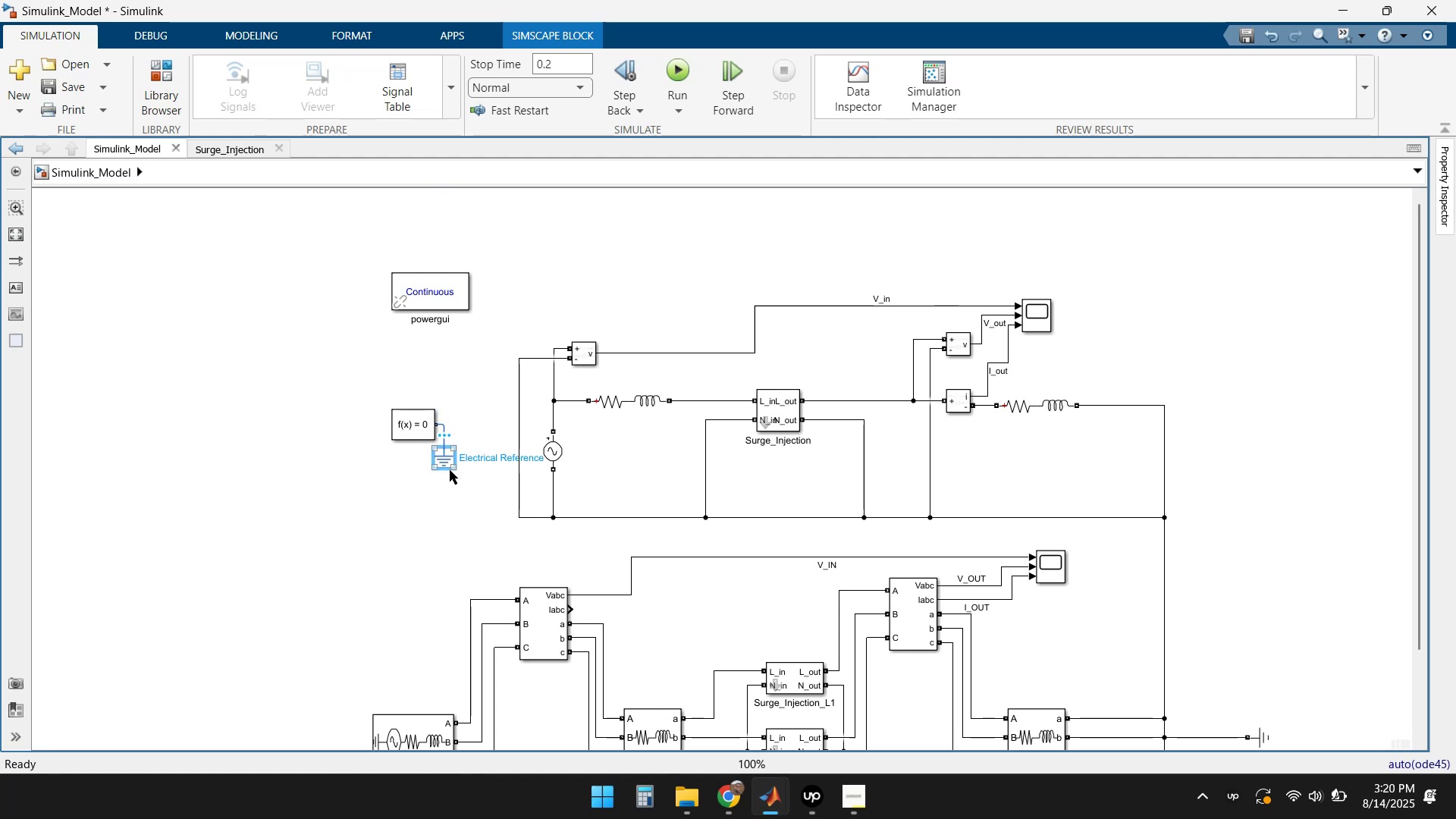 
key(Delete)
 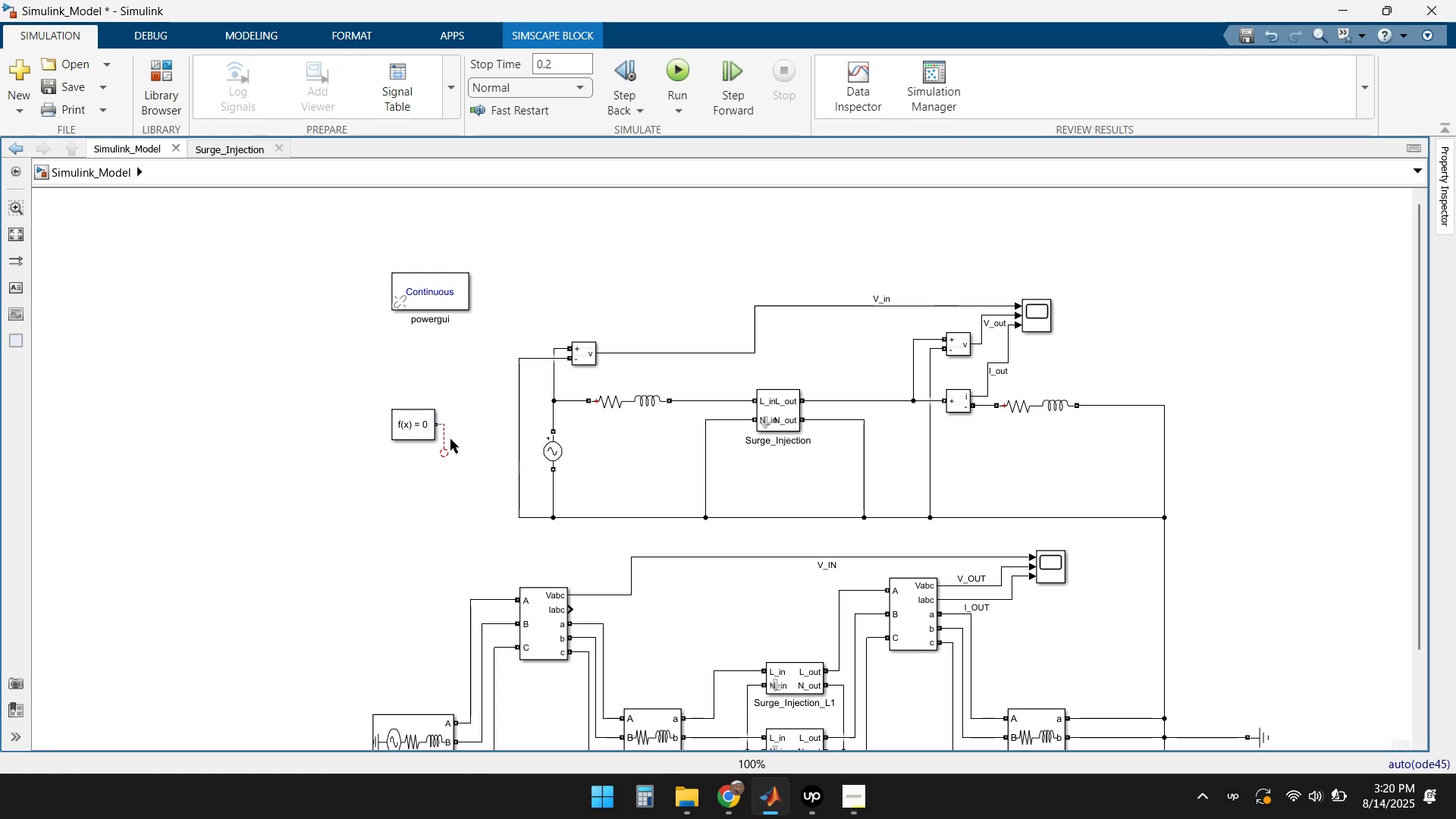 
left_click([446, 438])
 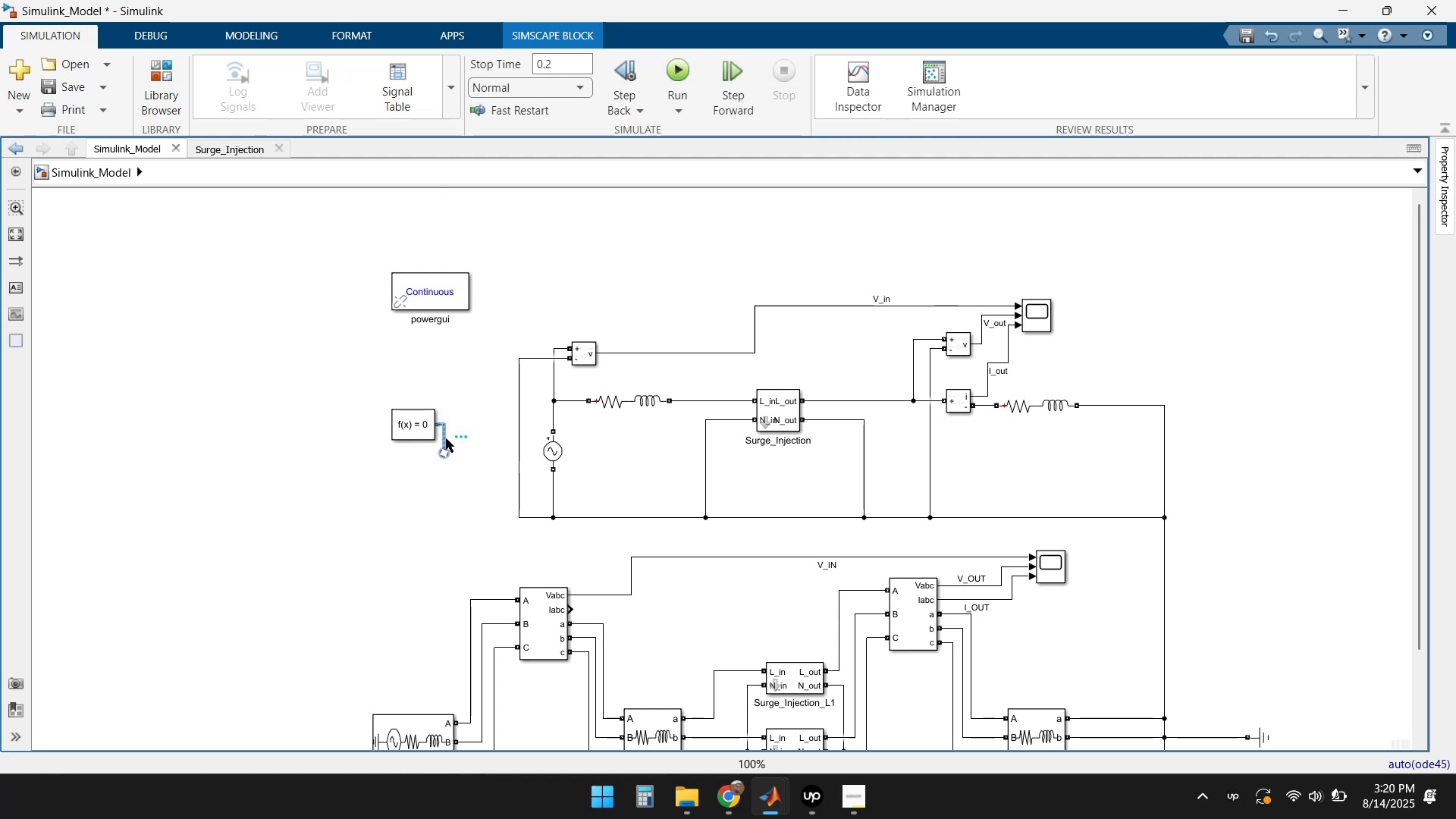 
key(Delete)
 